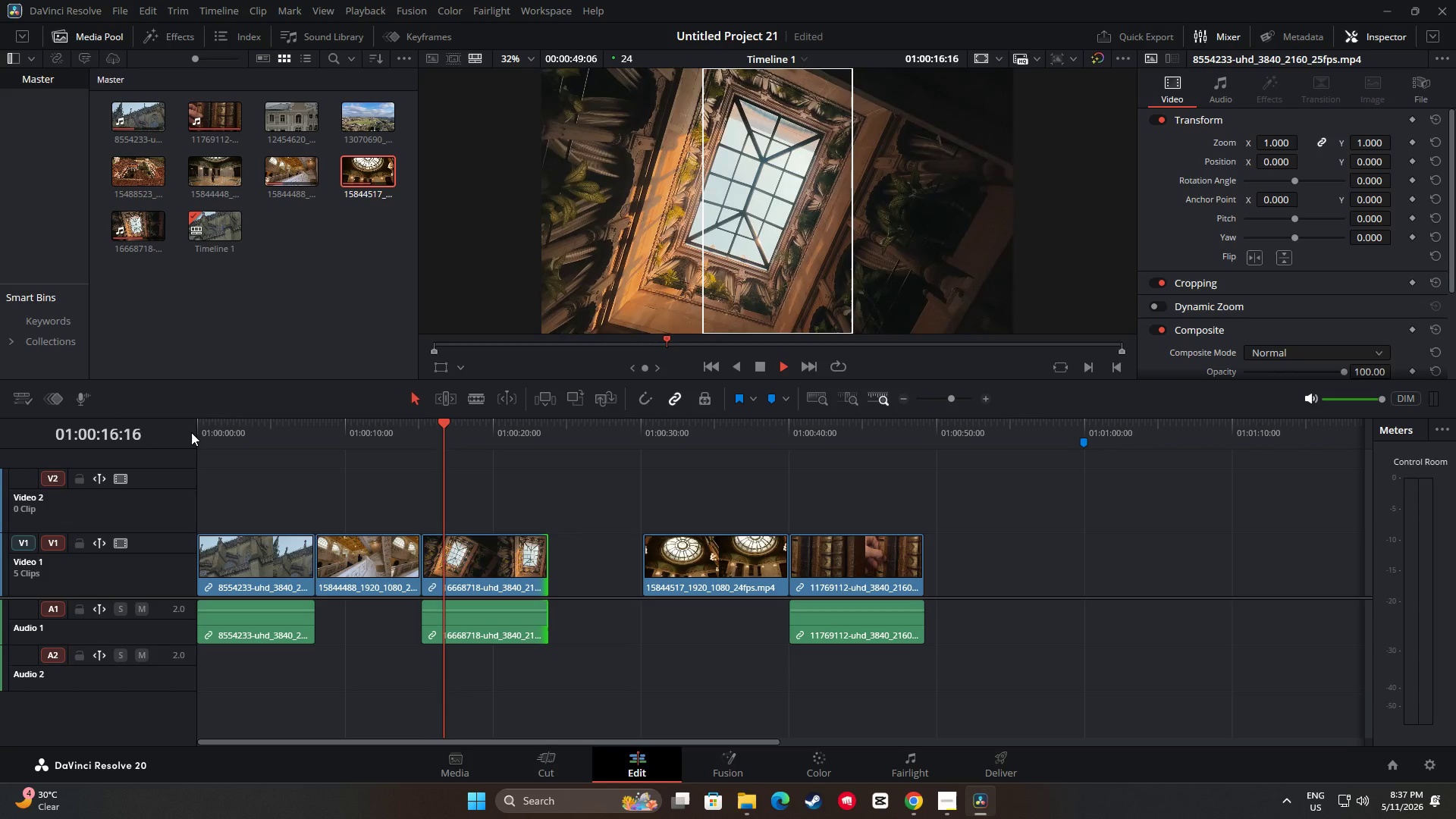 
key(Space)
 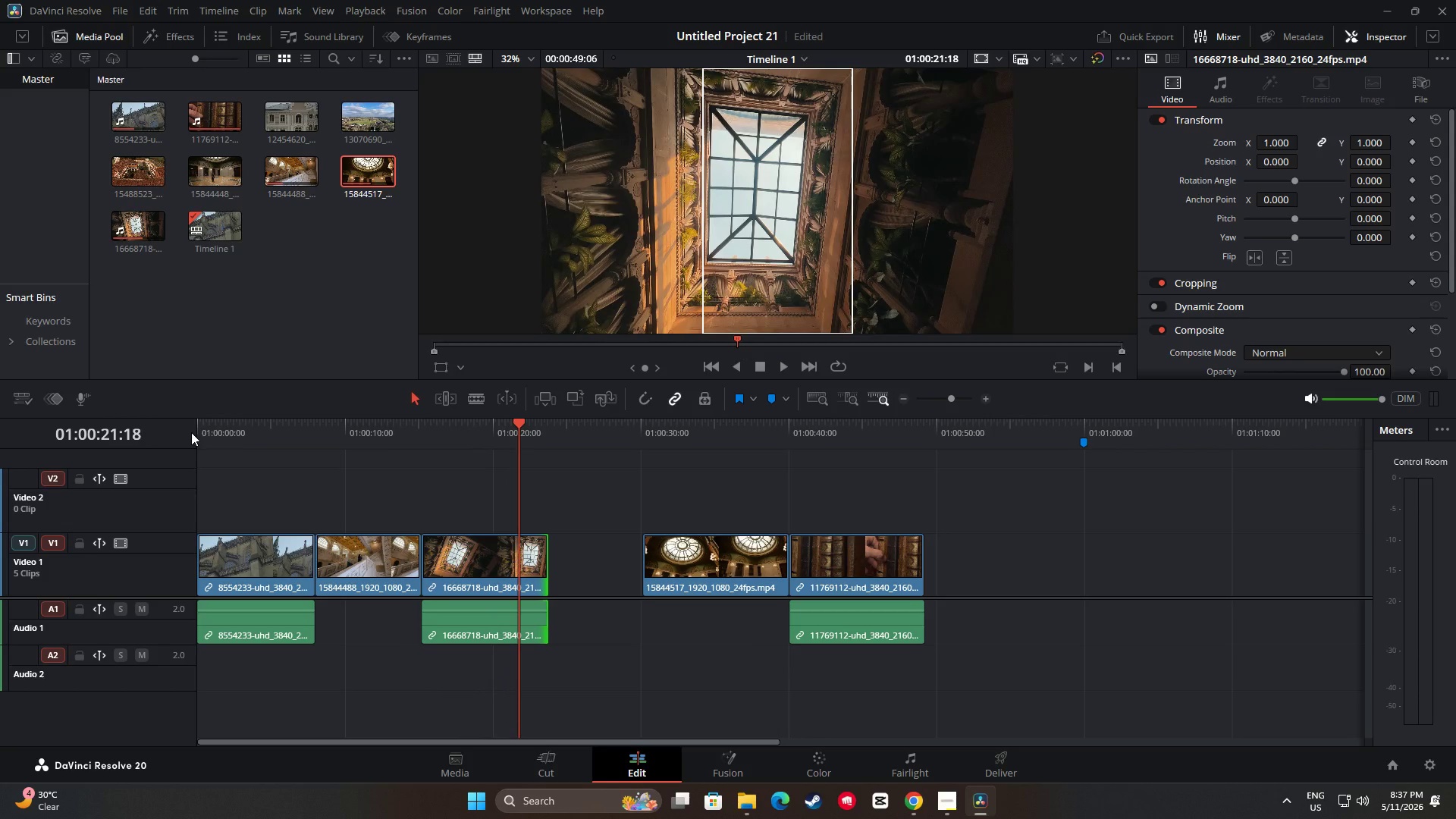 
key(Space)
 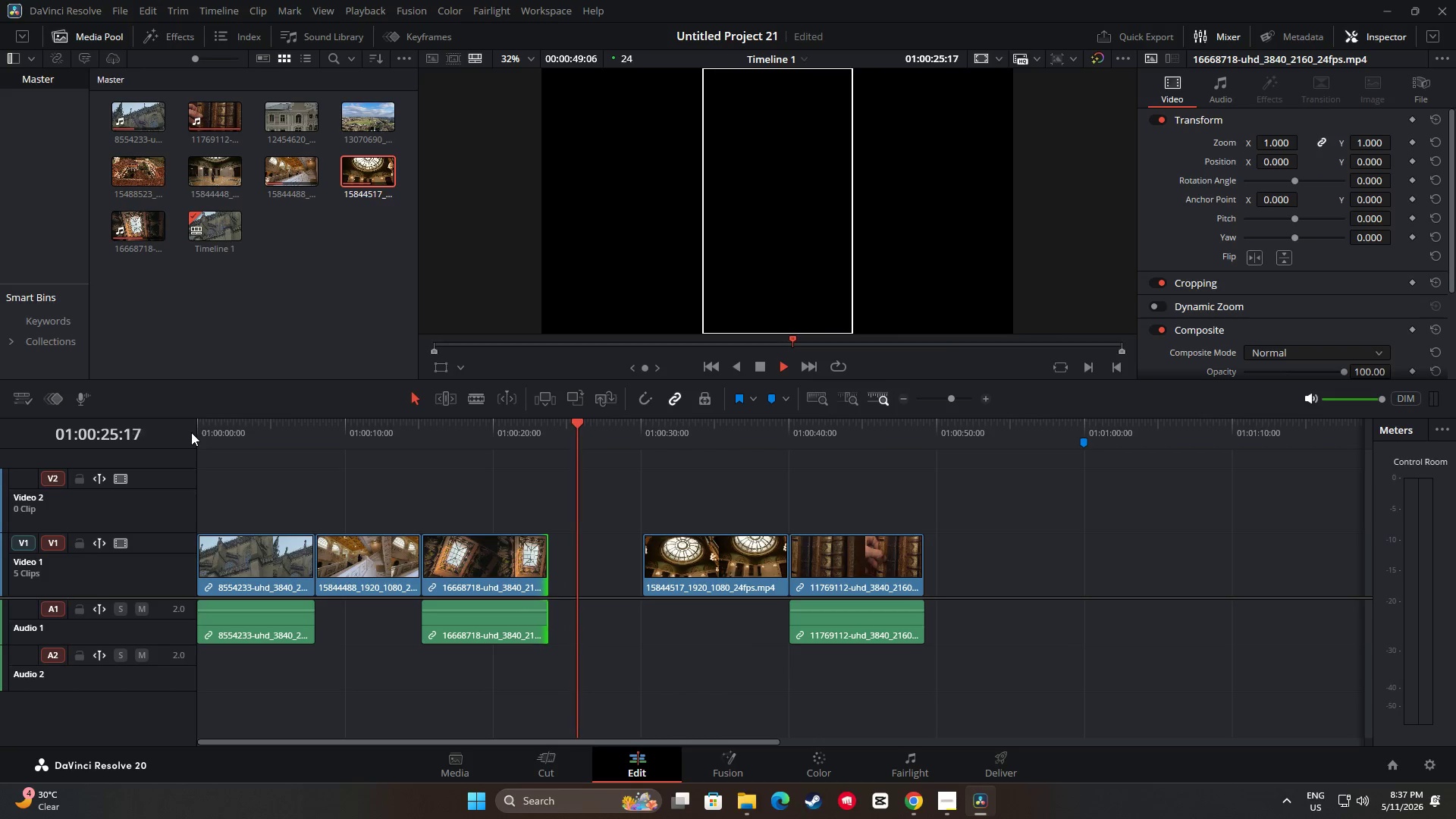 
wait(9.05)
 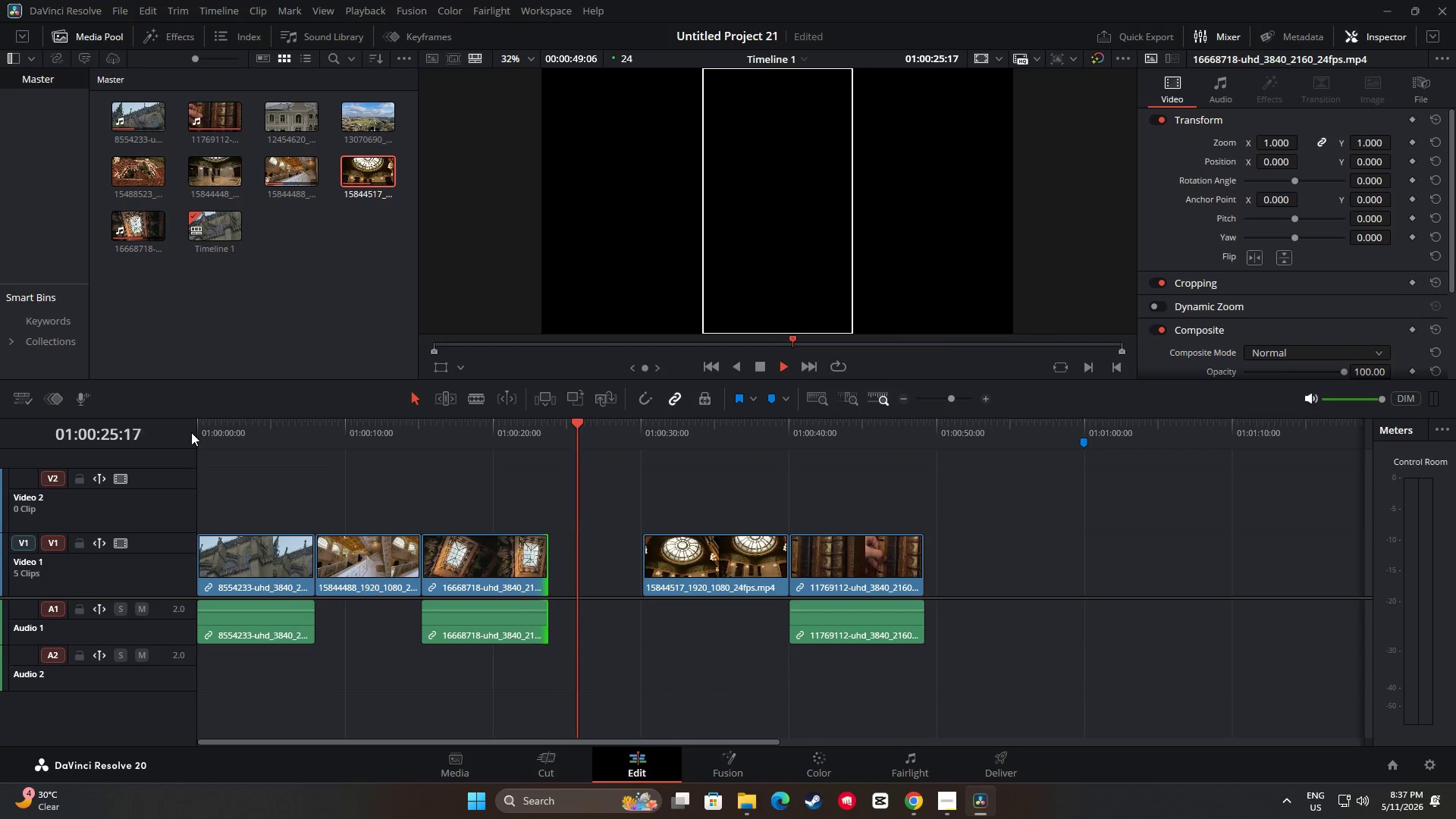 
key(Space)
 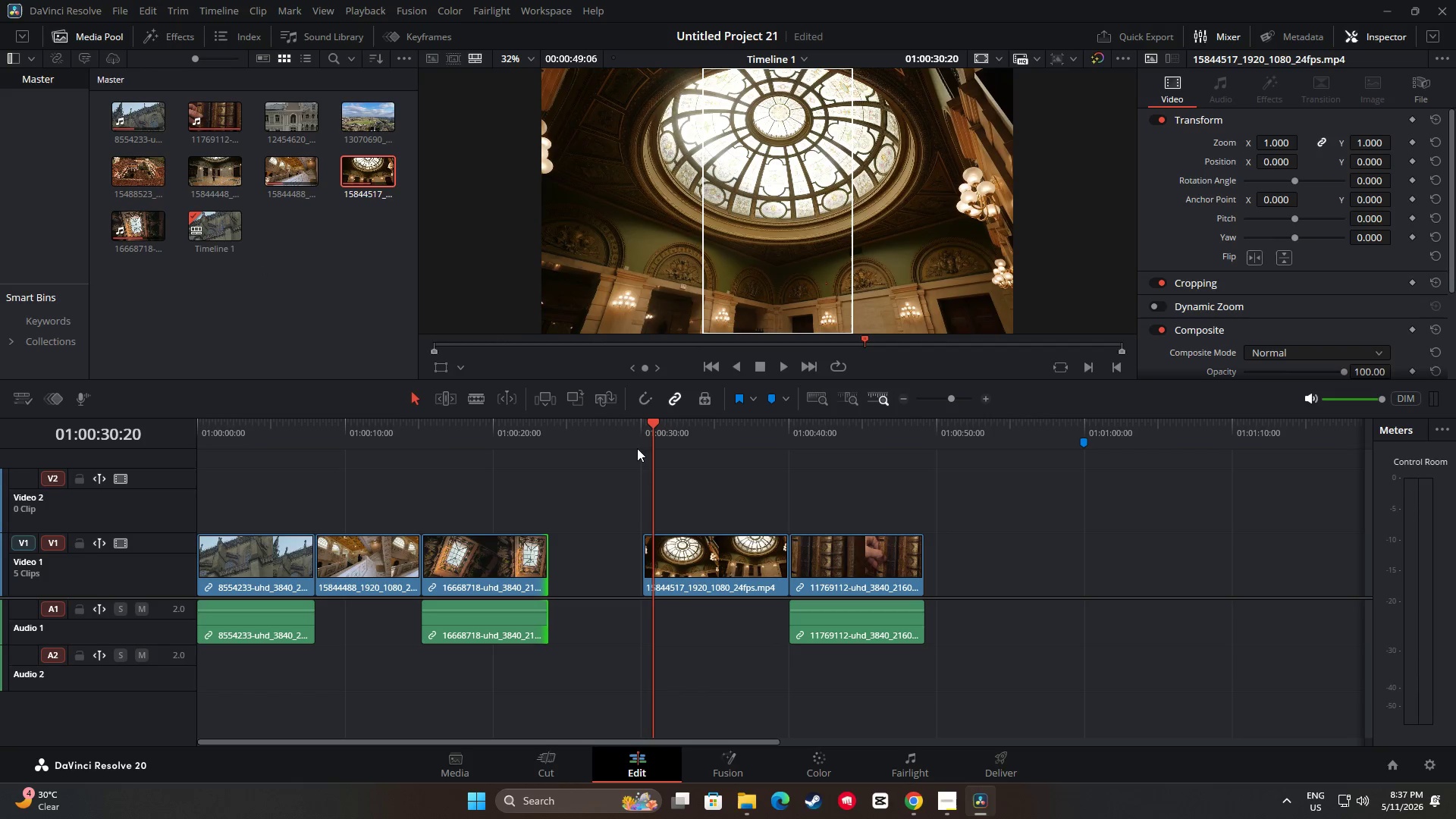 
wait(14.3)
 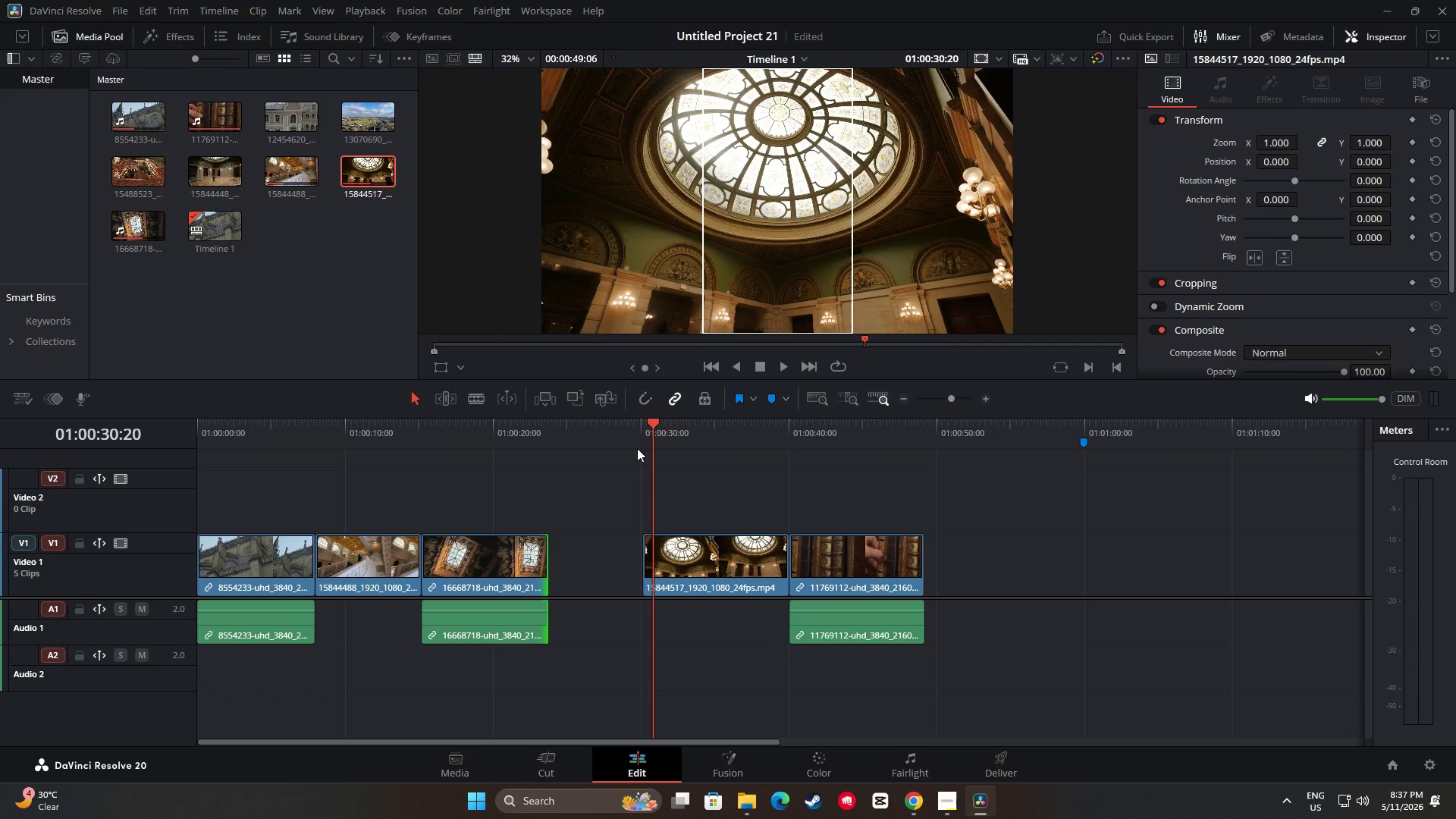 
left_click_drag(start_coordinate=[652, 425], to_coordinate=[645, 425])
 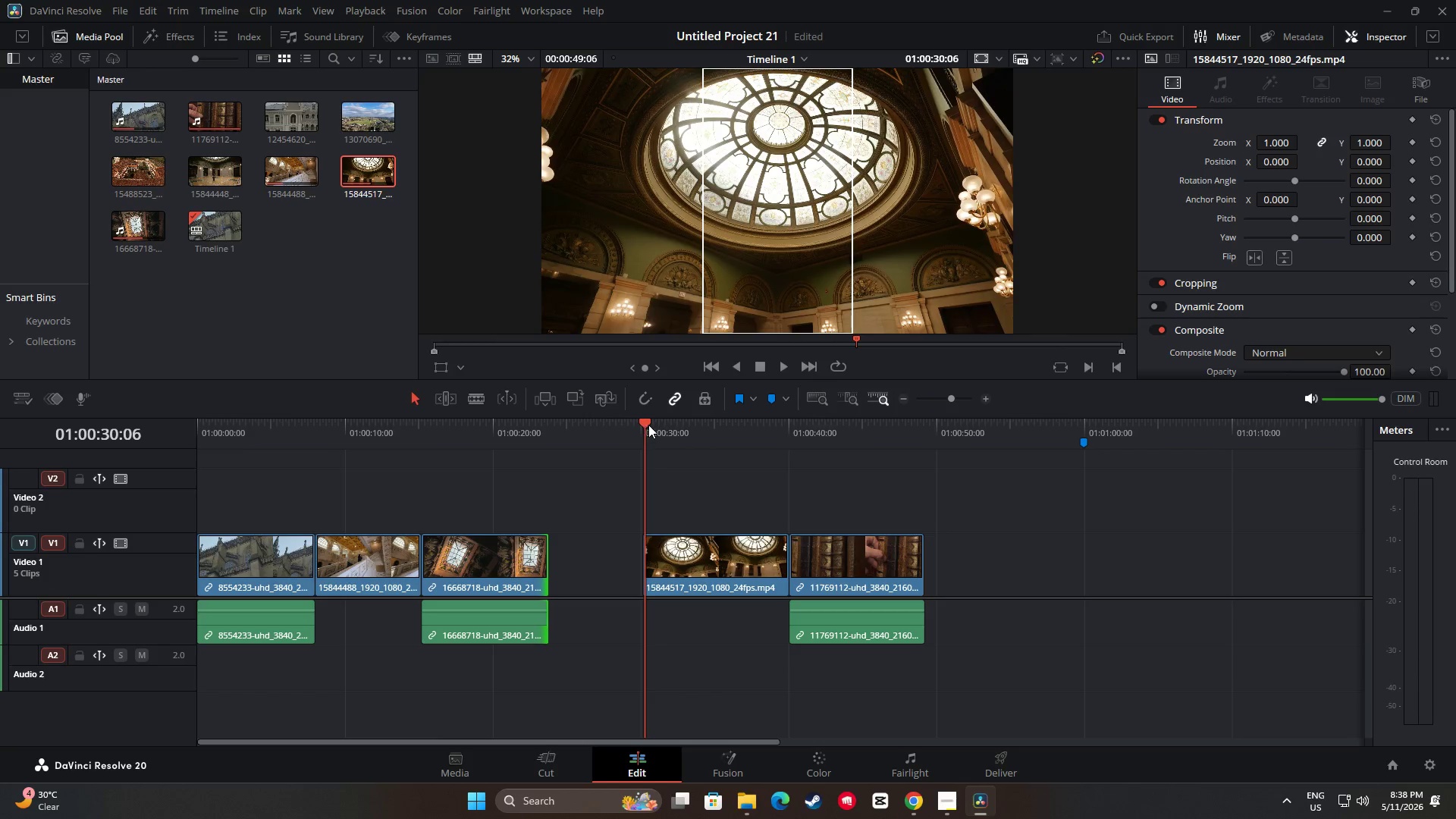 
key(Space)
 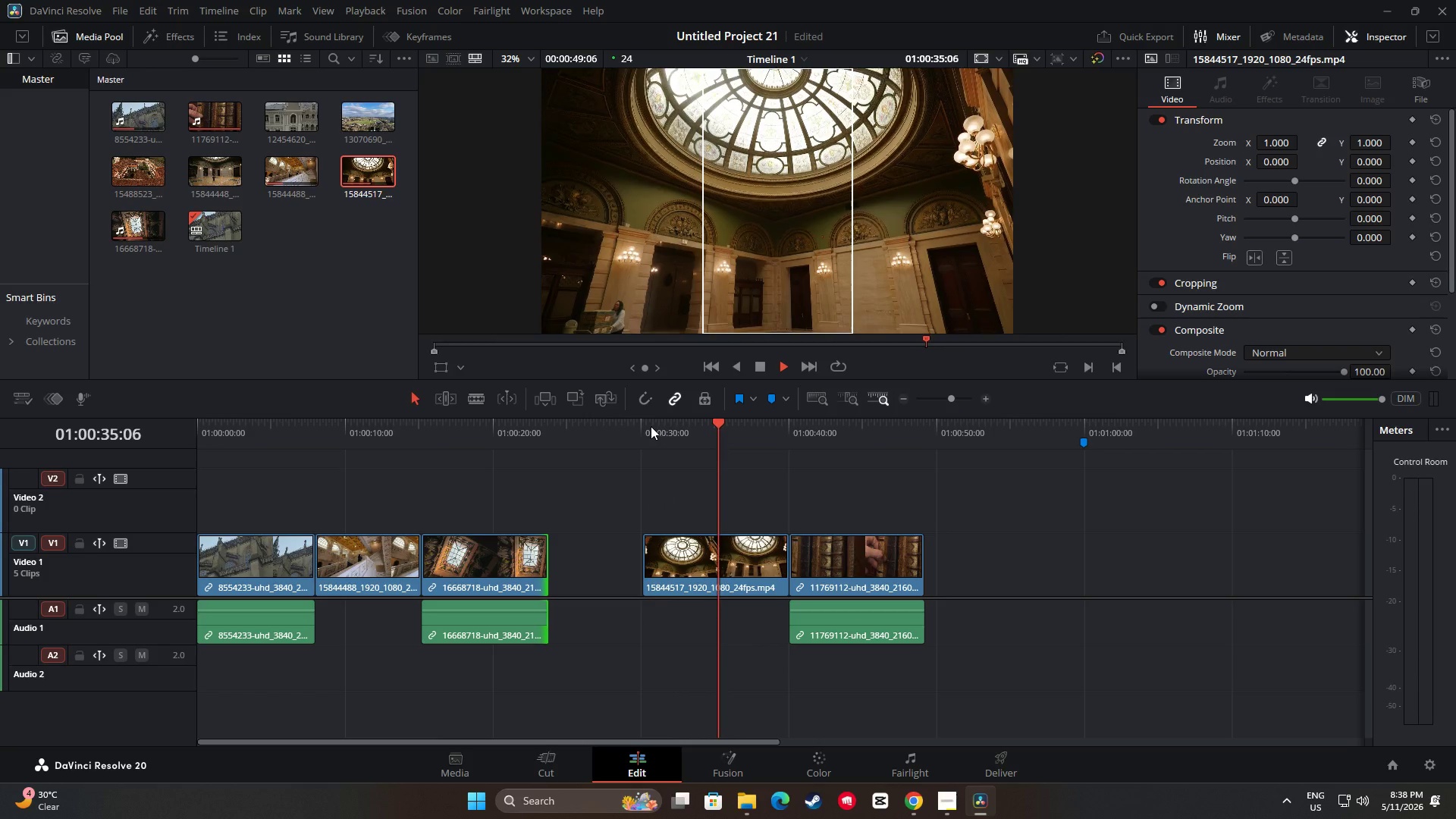 
wait(6.77)
 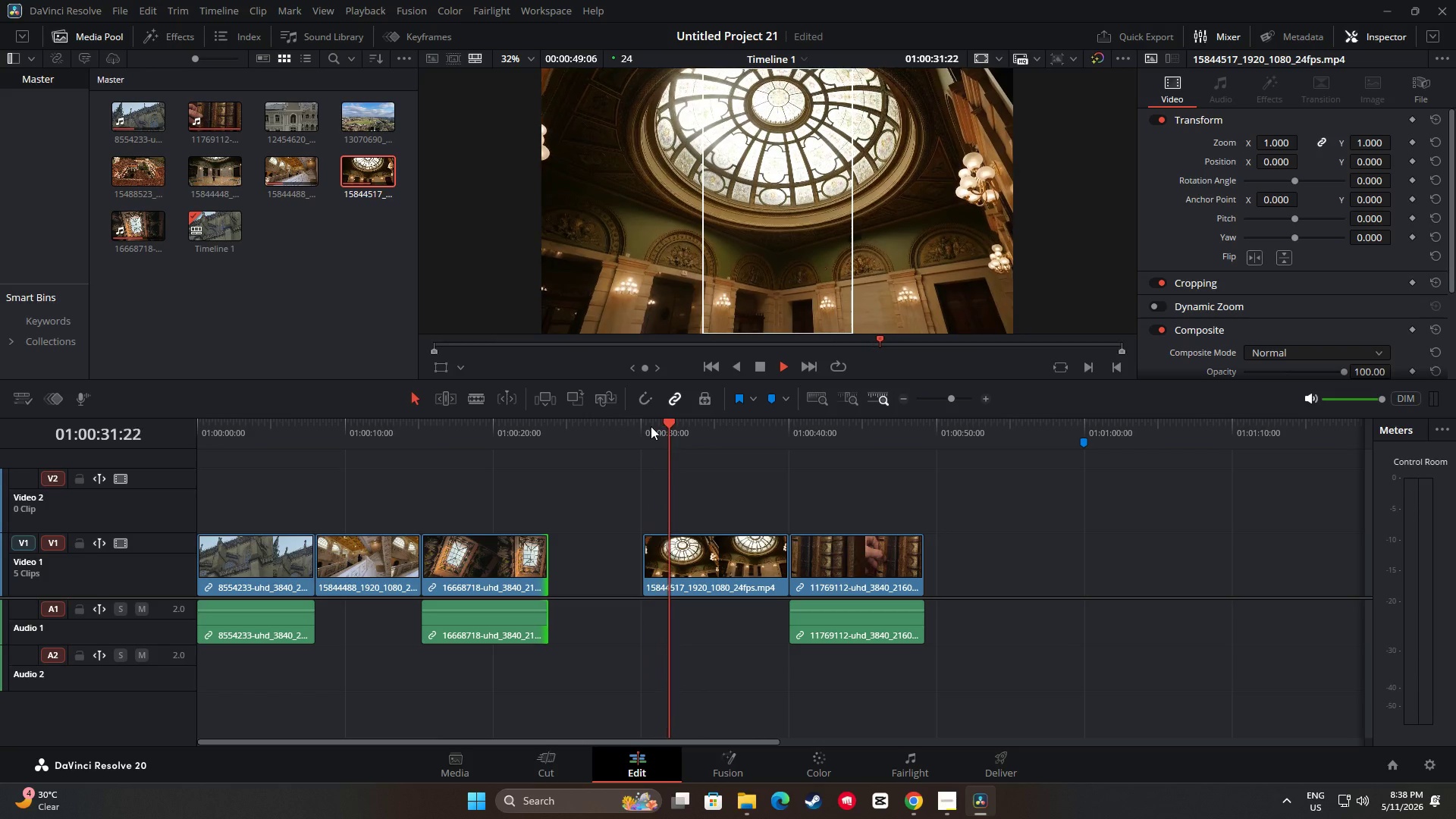 
key(Space)
 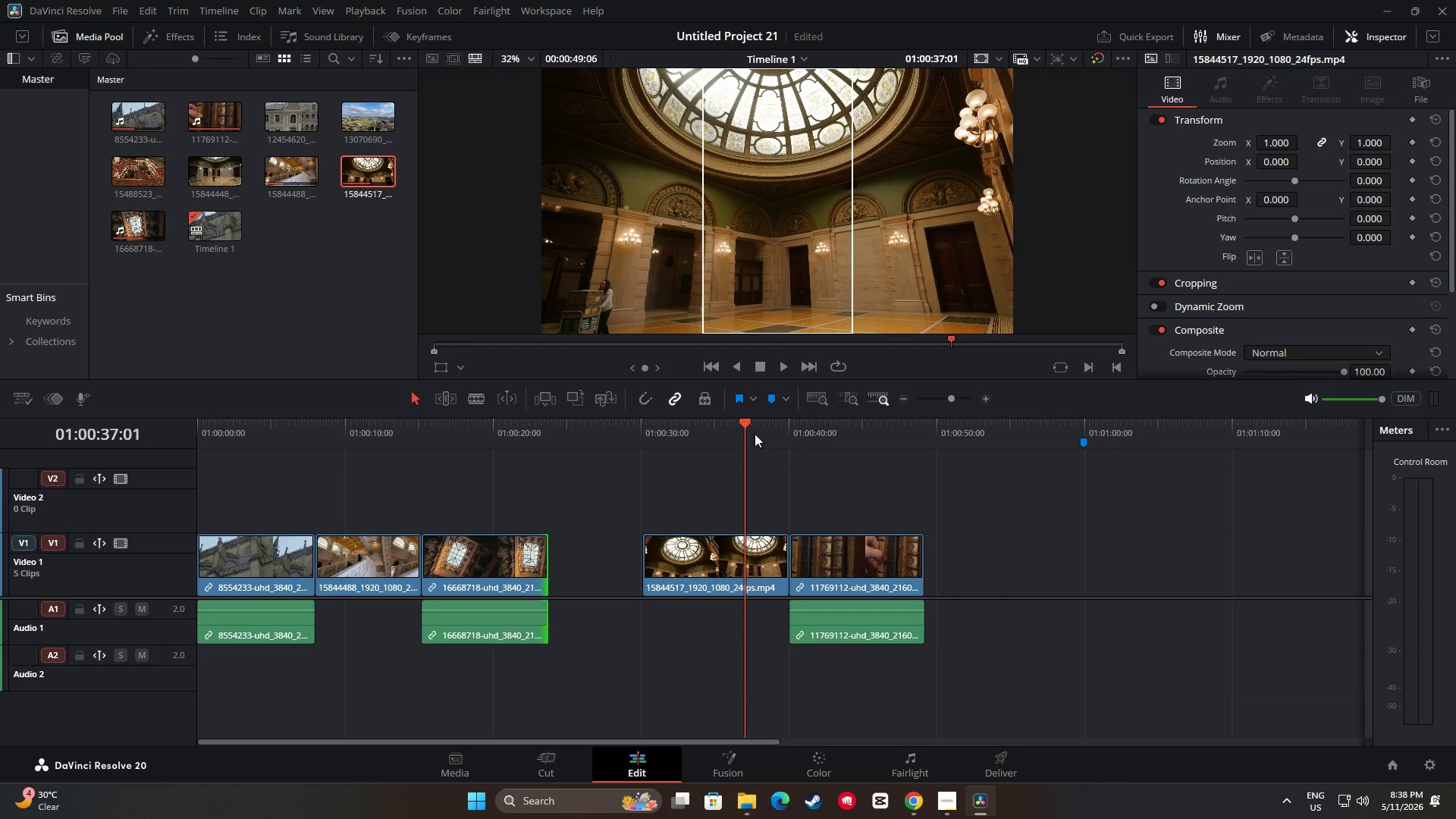 
key(Space)
 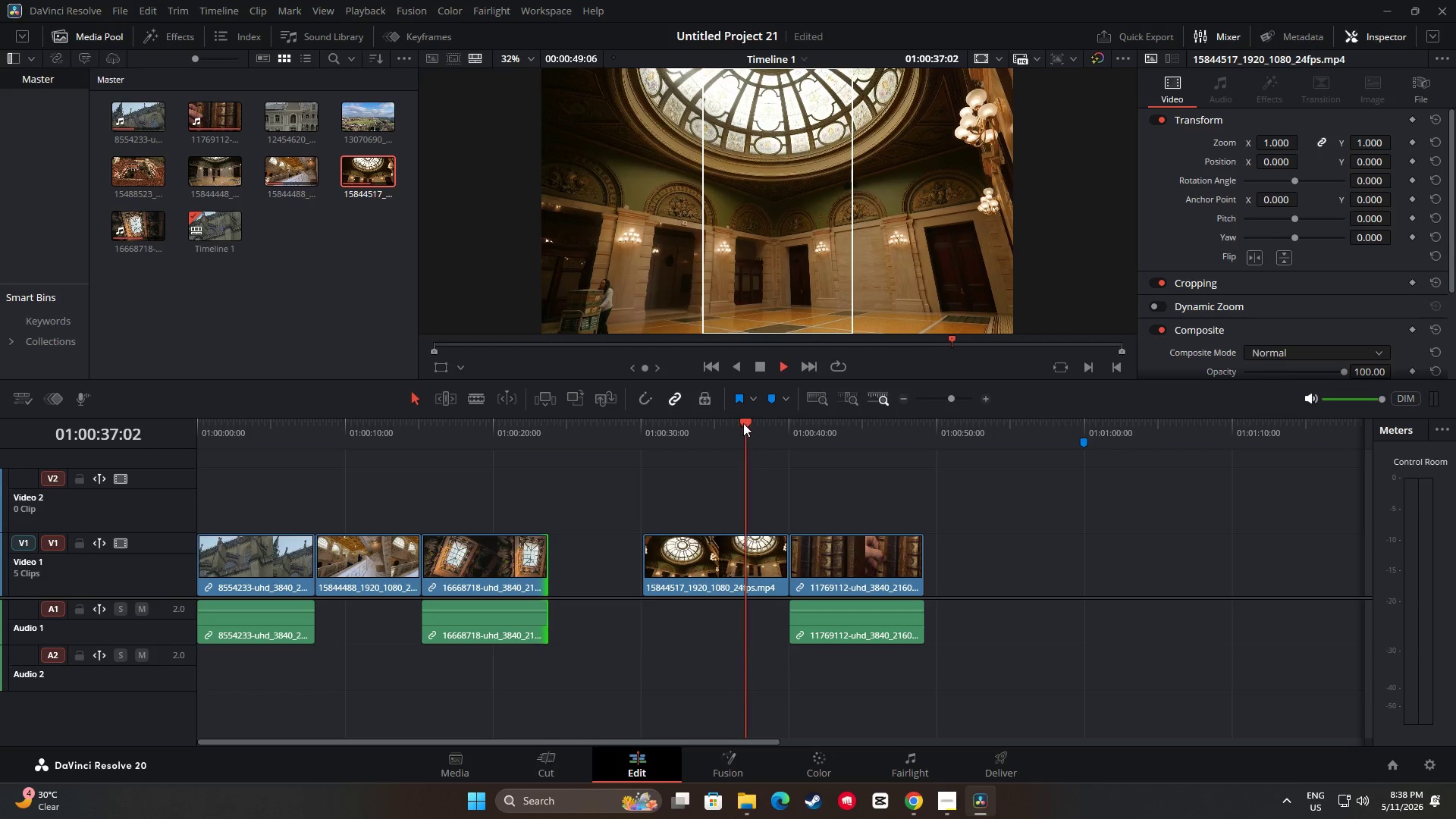 
left_click_drag(start_coordinate=[744, 423], to_coordinate=[667, 425])
 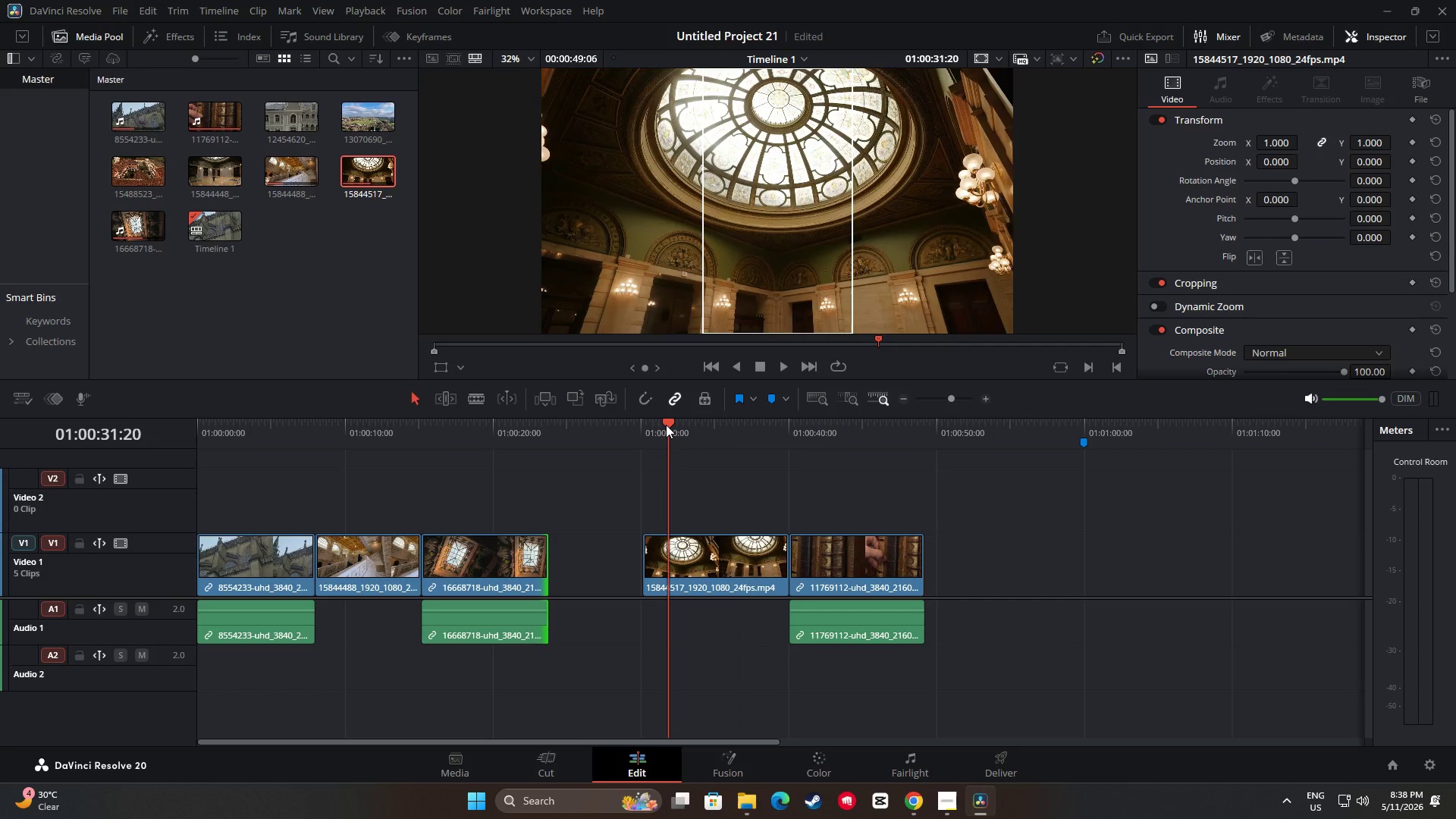 
key(Space)
 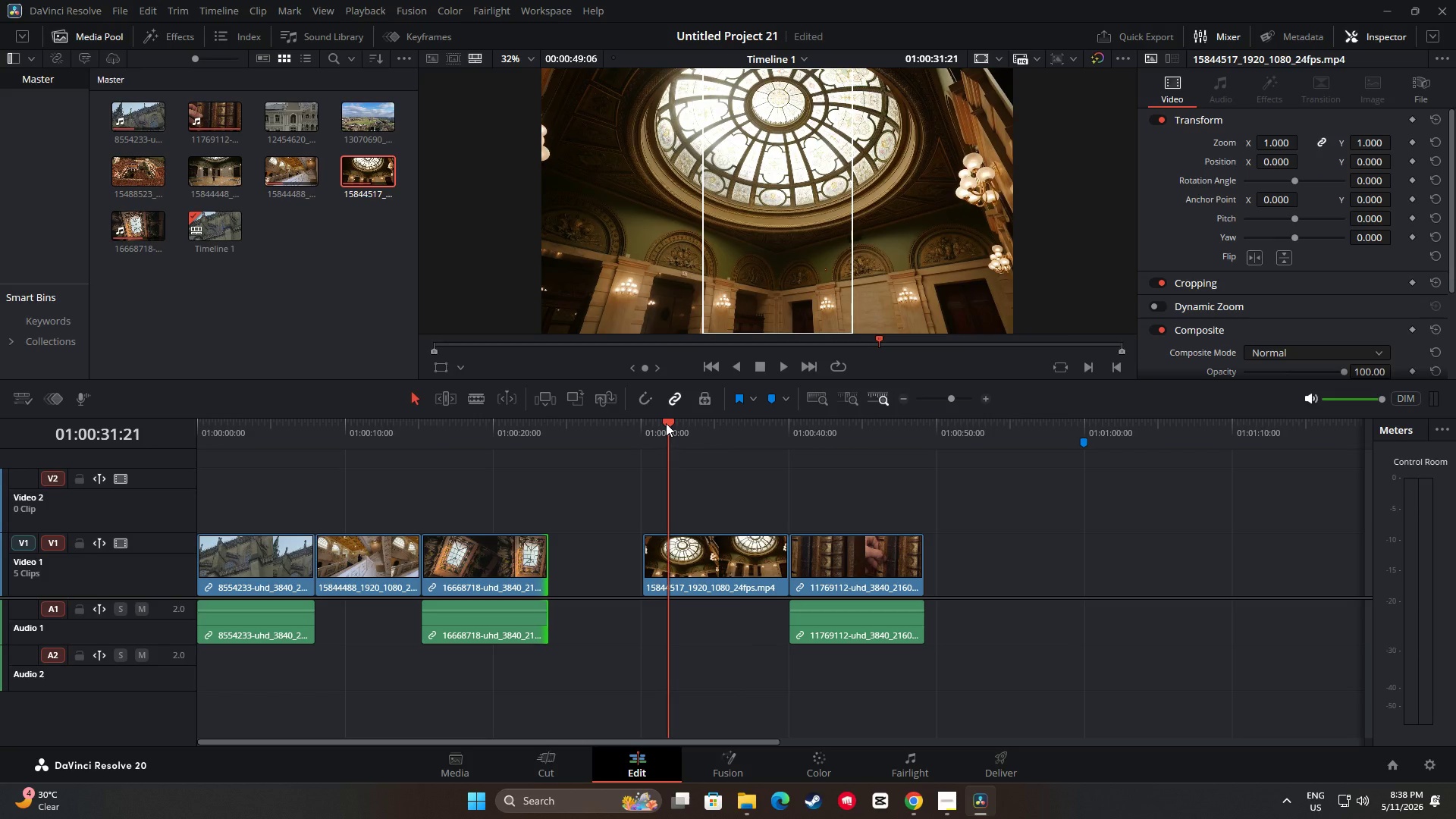 
key(Space)
 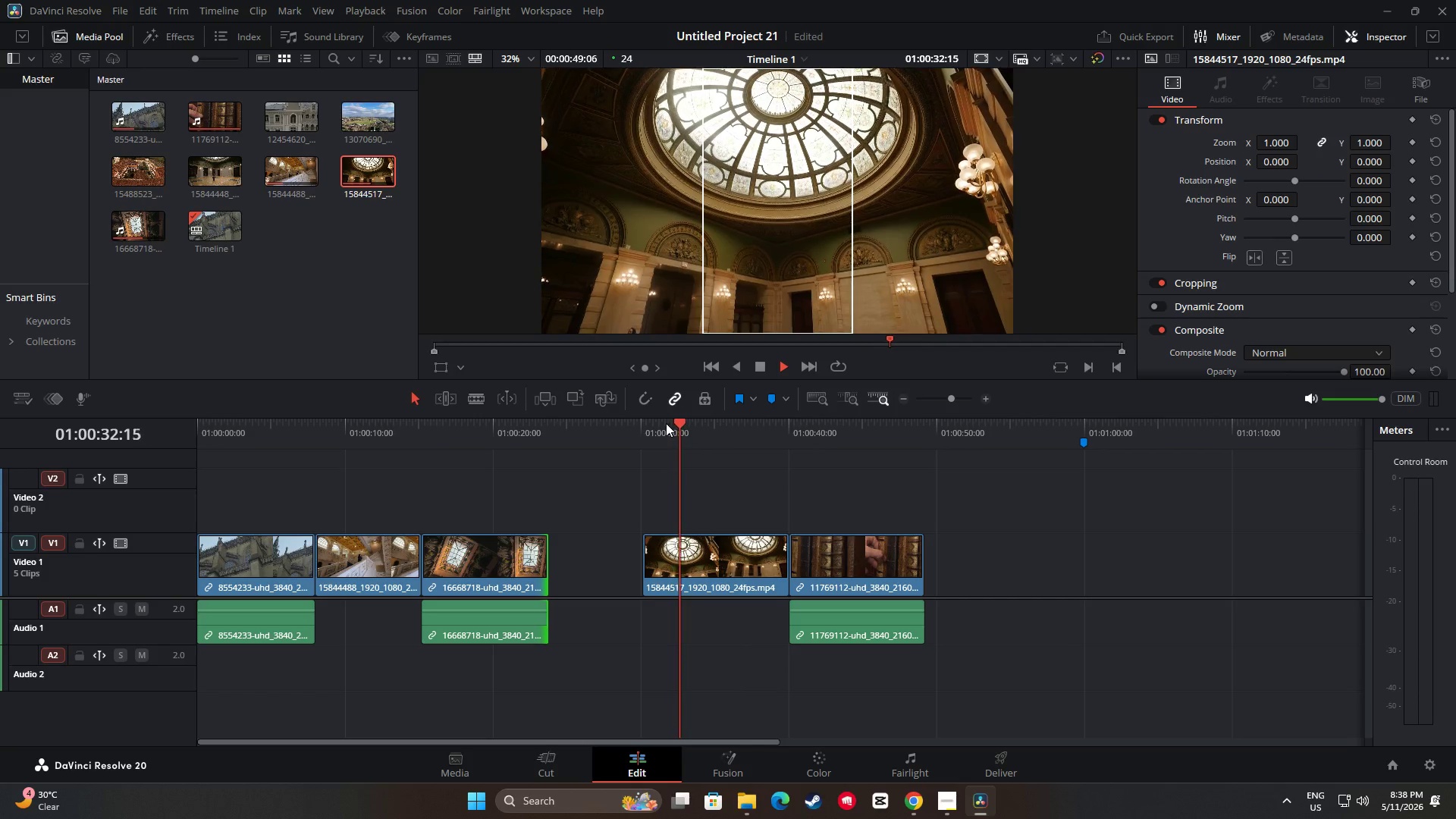 
key(Space)
 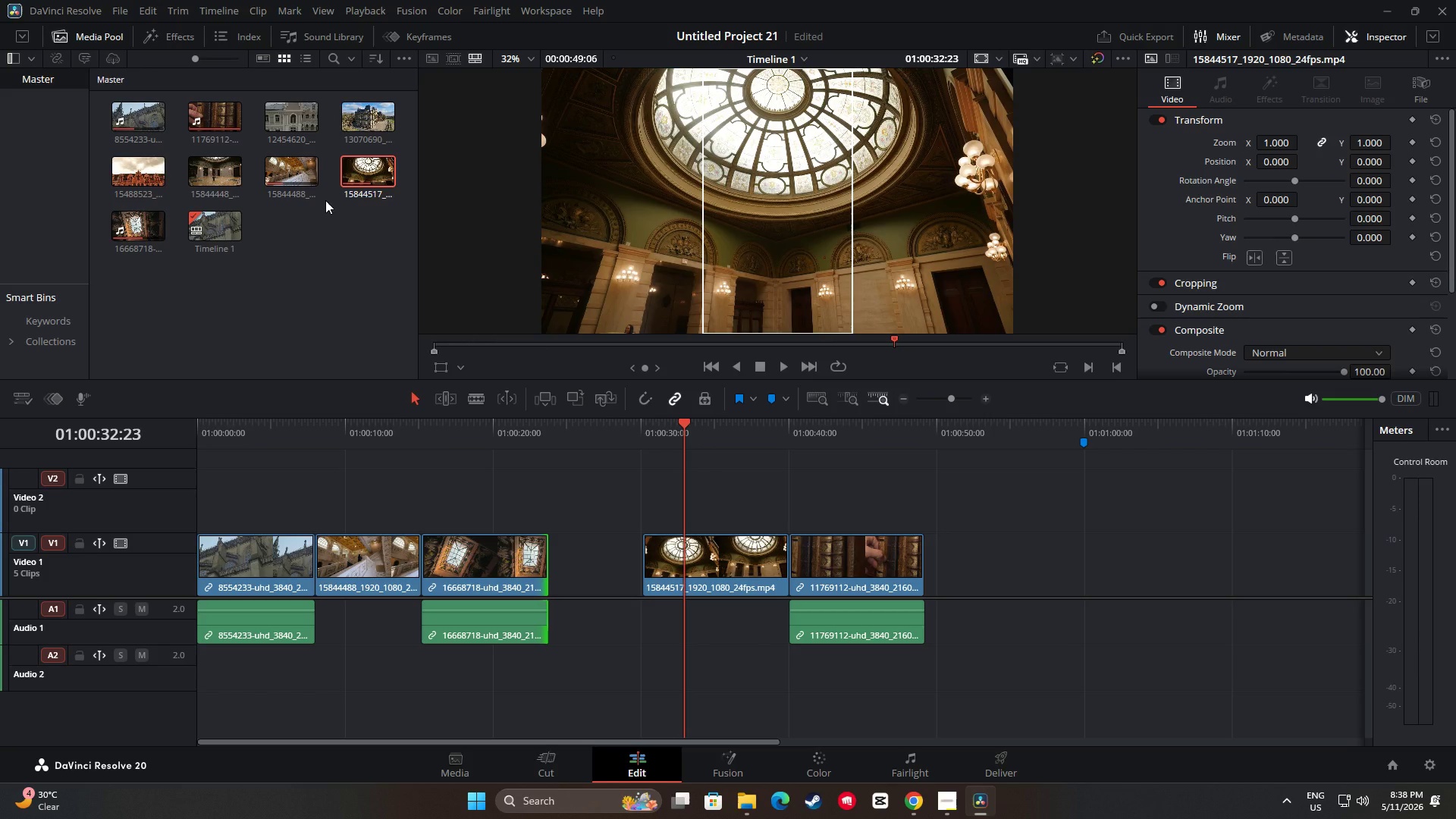 
wait(37.59)
 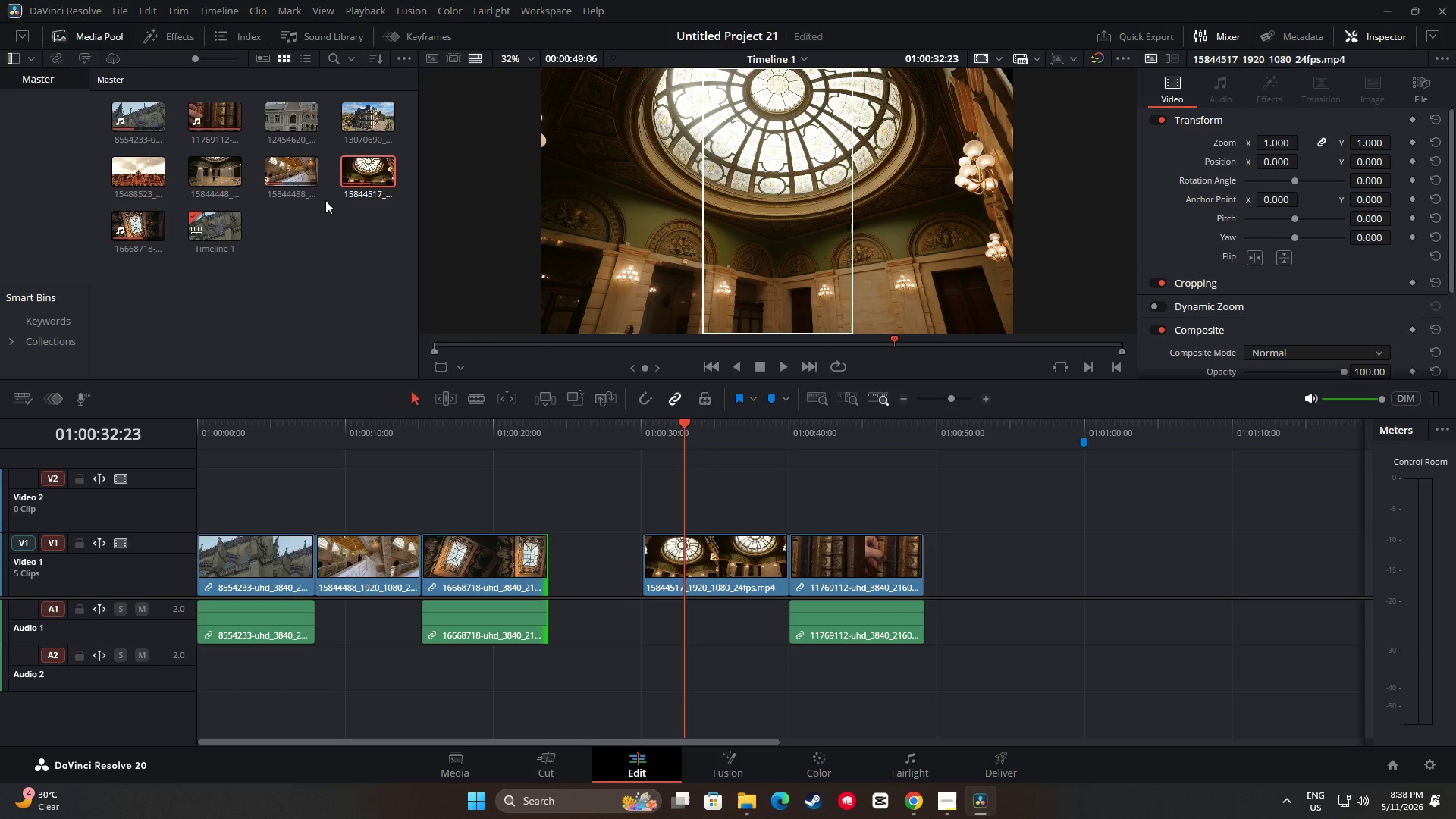 
left_click_drag(start_coordinate=[682, 425], to_coordinate=[937, 440])
 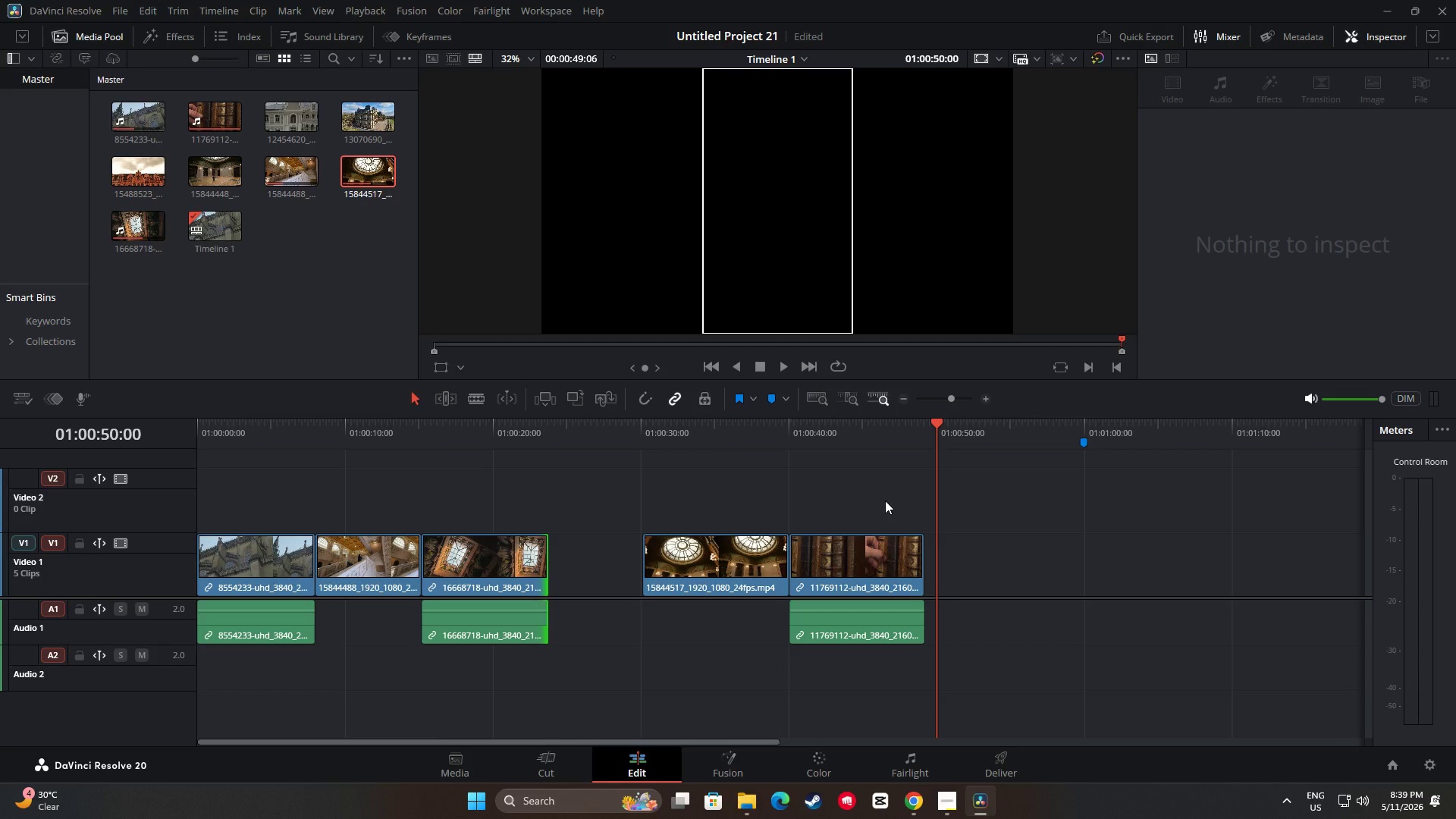 
wait(5.3)
 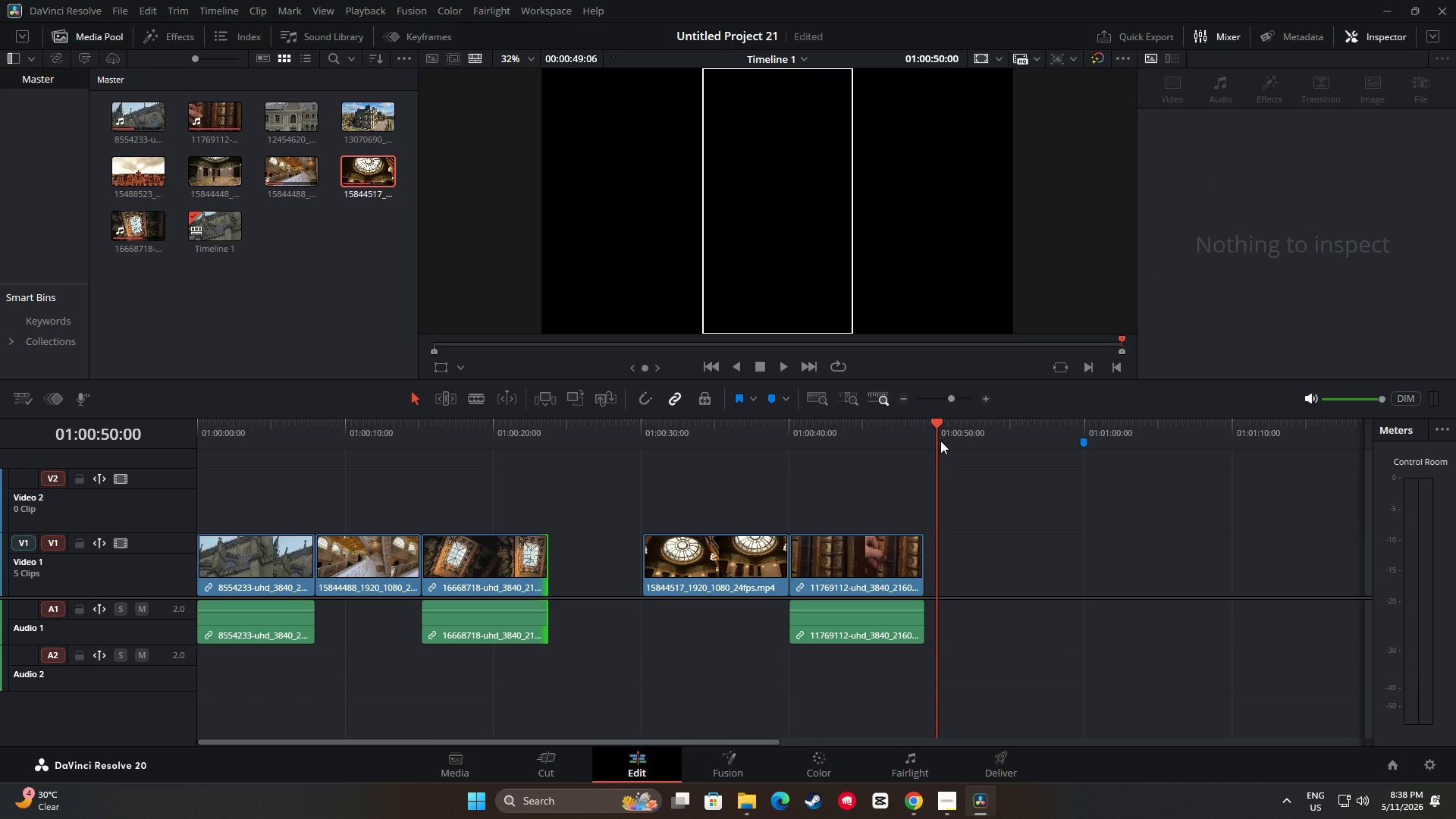 
left_click_drag(start_coordinate=[851, 557], to_coordinate=[864, 556])
 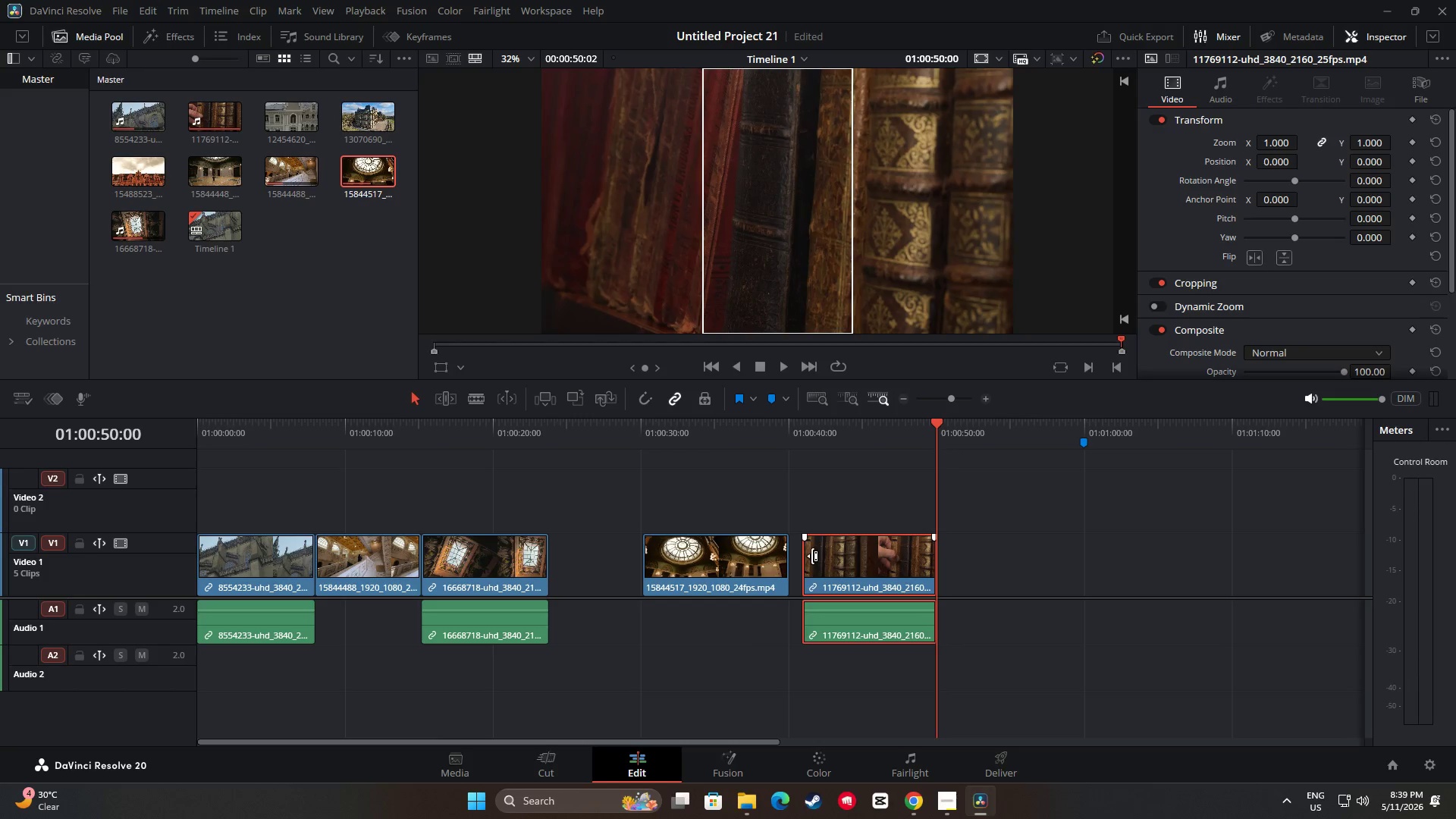 
left_click_drag(start_coordinate=[812, 556], to_coordinate=[797, 555])
 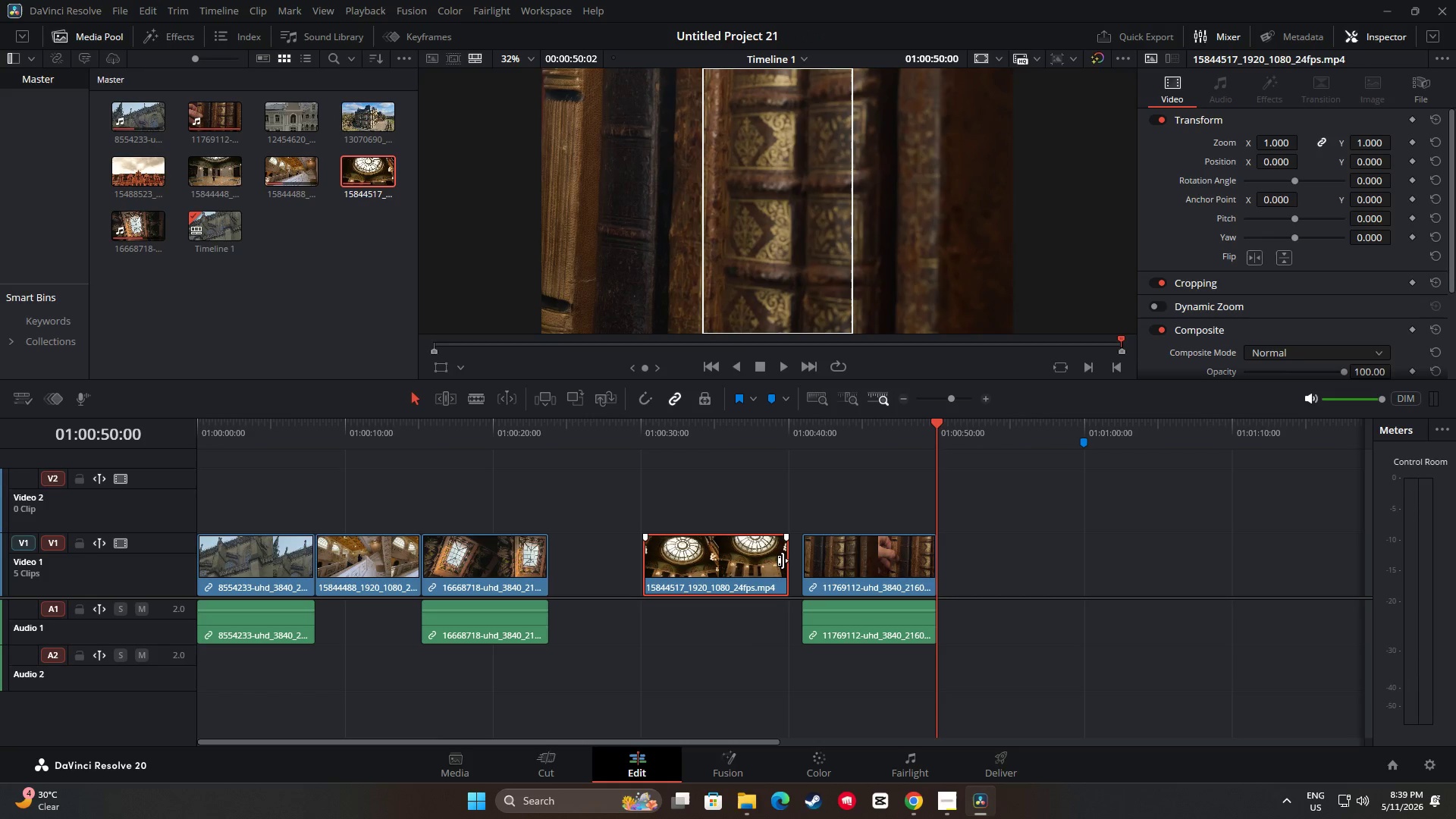 
left_click_drag(start_coordinate=[783, 560], to_coordinate=[795, 560])
 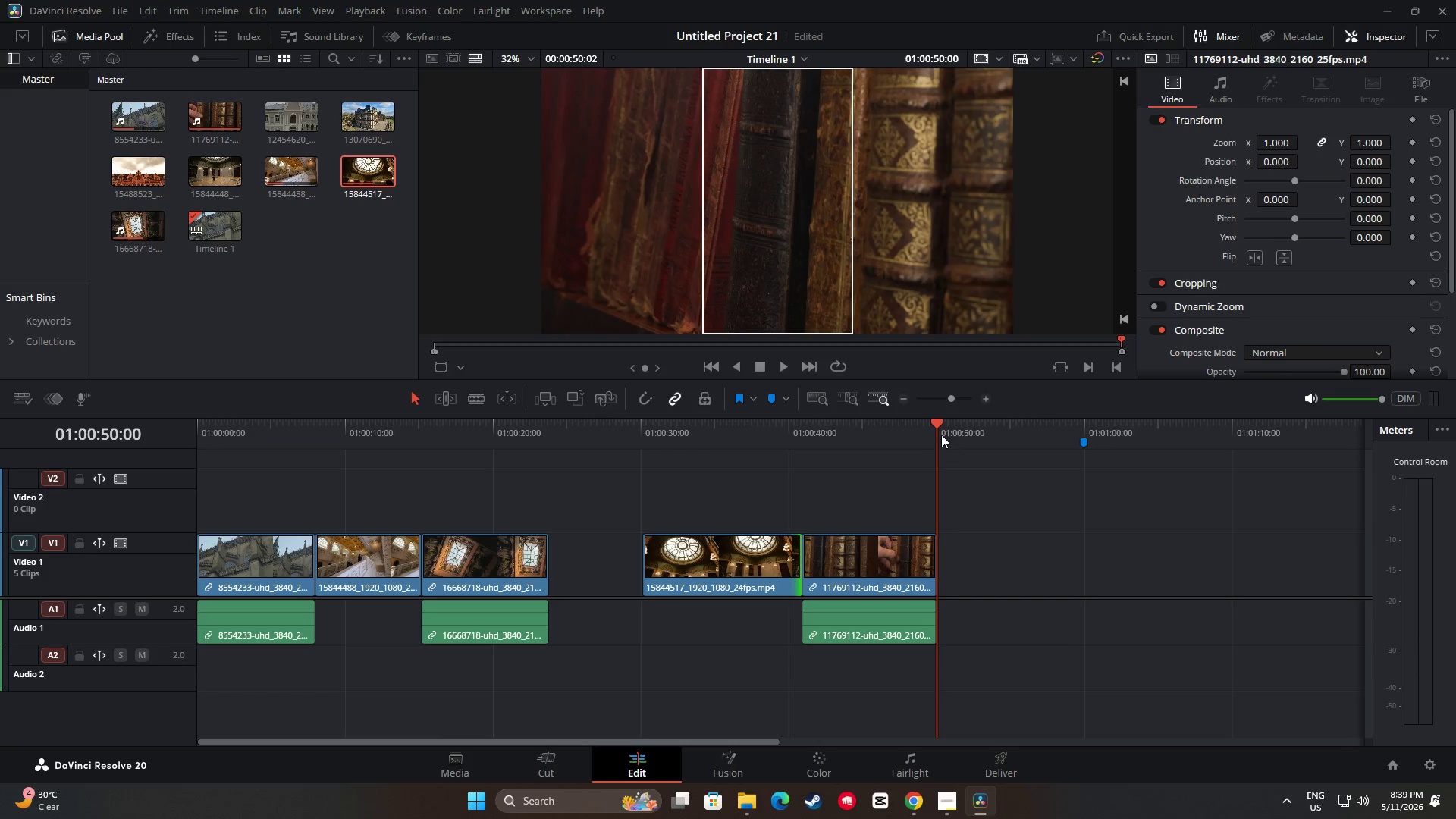 
left_click_drag(start_coordinate=[936, 429], to_coordinate=[640, 442])
 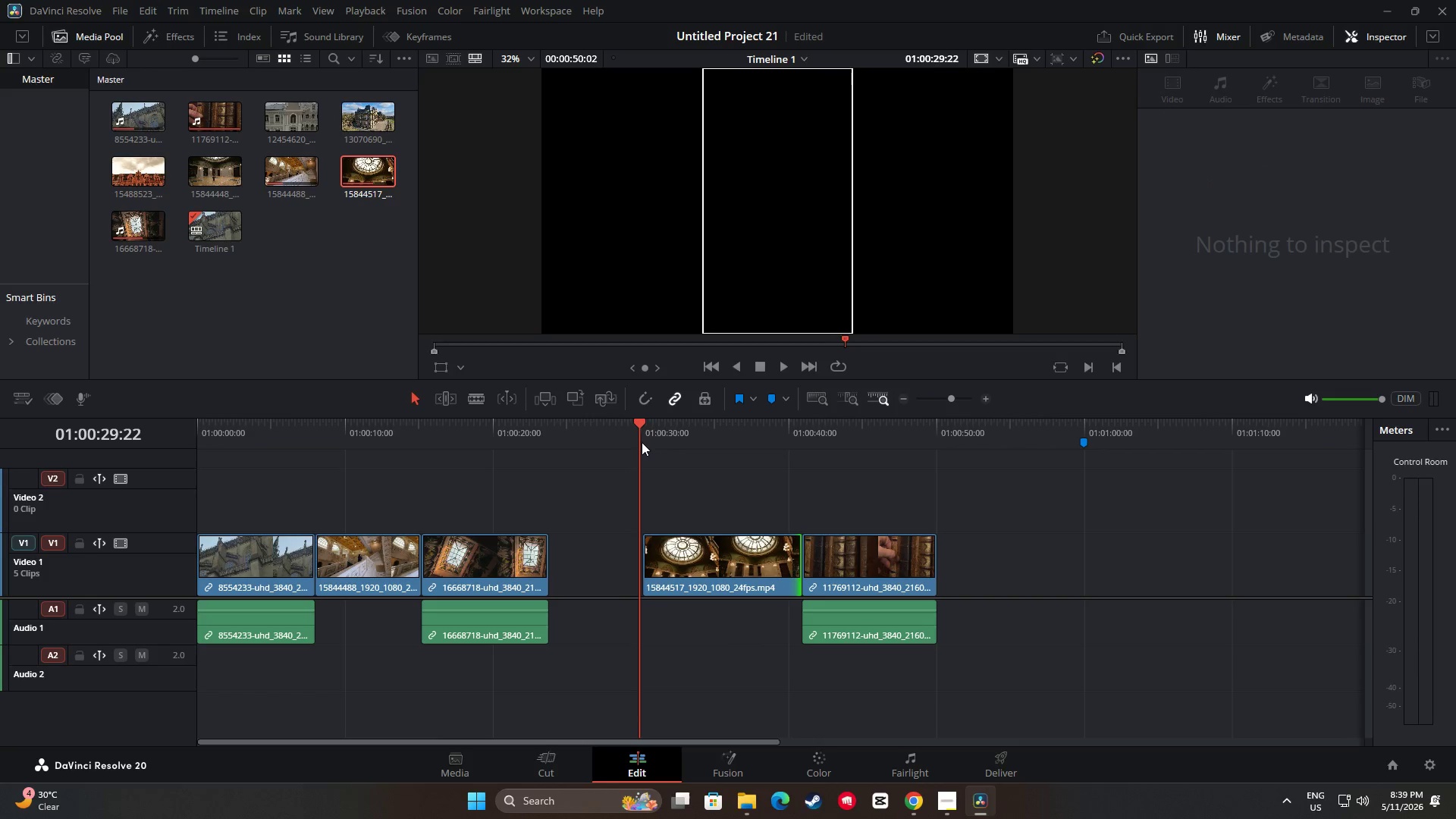 
key(Space)
 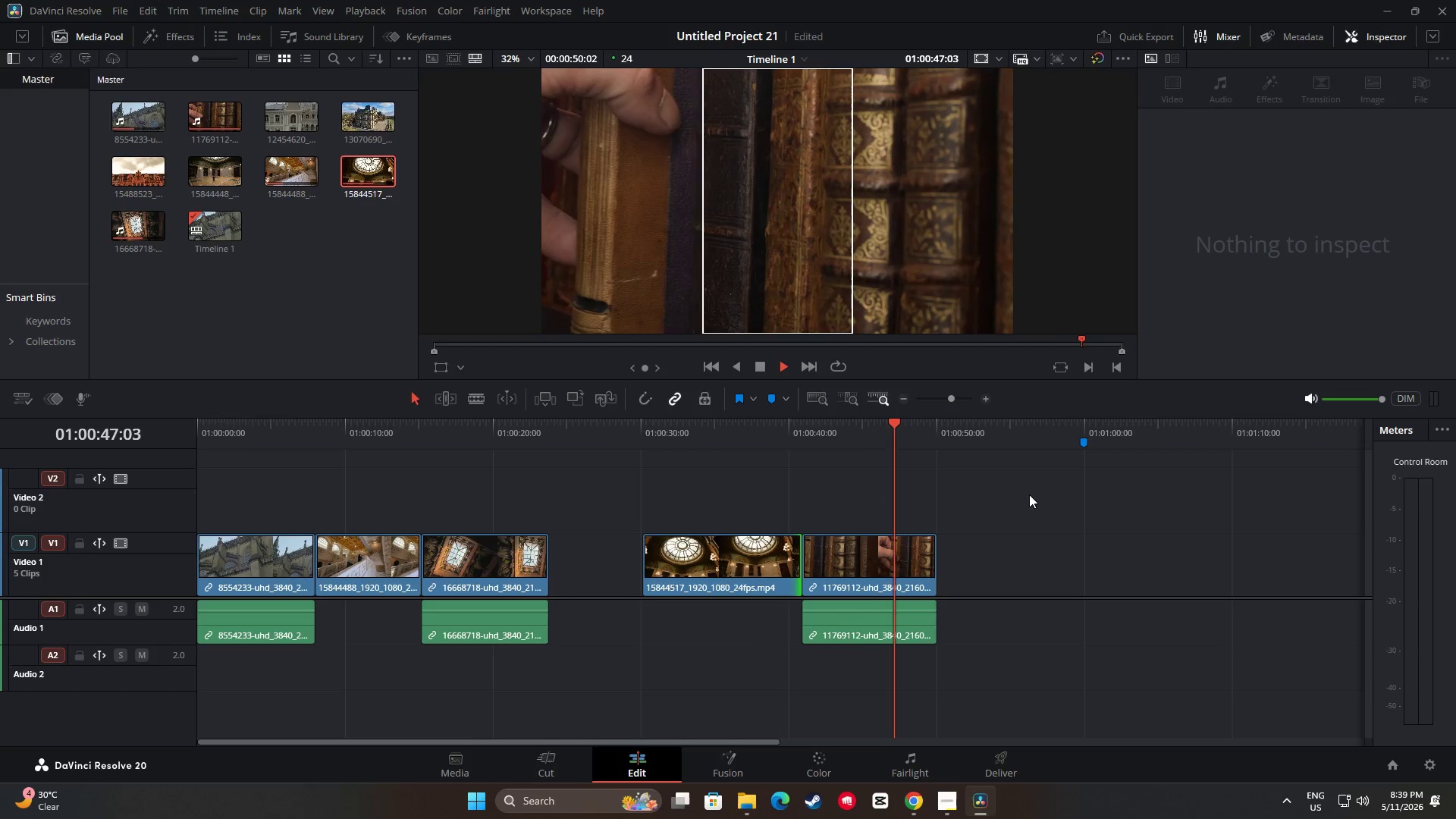 
wait(22.27)
 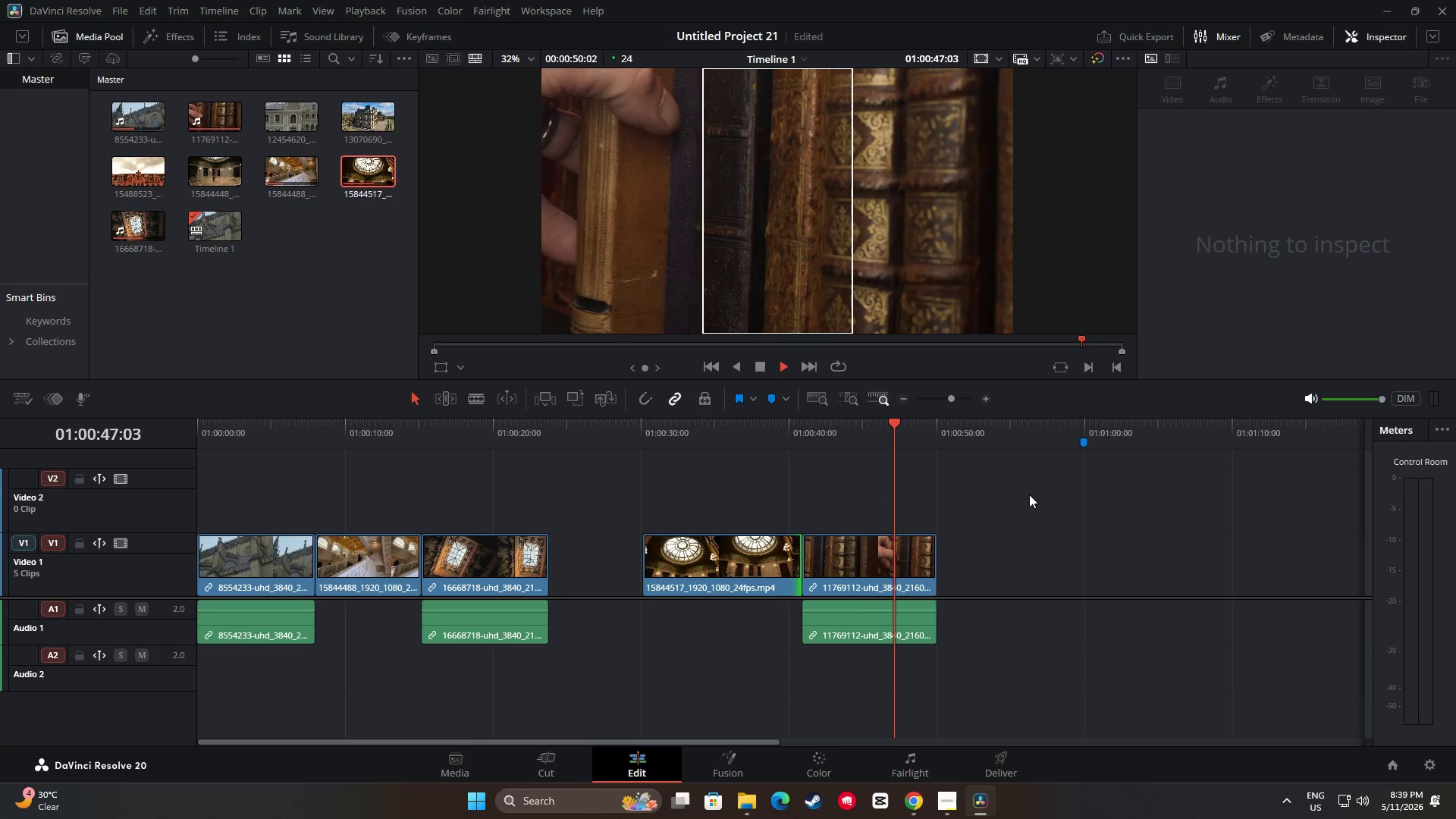 
left_click_drag(start_coordinate=[347, 121], to_coordinate=[937, 572])
 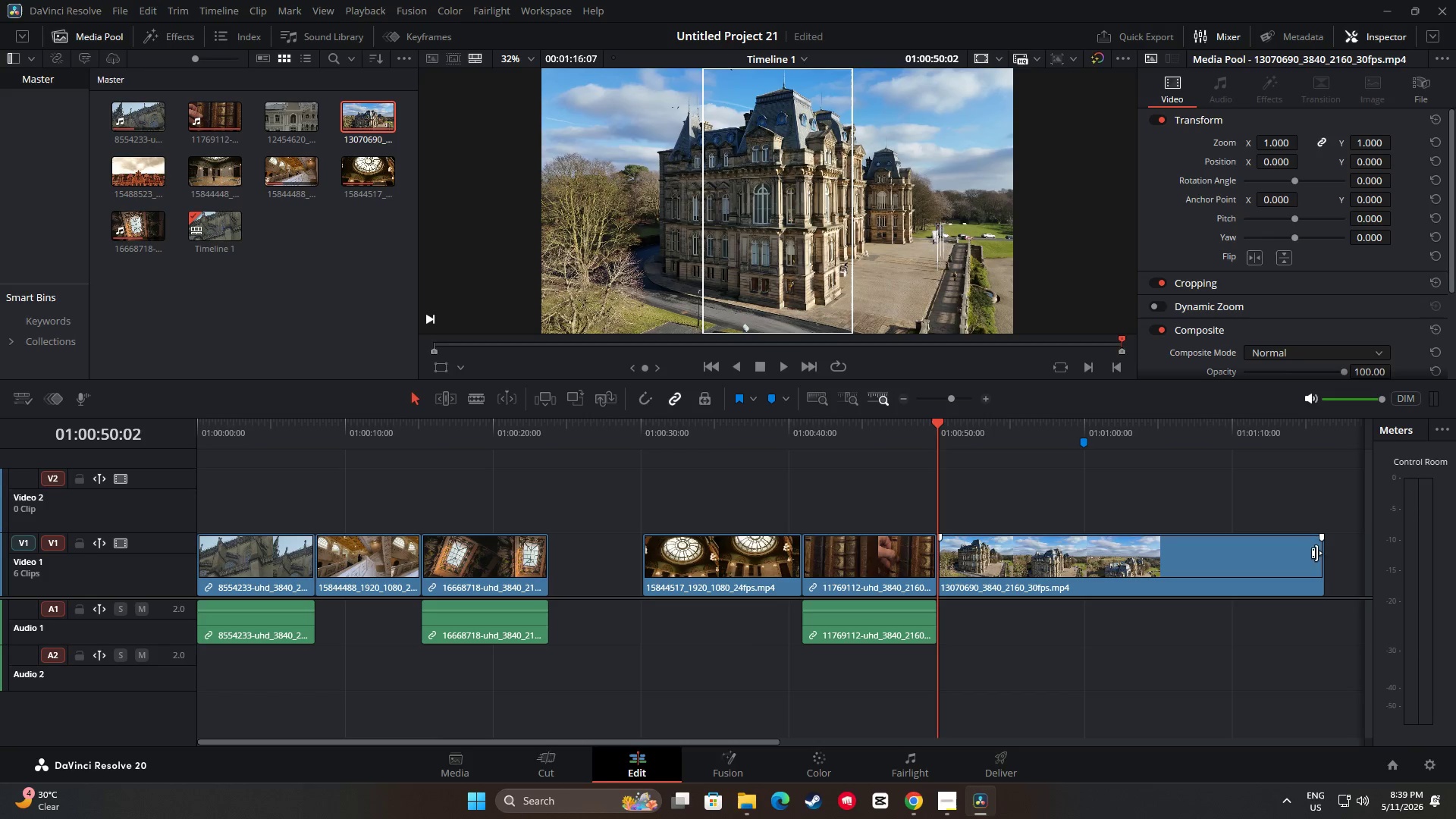 
left_click([1313, 555])
 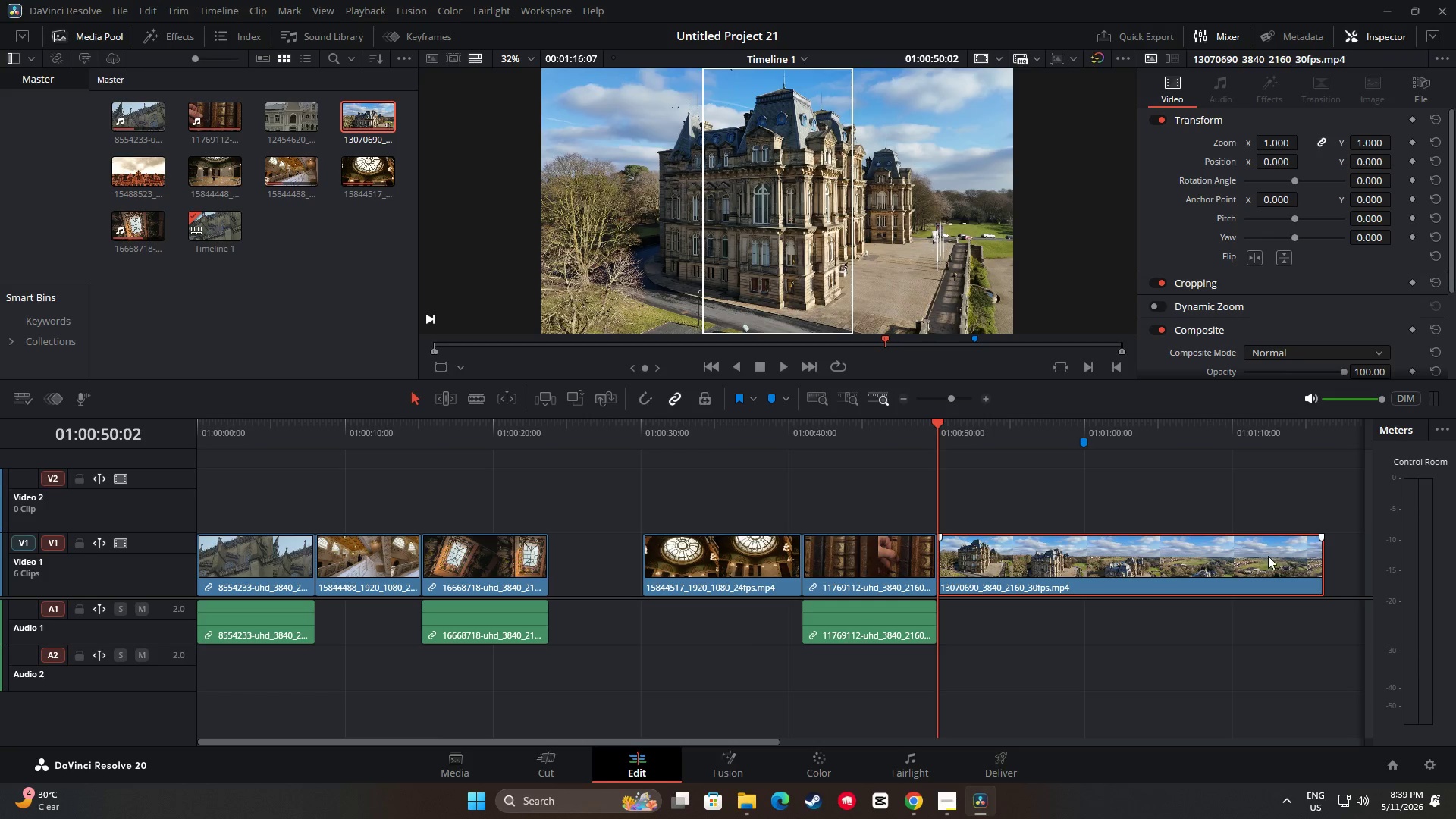 
left_click_drag(start_coordinate=[1316, 555], to_coordinate=[1077, 551])
 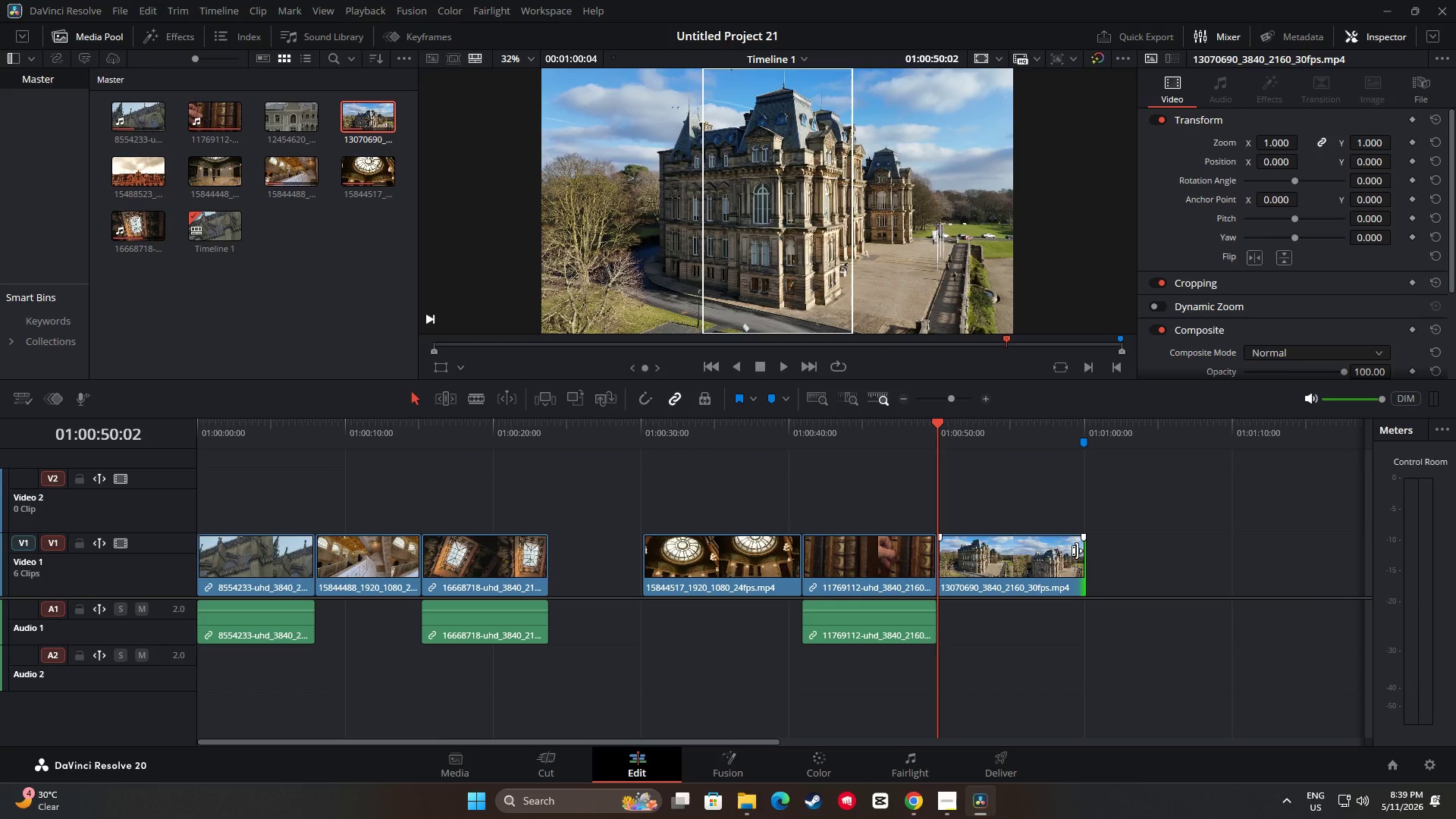 
key(Space)
 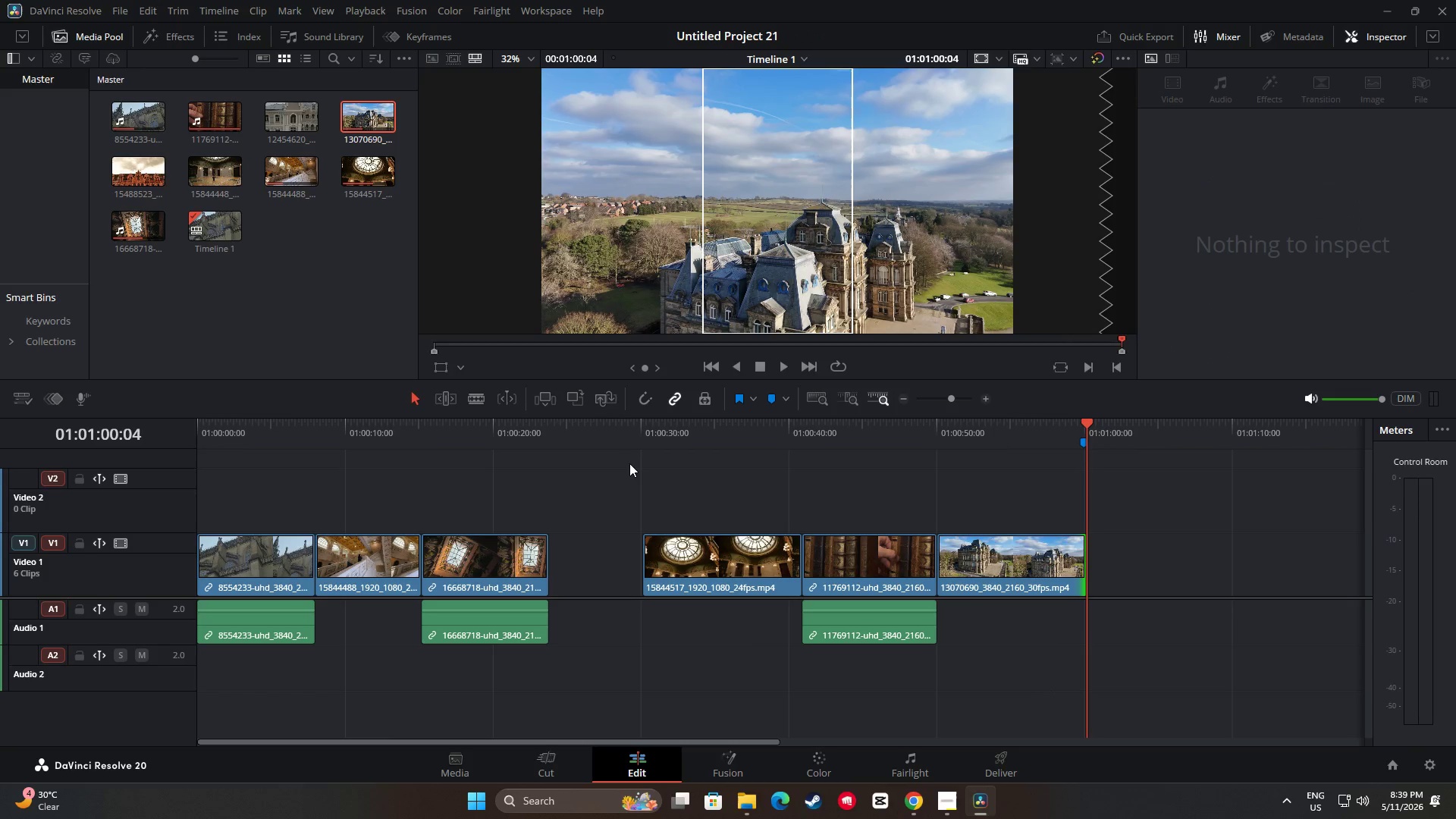 
wait(19.75)
 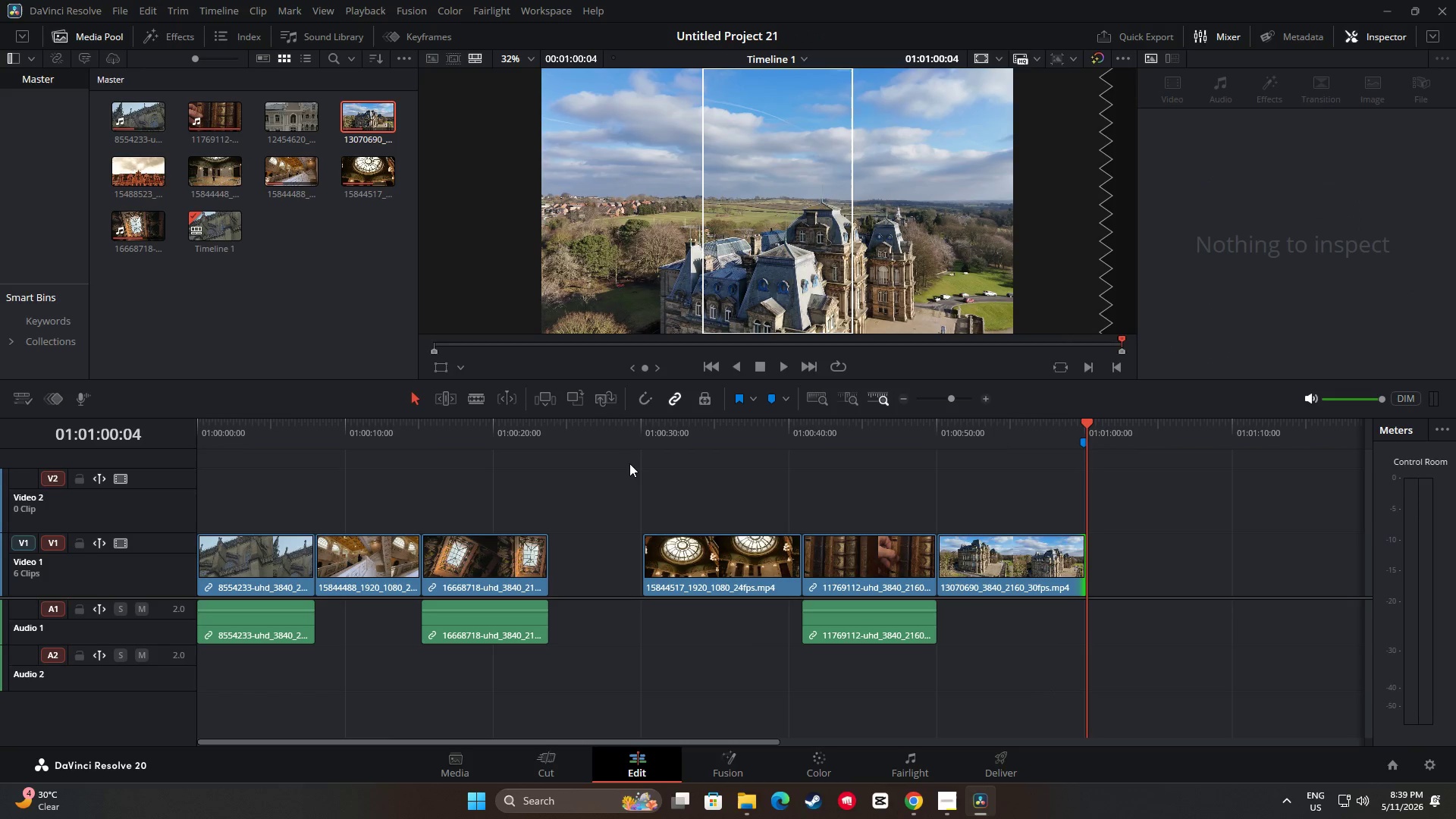 
left_click([588, 432])
 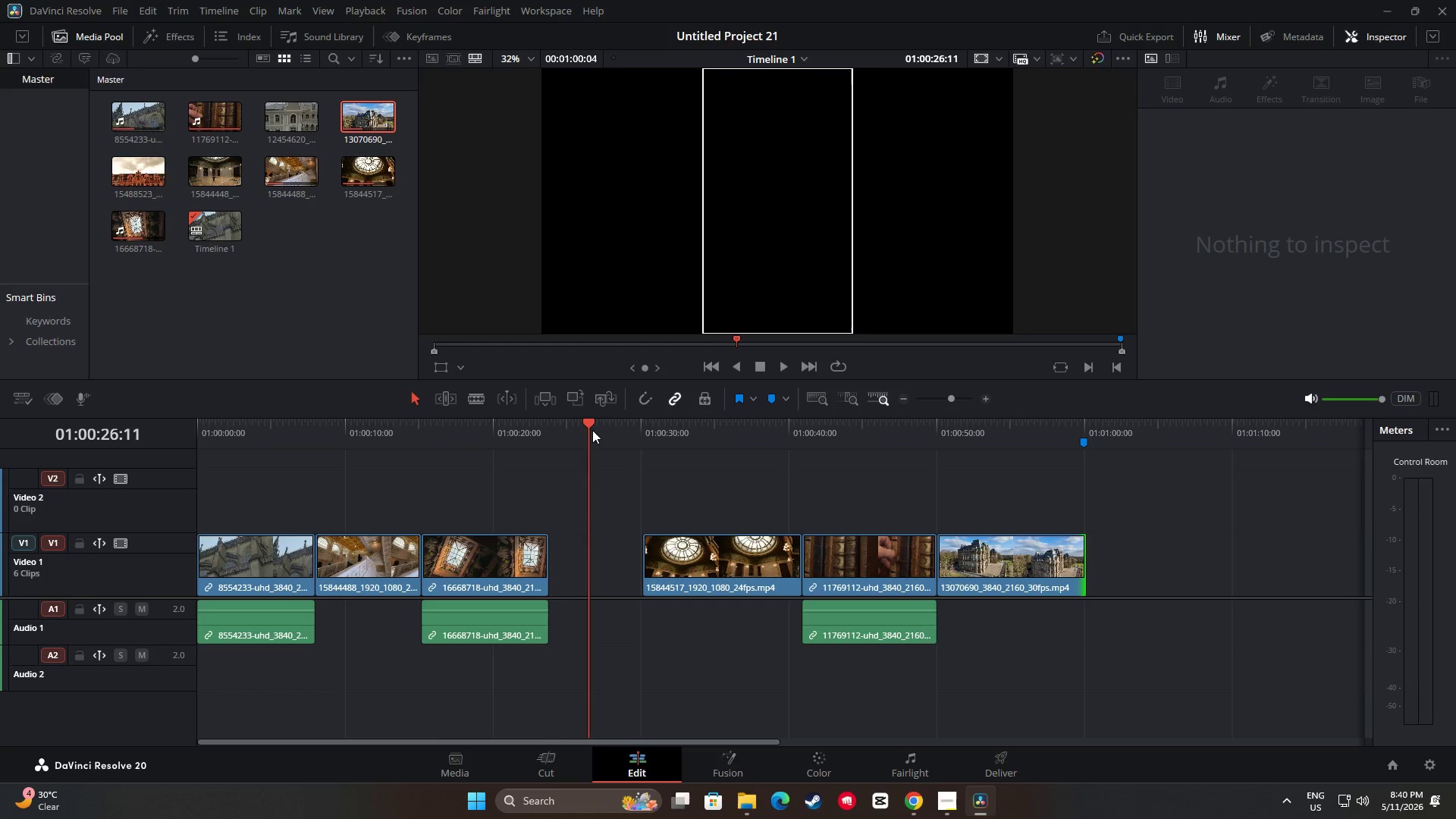 
left_click_drag(start_coordinate=[592, 430], to_coordinate=[623, 437])
 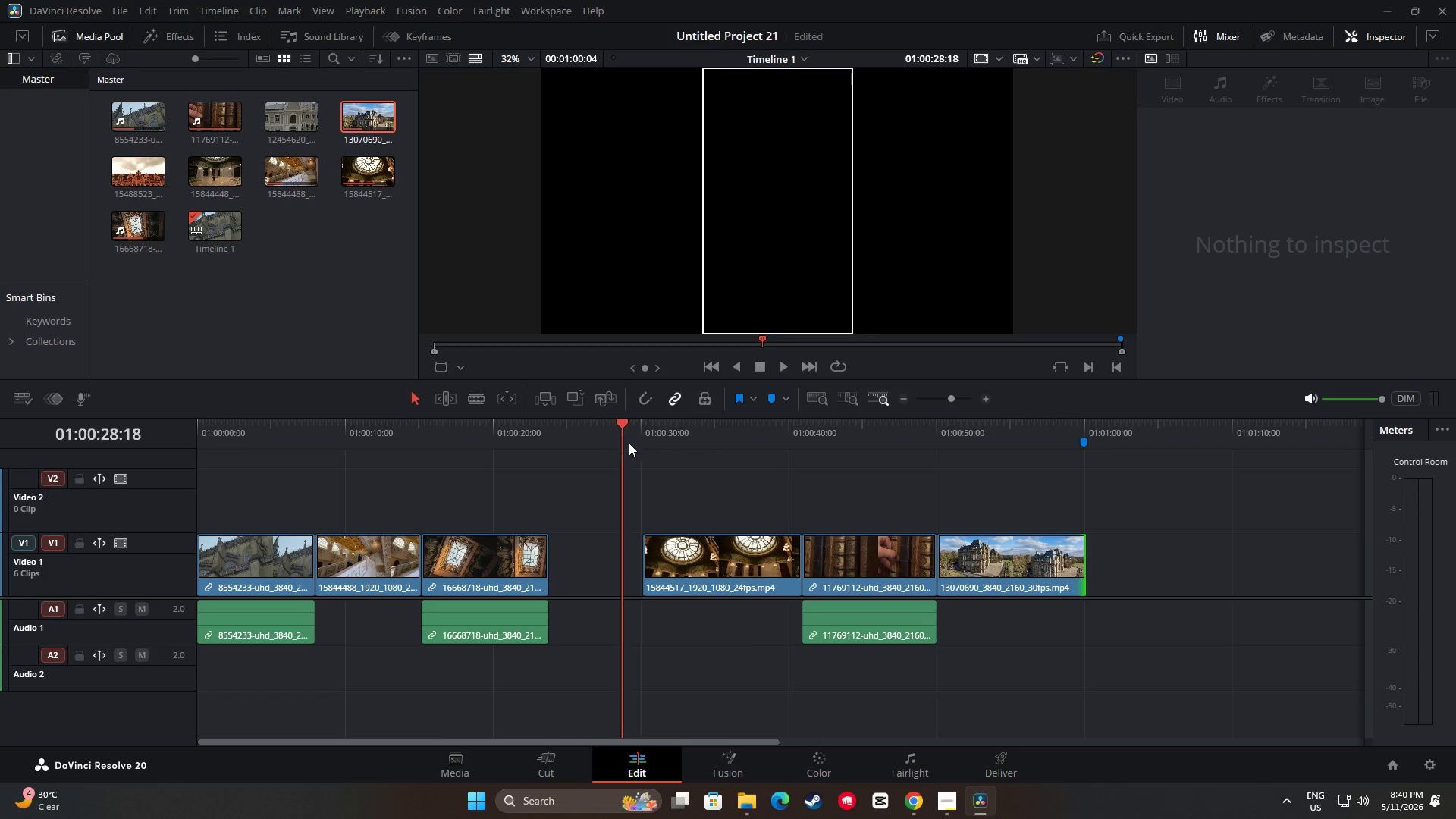 
key(Space)
 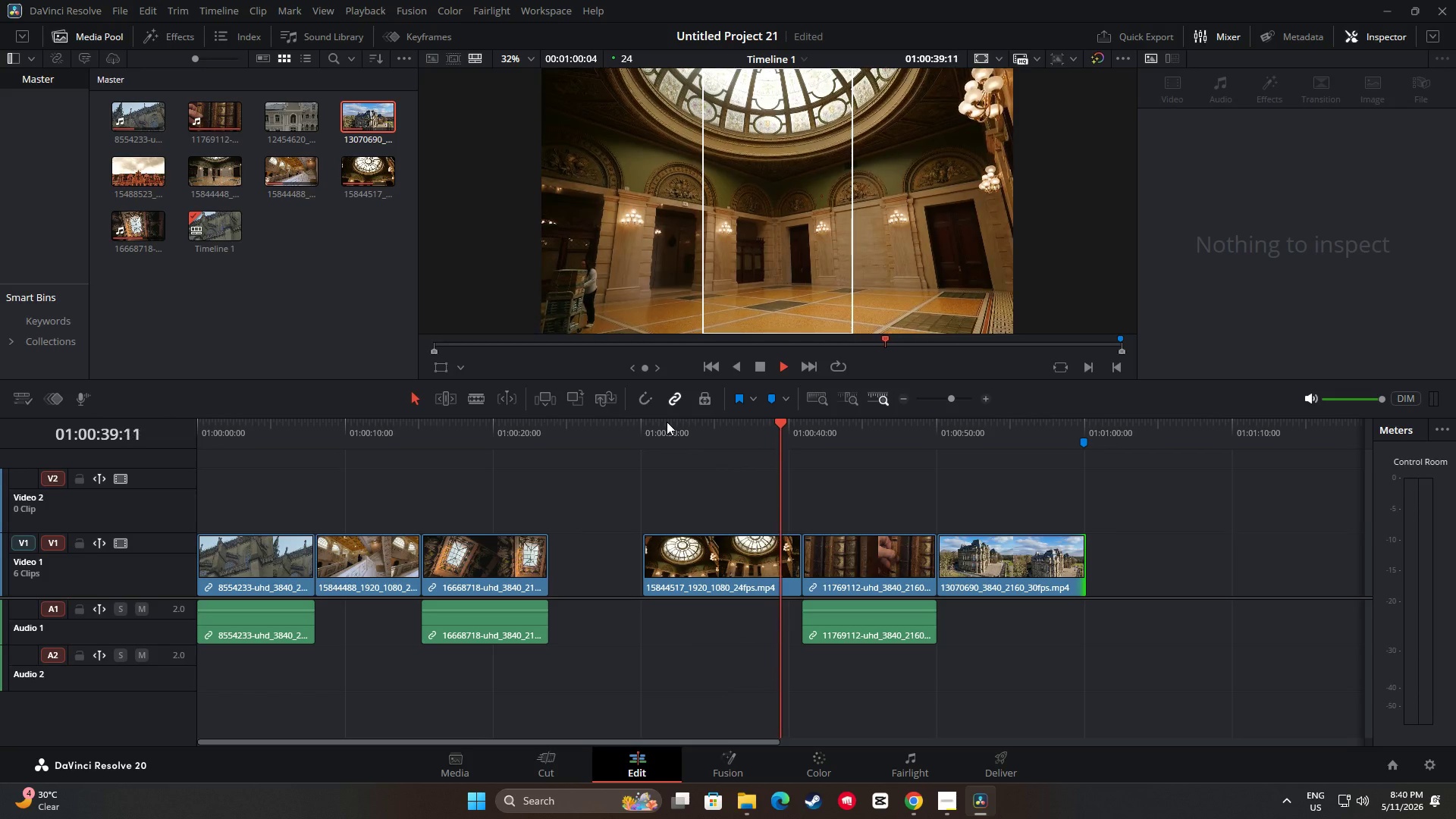 
wait(15.78)
 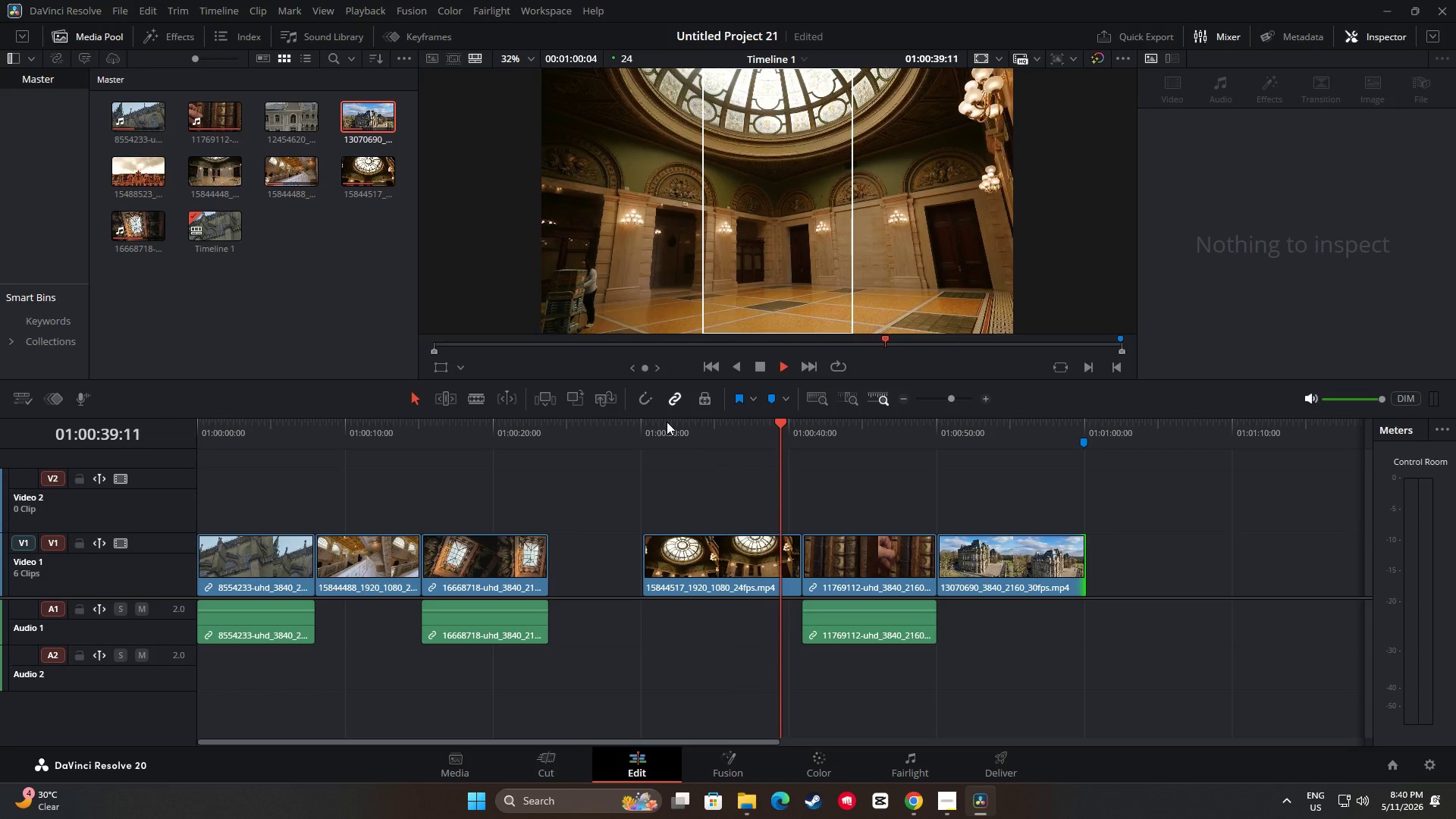 
key(Space)
 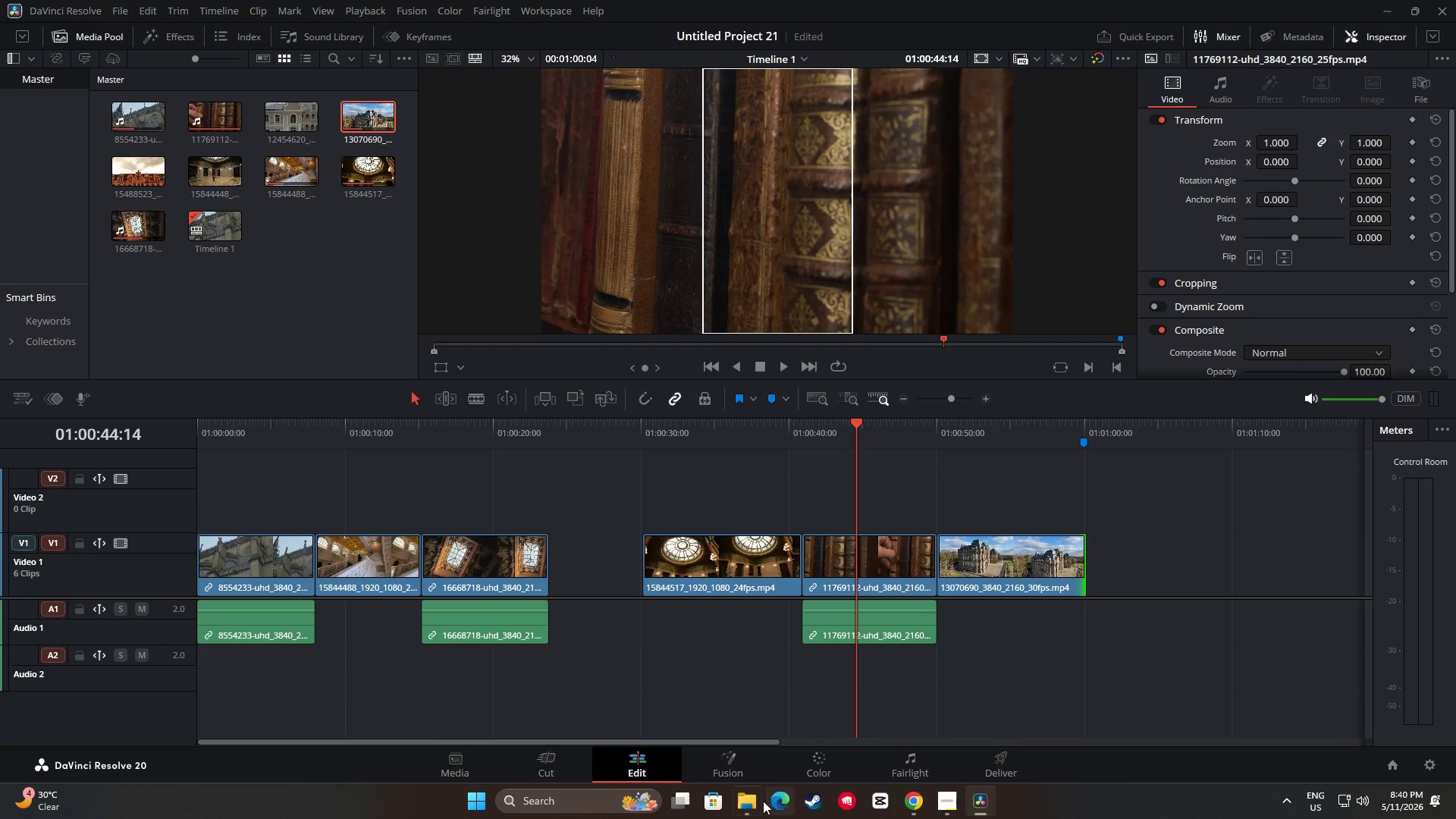 
left_click([917, 800])
 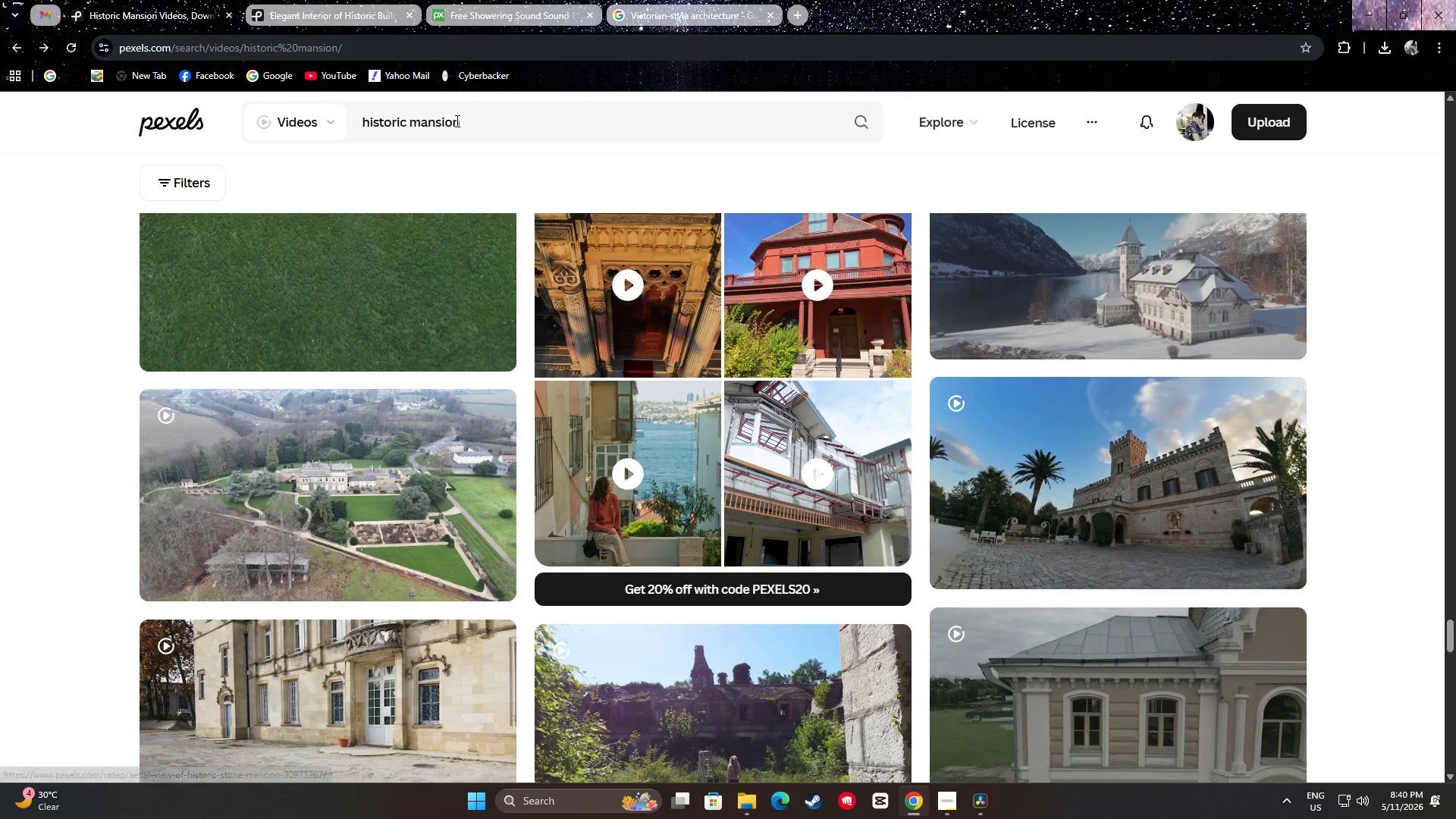 
left_click_drag(start_coordinate=[516, 121], to_coordinate=[321, 121])
 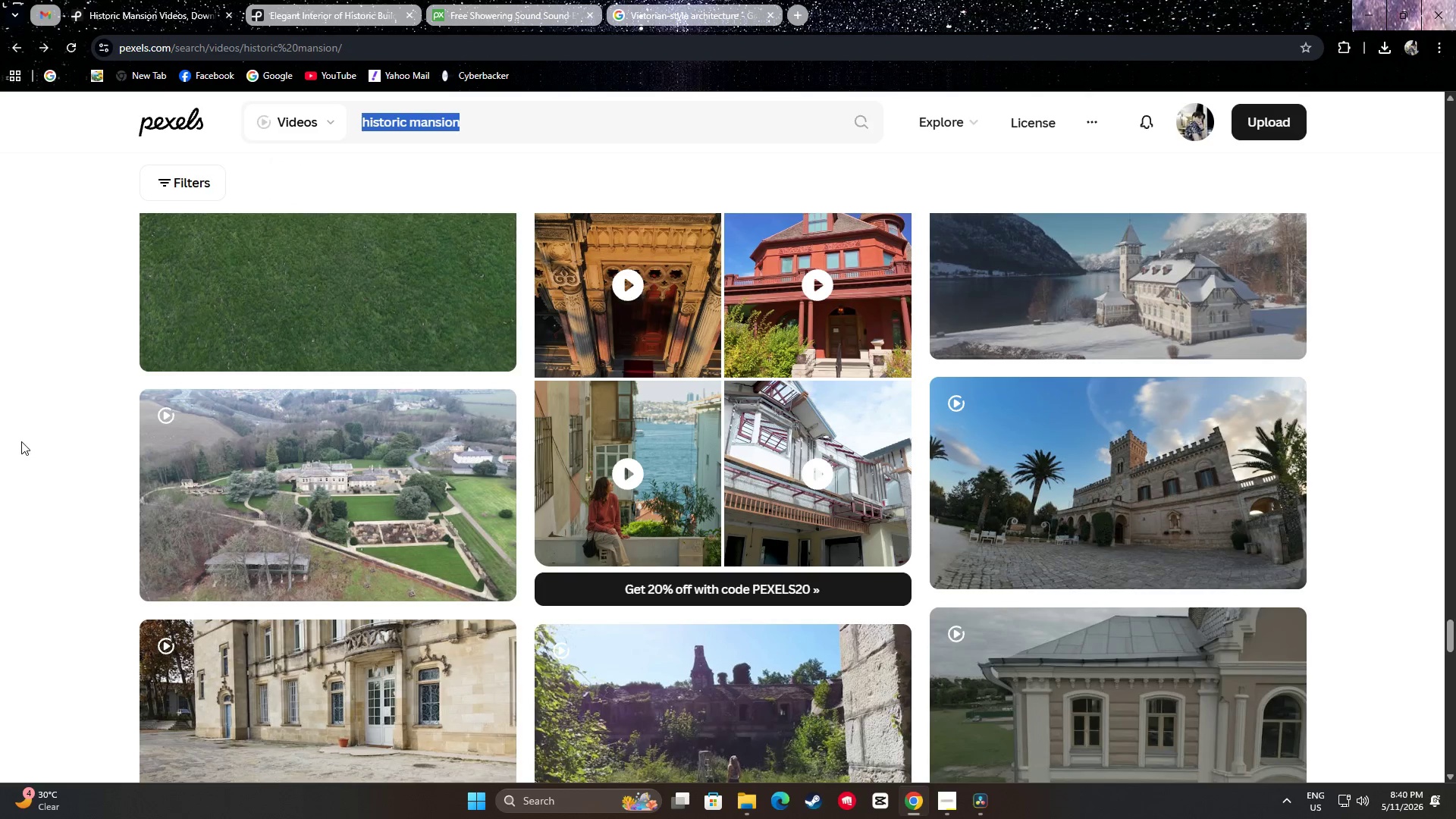 
scroll: coordinate [0, 391], scroll_direction: down, amount: 16.0
 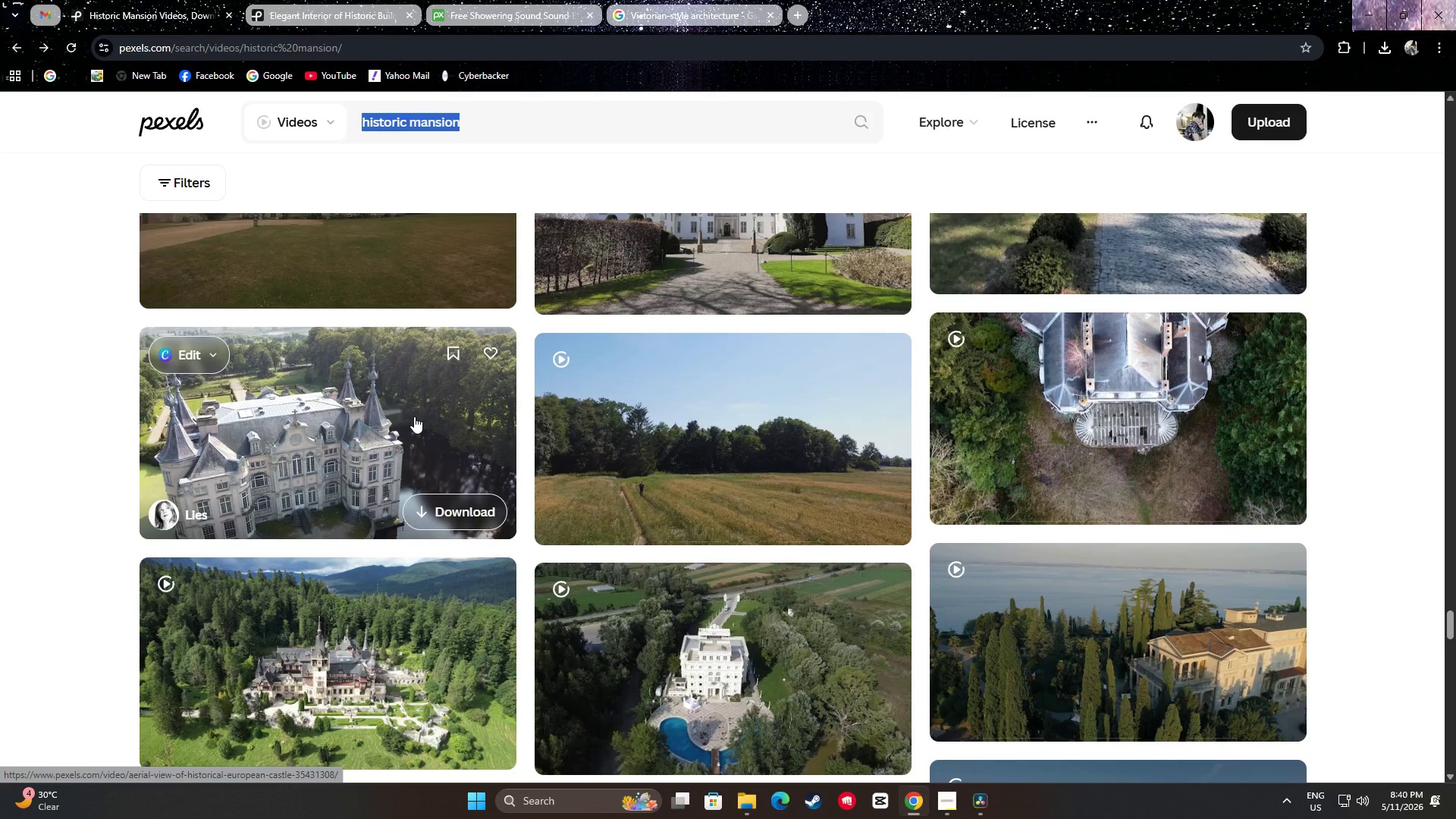 
wait(19.65)
 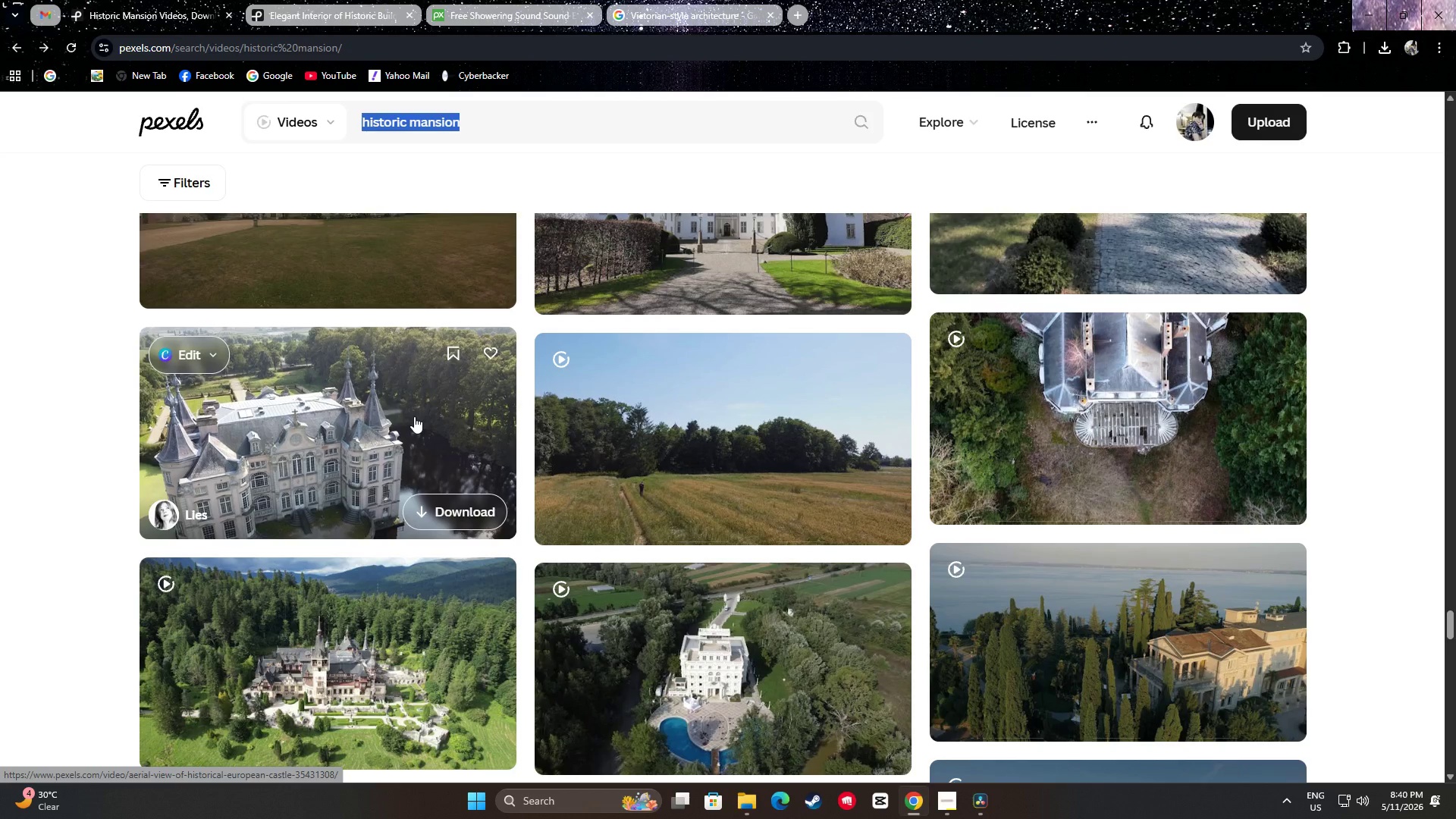 
scroll: coordinate [0, 407], scroll_direction: down, amount: 13.0
 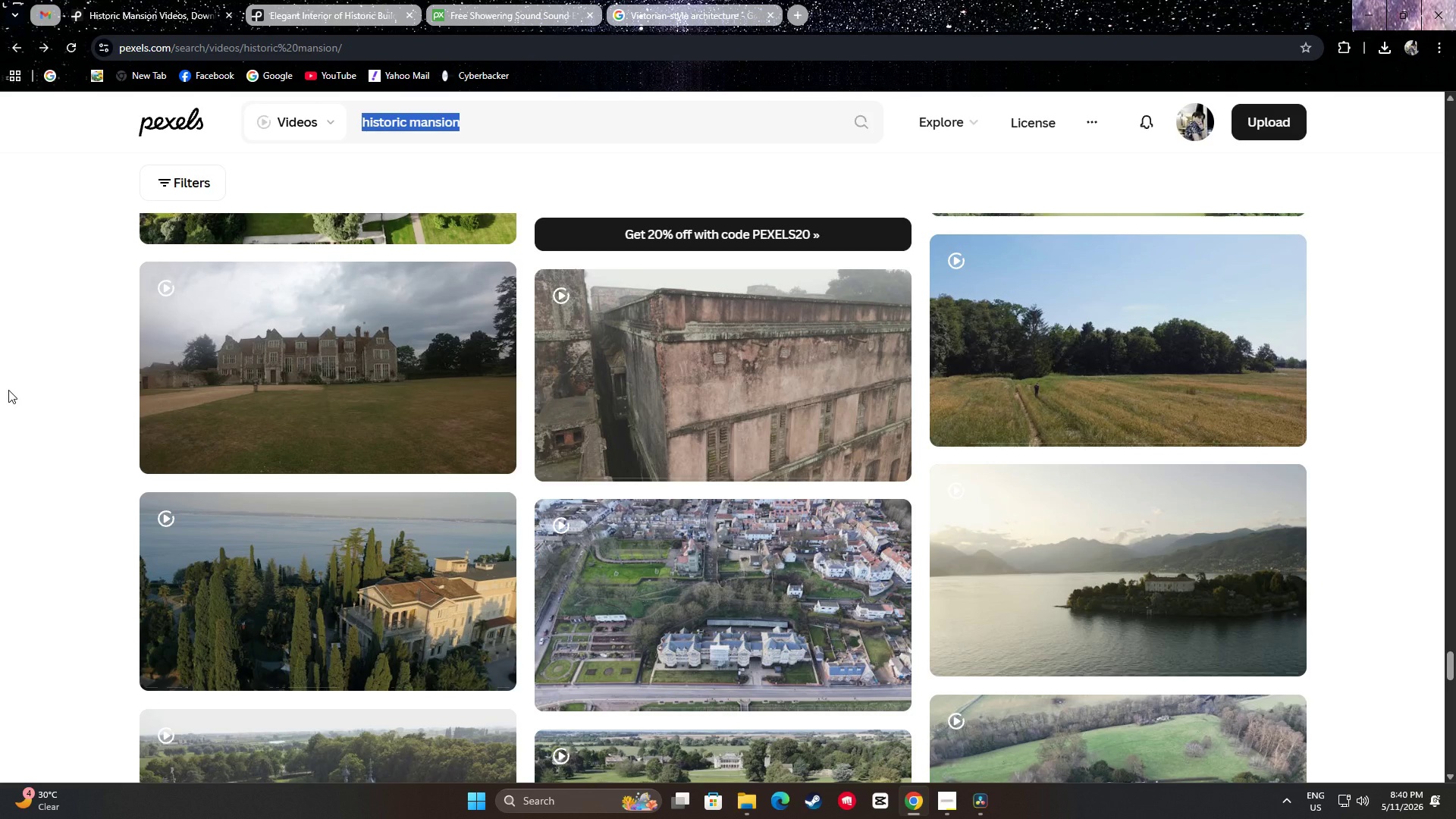 
wait(7.49)
 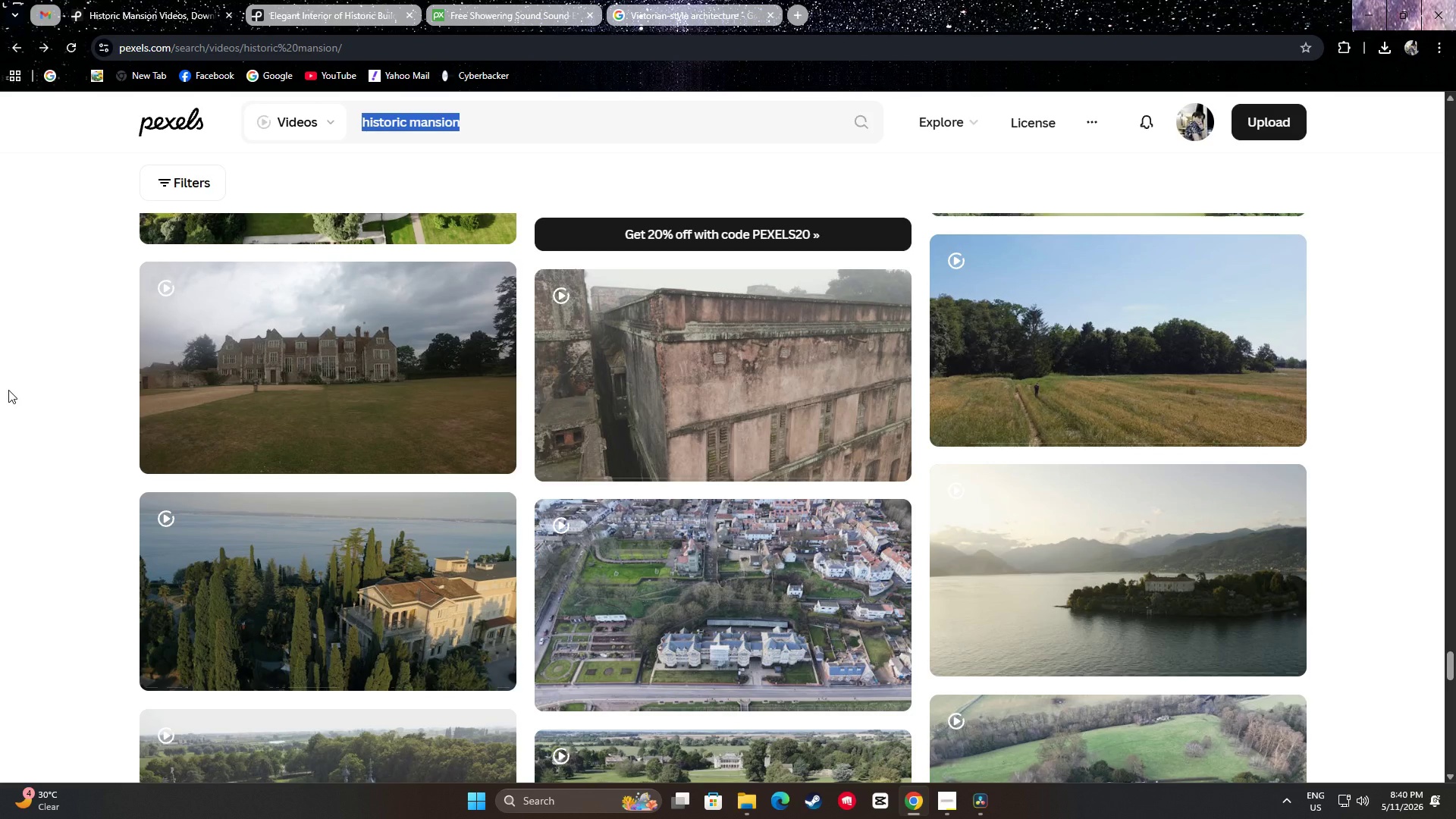 
type(victorian s)
key(Backspace)
key(Backspace)
 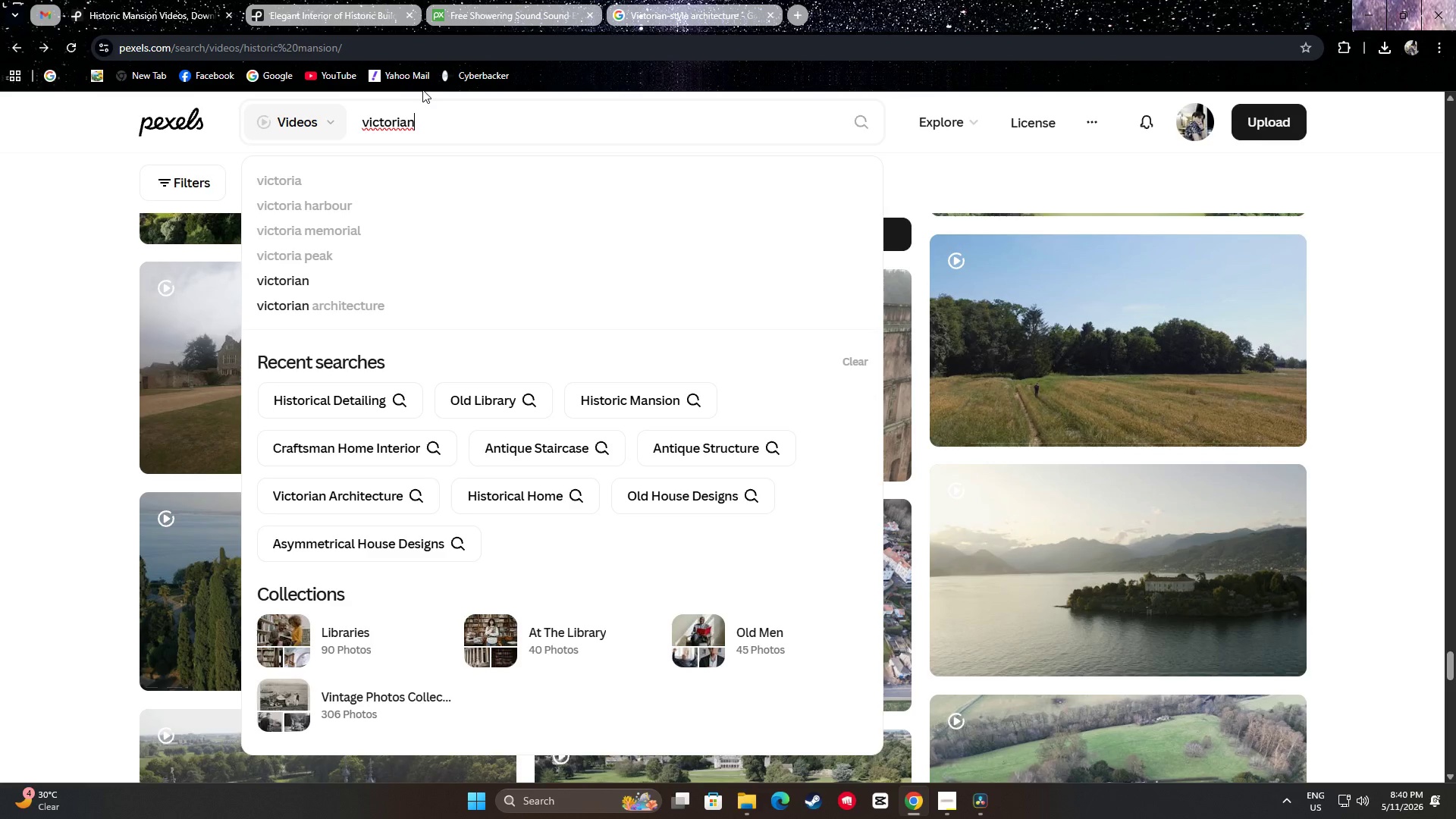 
left_click([341, 298])
 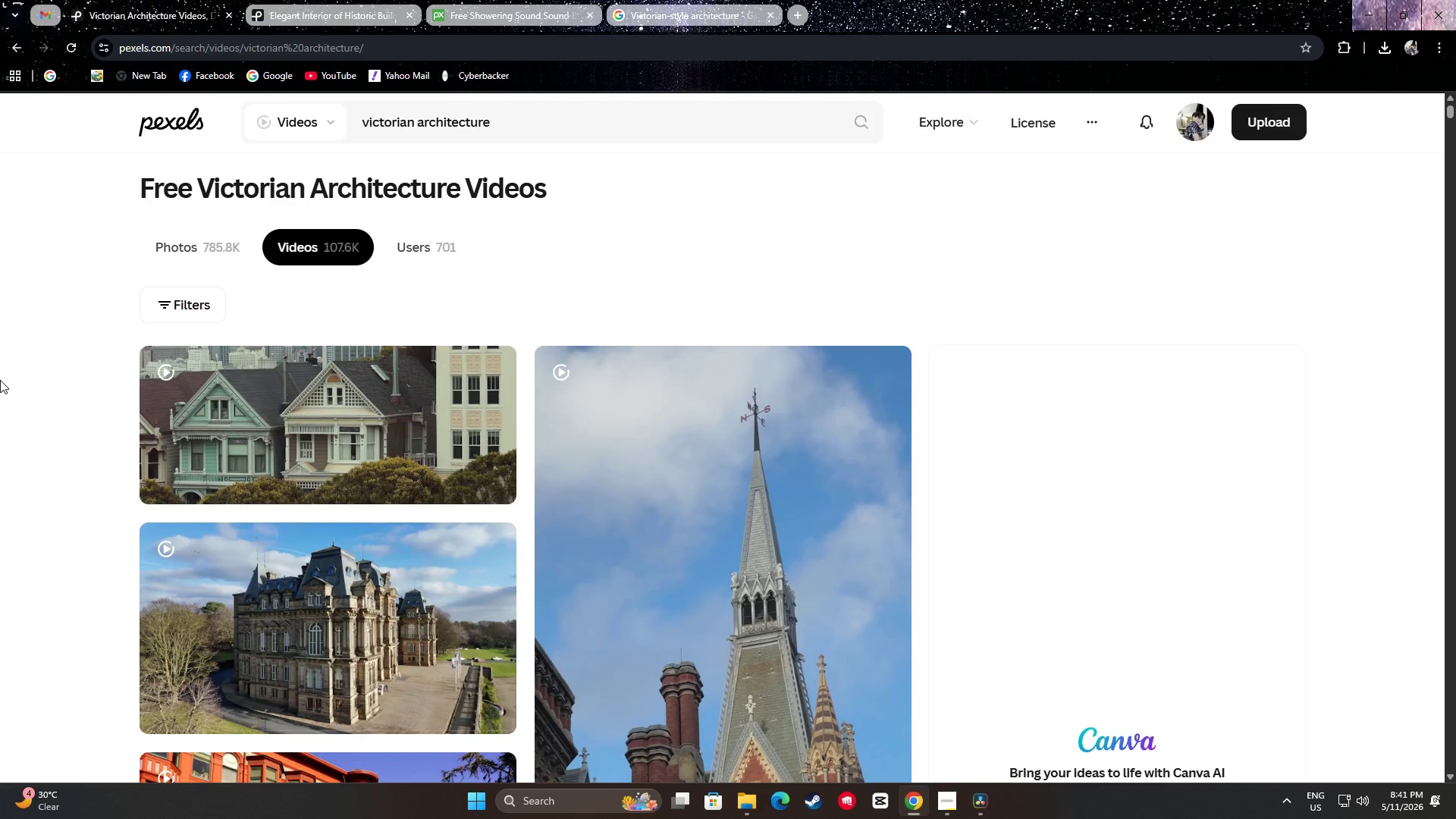 
scroll: coordinate [0, 344], scroll_direction: down, amount: 11.0
 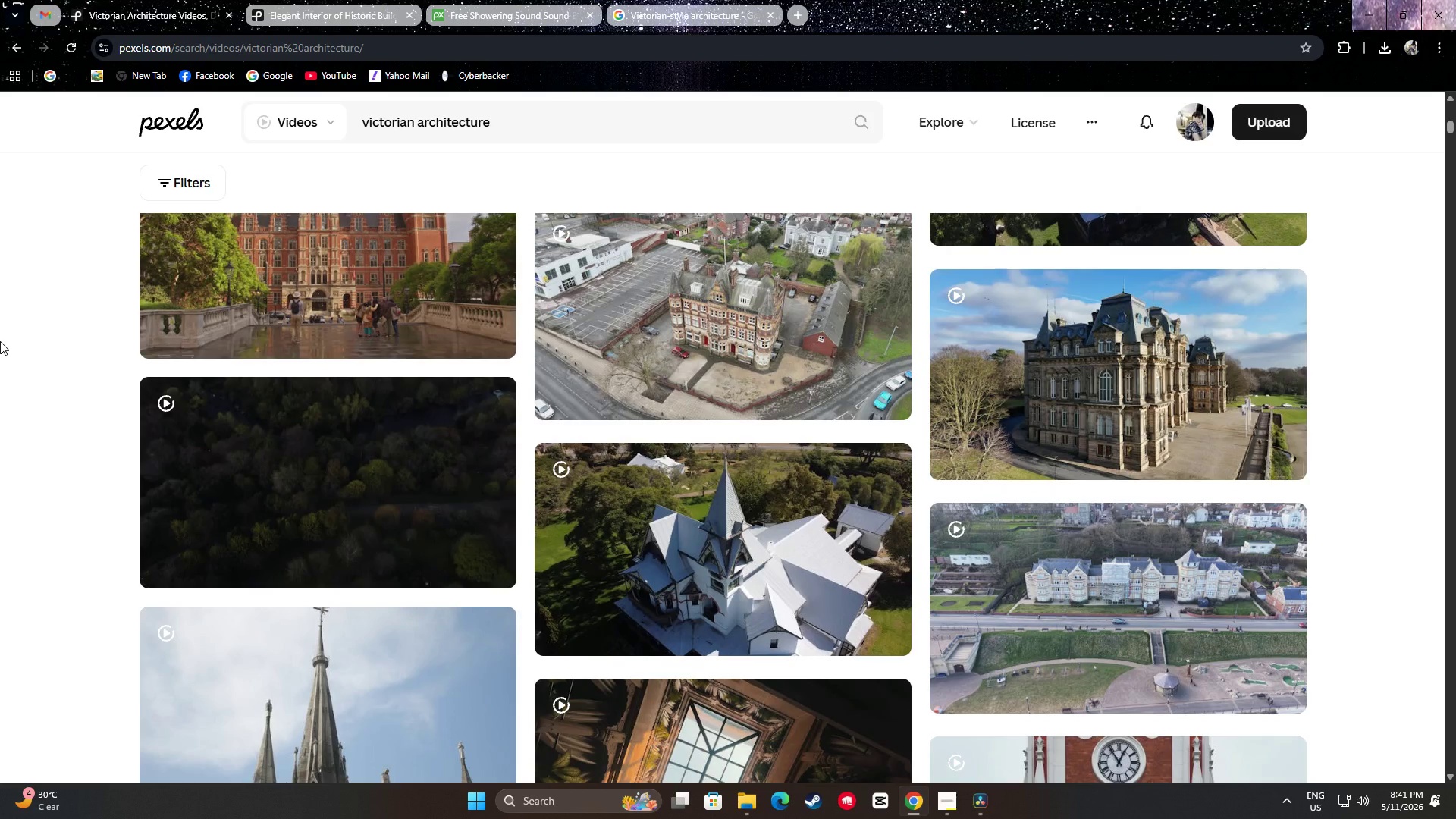 
scroll: coordinate [0, 341], scroll_direction: down, amount: 1.0
 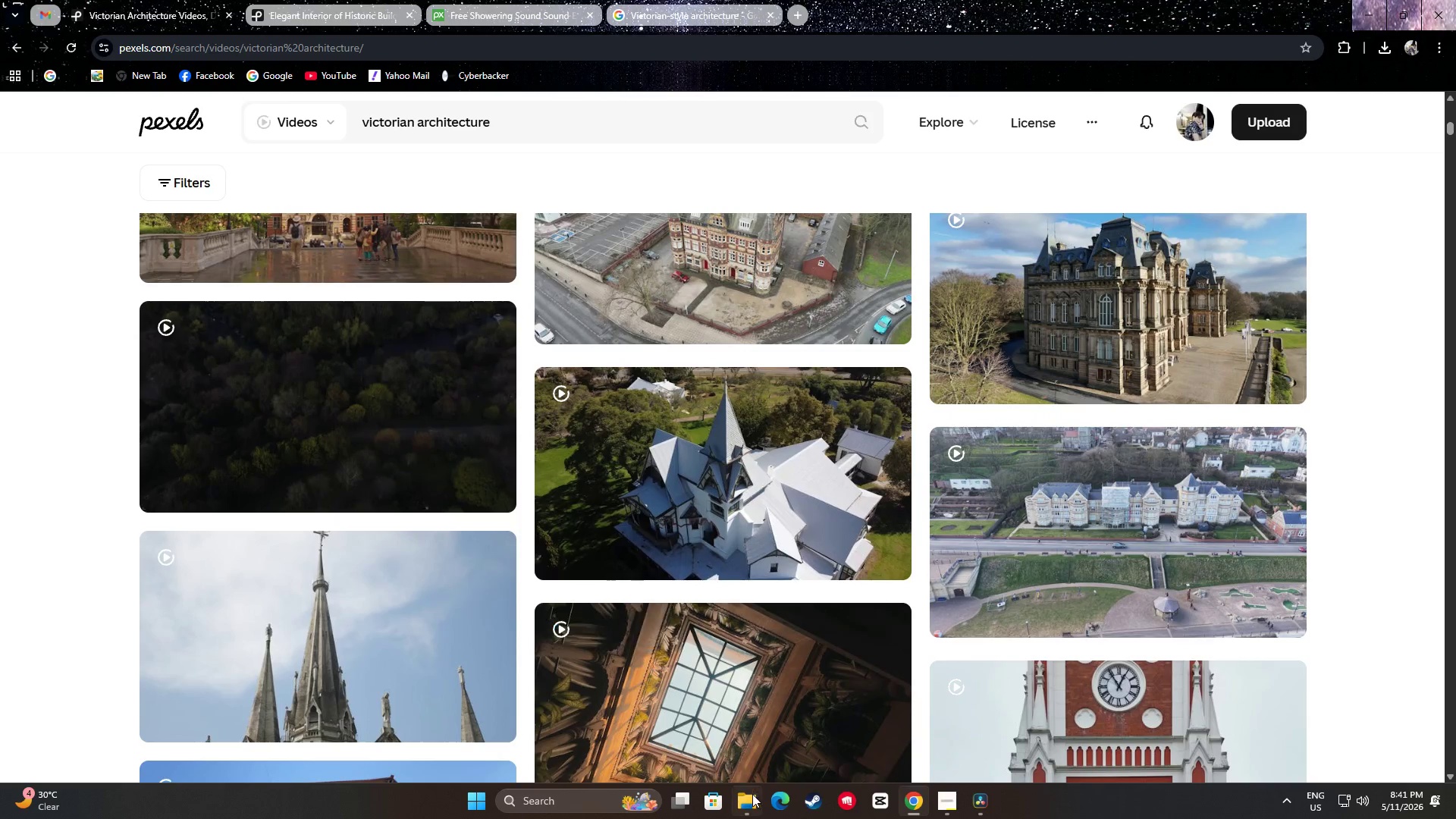 
left_click([754, 799])
 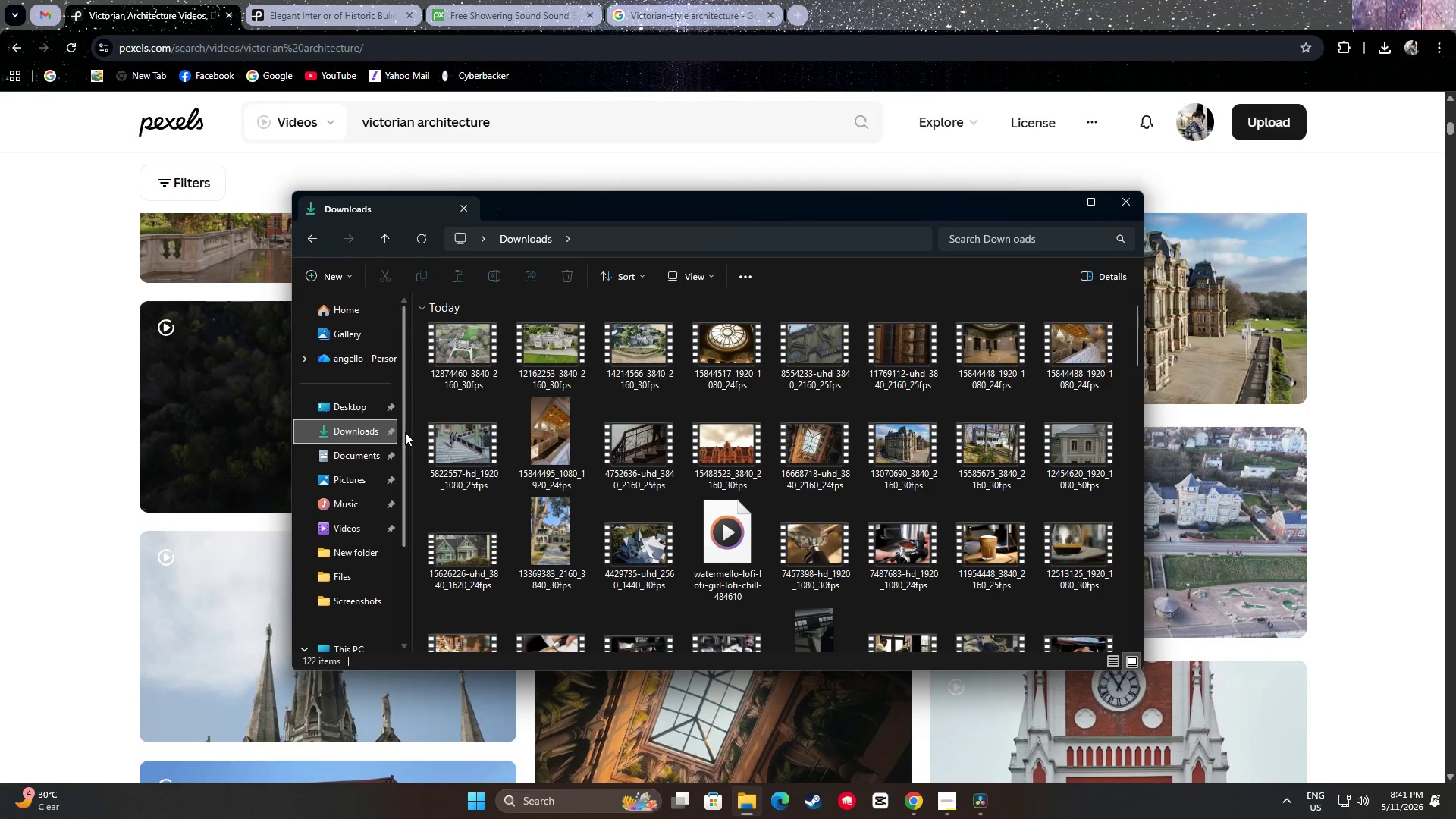 
mouse_move([469, 457])
 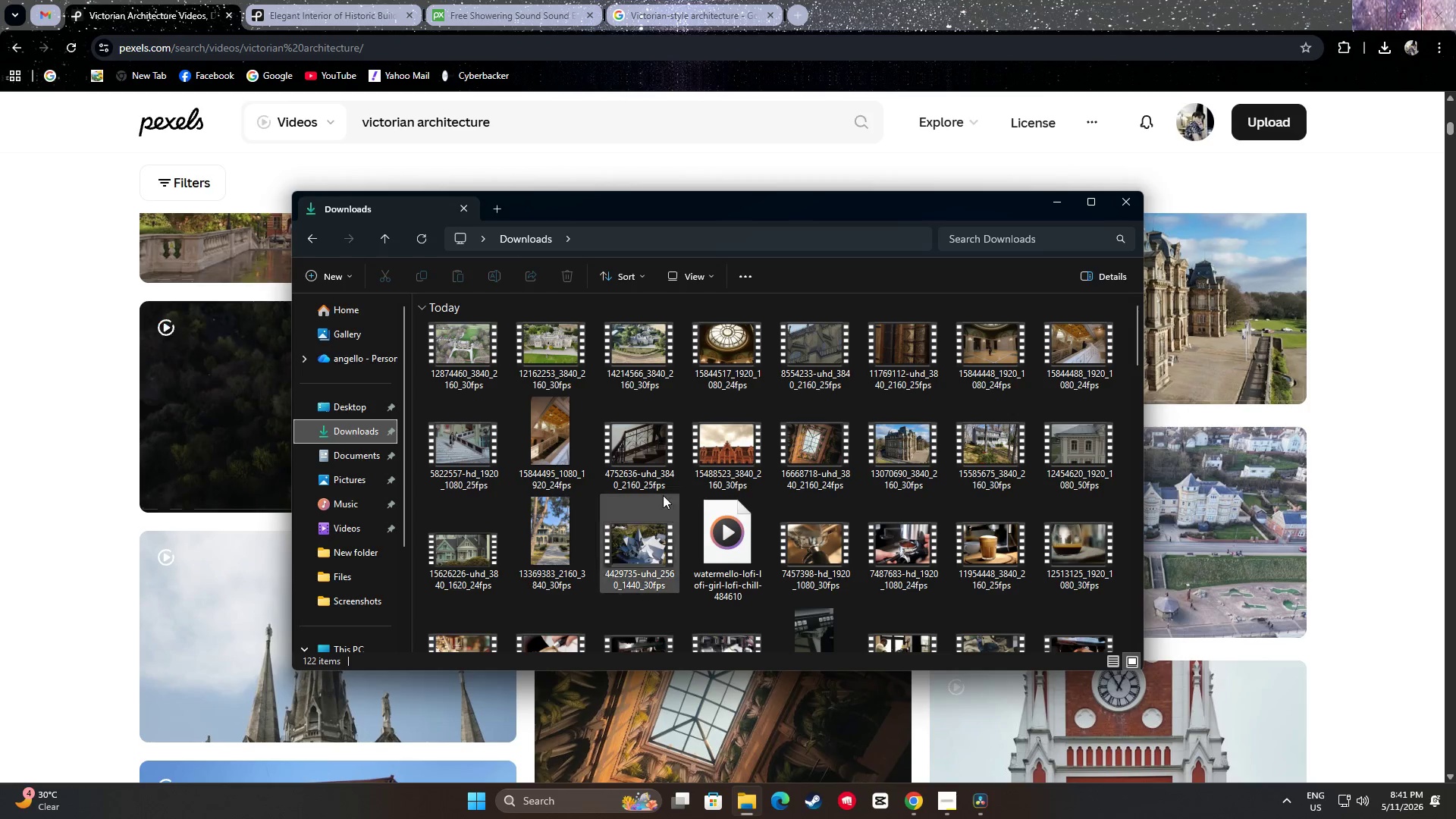 
wait(10.88)
 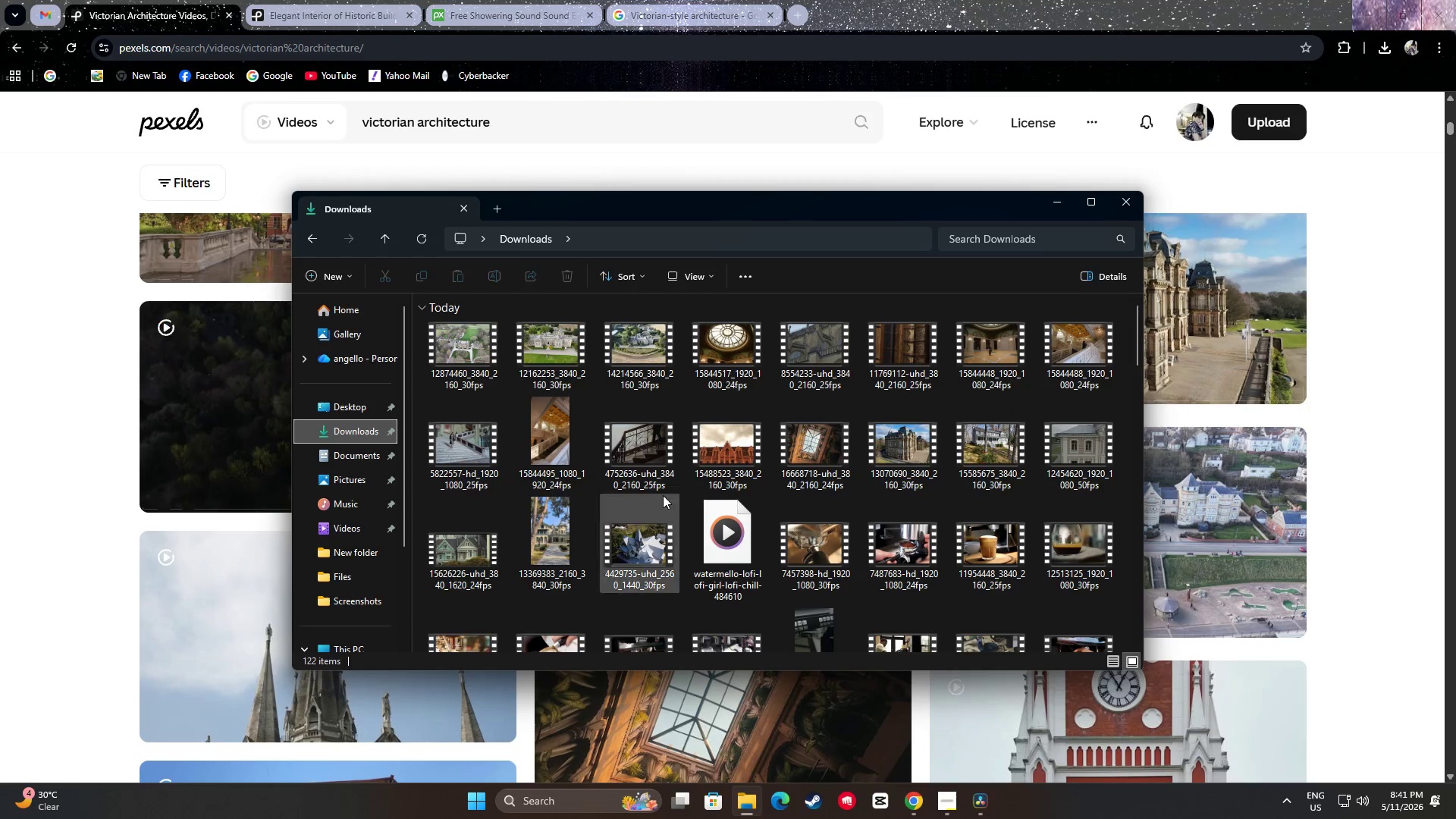 
left_click([1029, 0])
 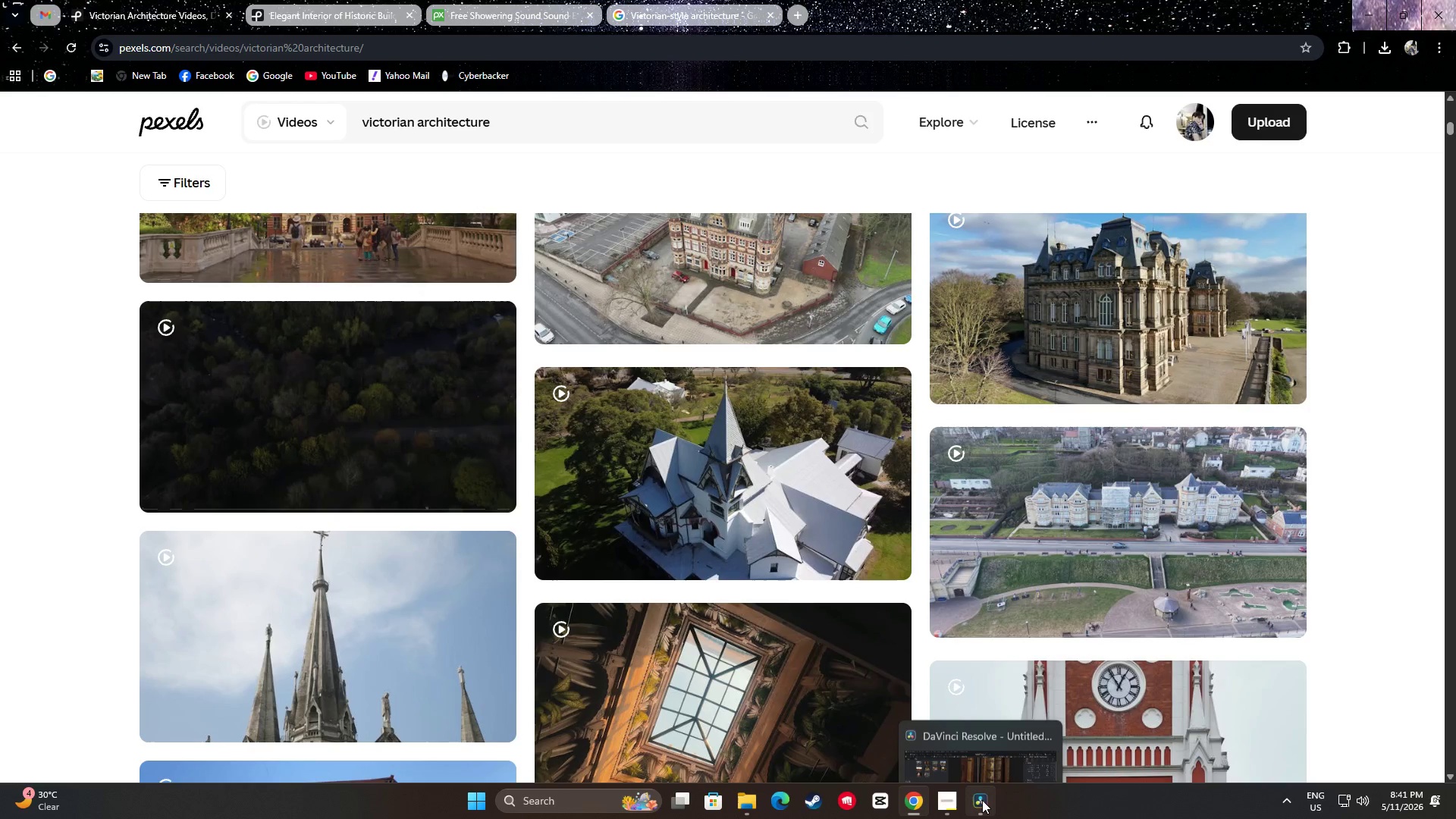 
left_click([982, 800])
 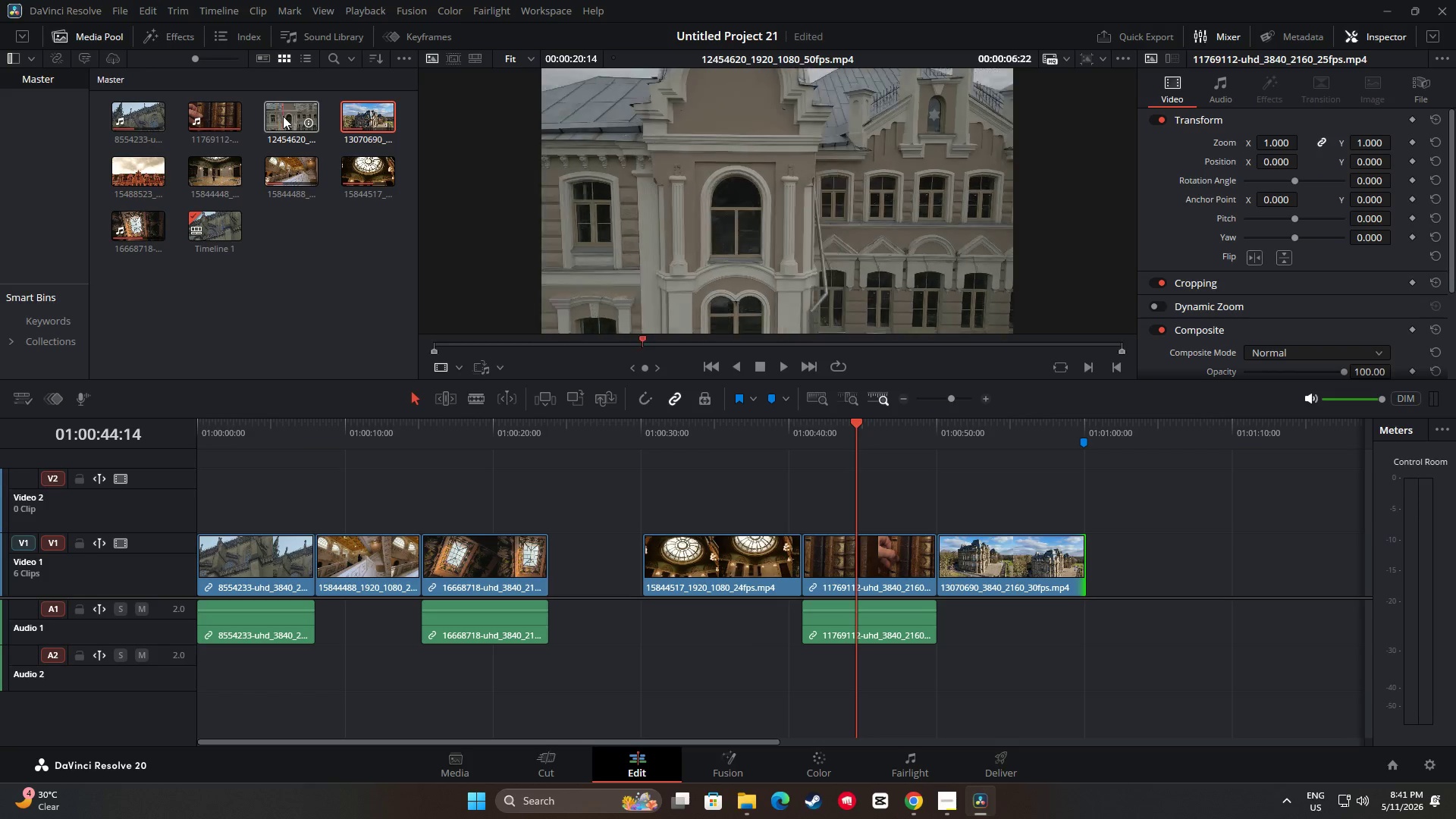 
wait(20.98)
 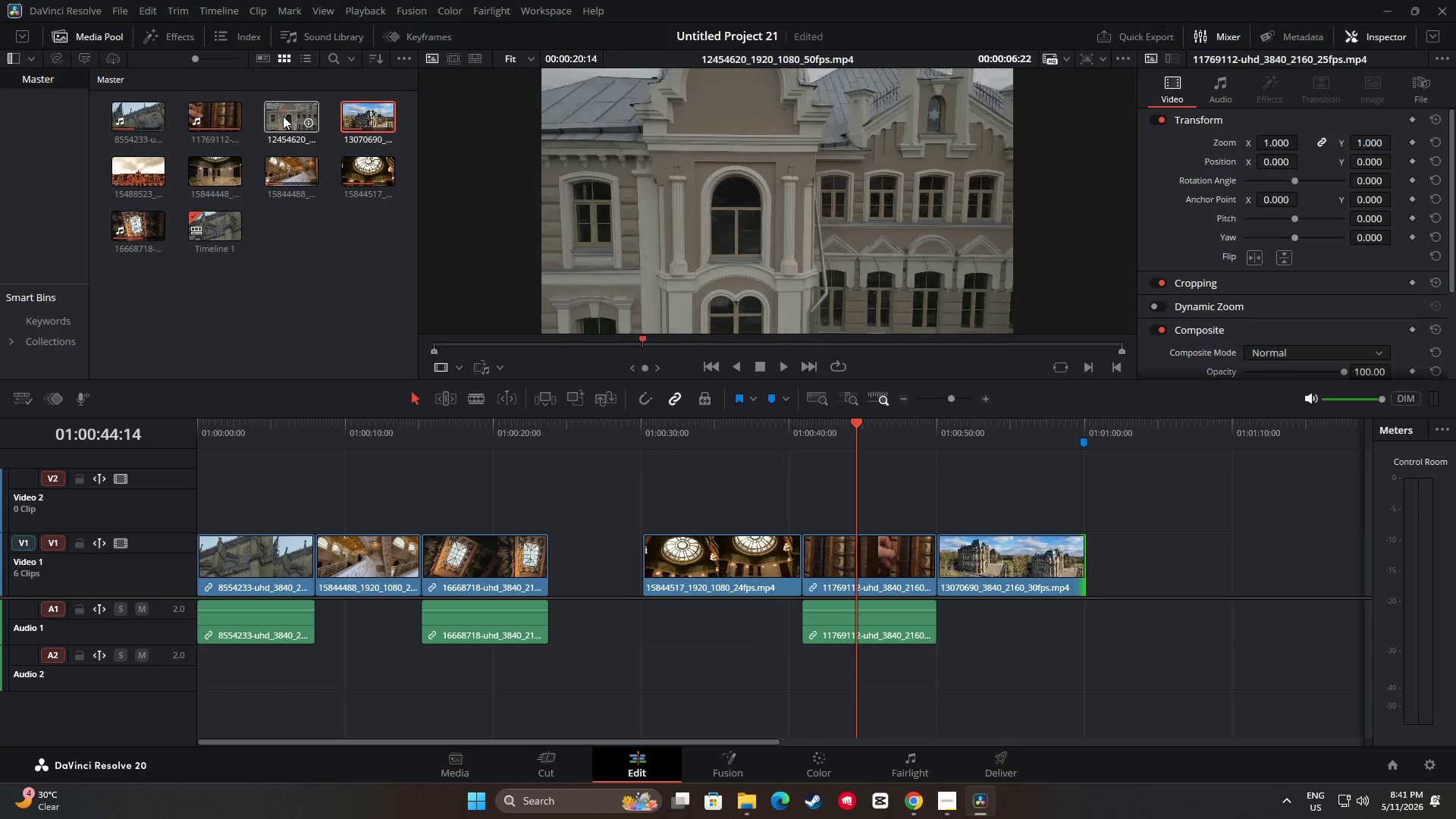 
mouse_move([399, 410])
 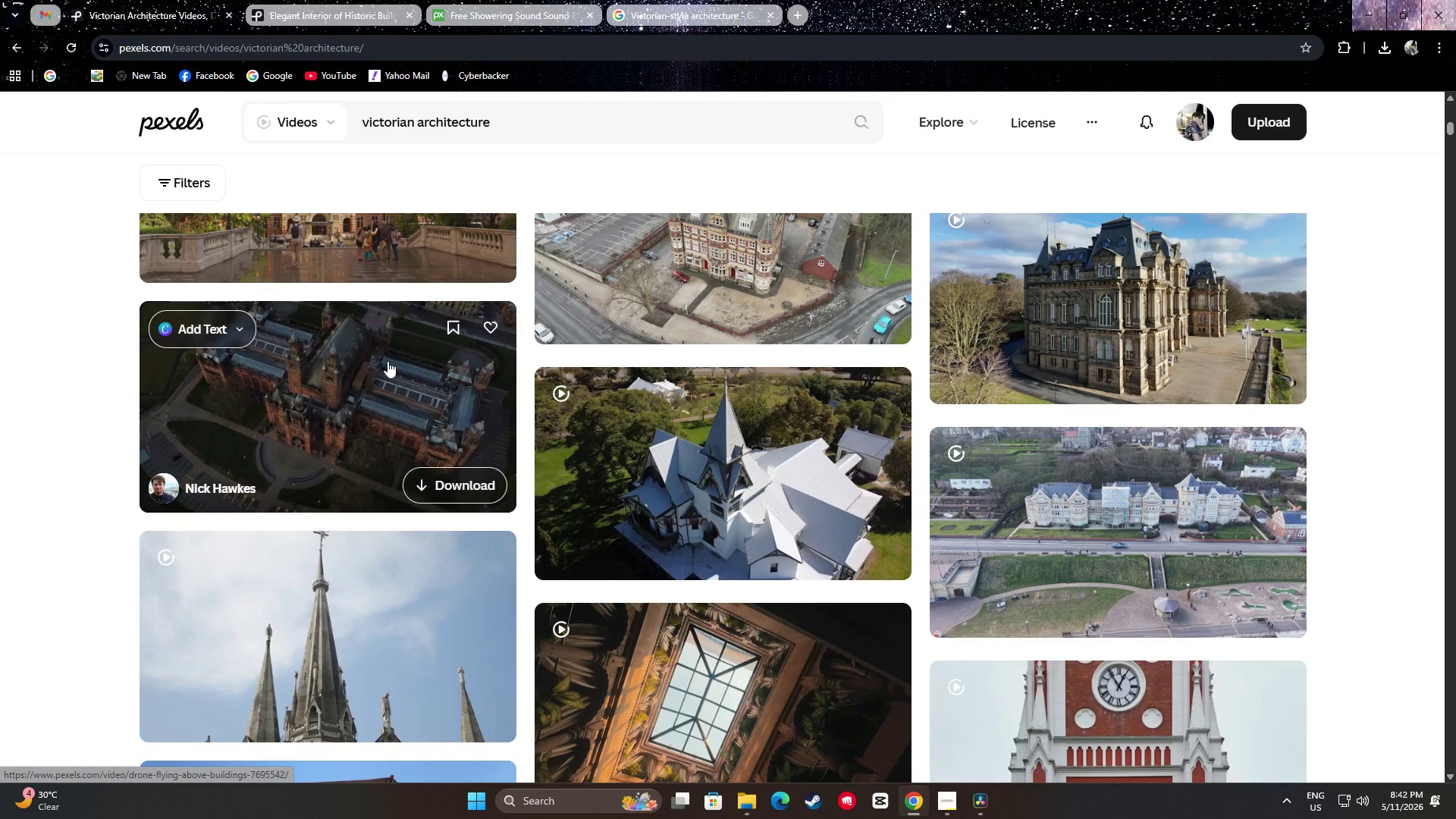 
wait(55.57)
 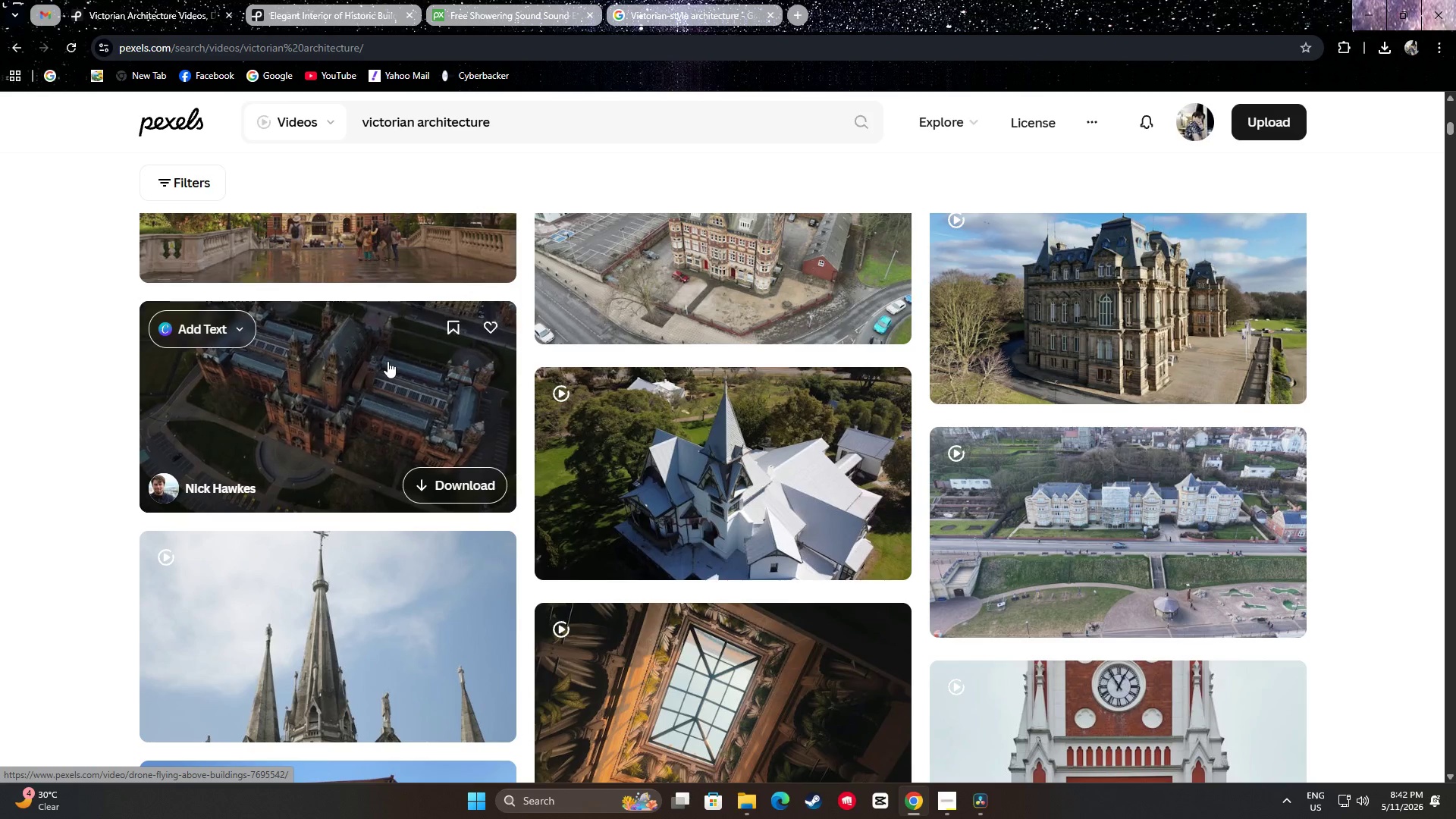 
left_click([482, 482])
 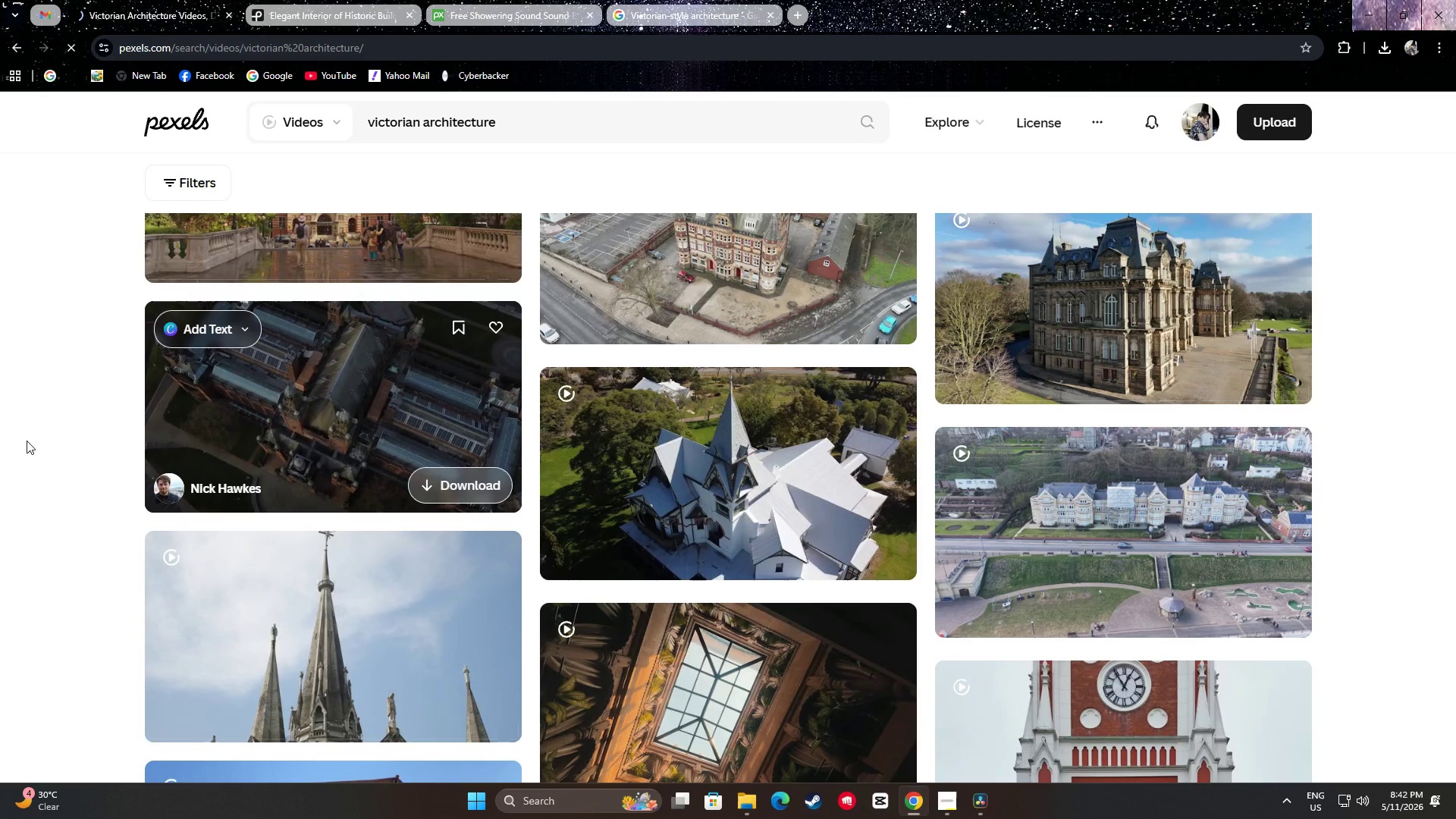 
scroll: coordinate [29, 411], scroll_direction: down, amount: 7.0
 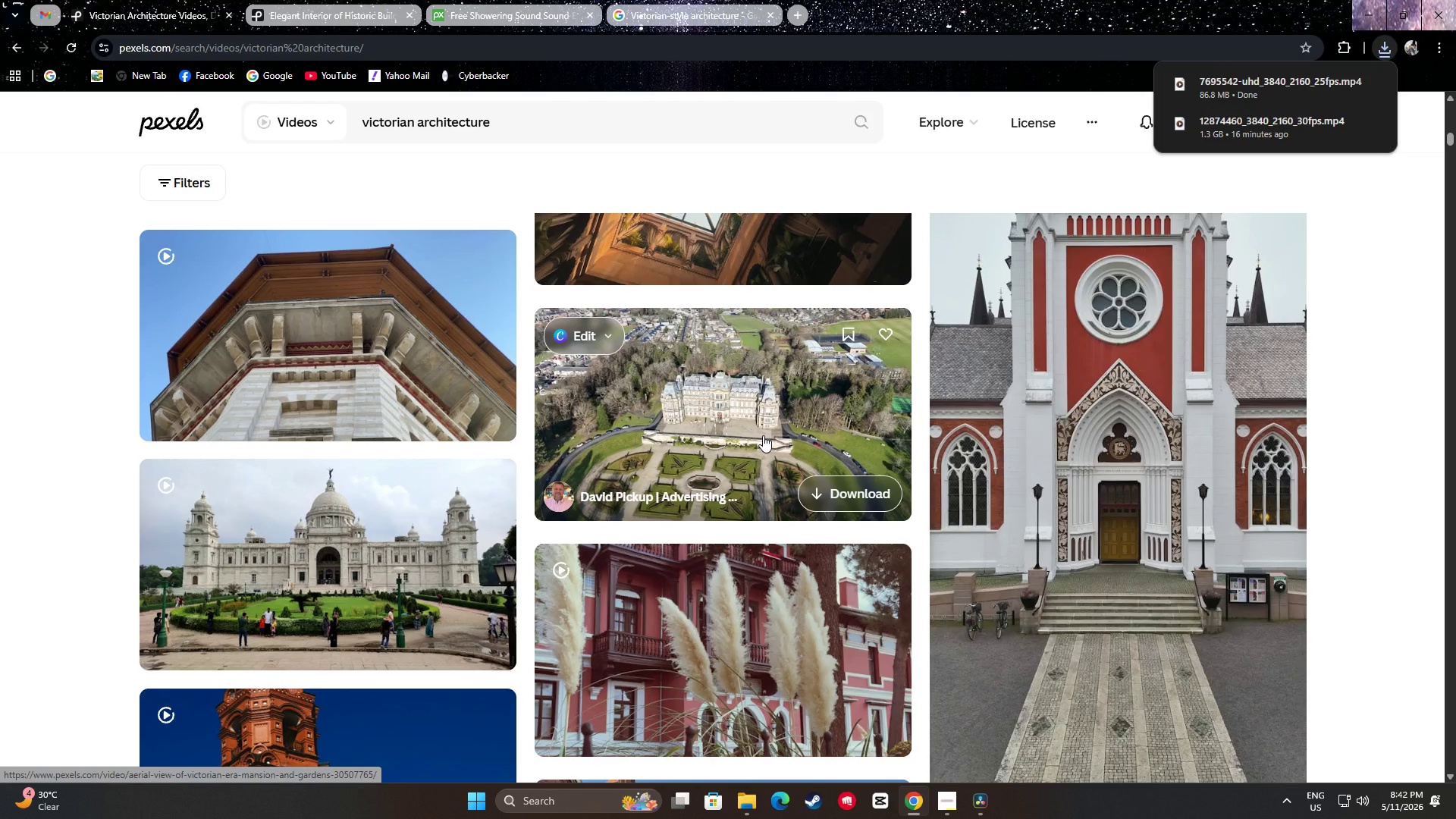 
wait(5.97)
 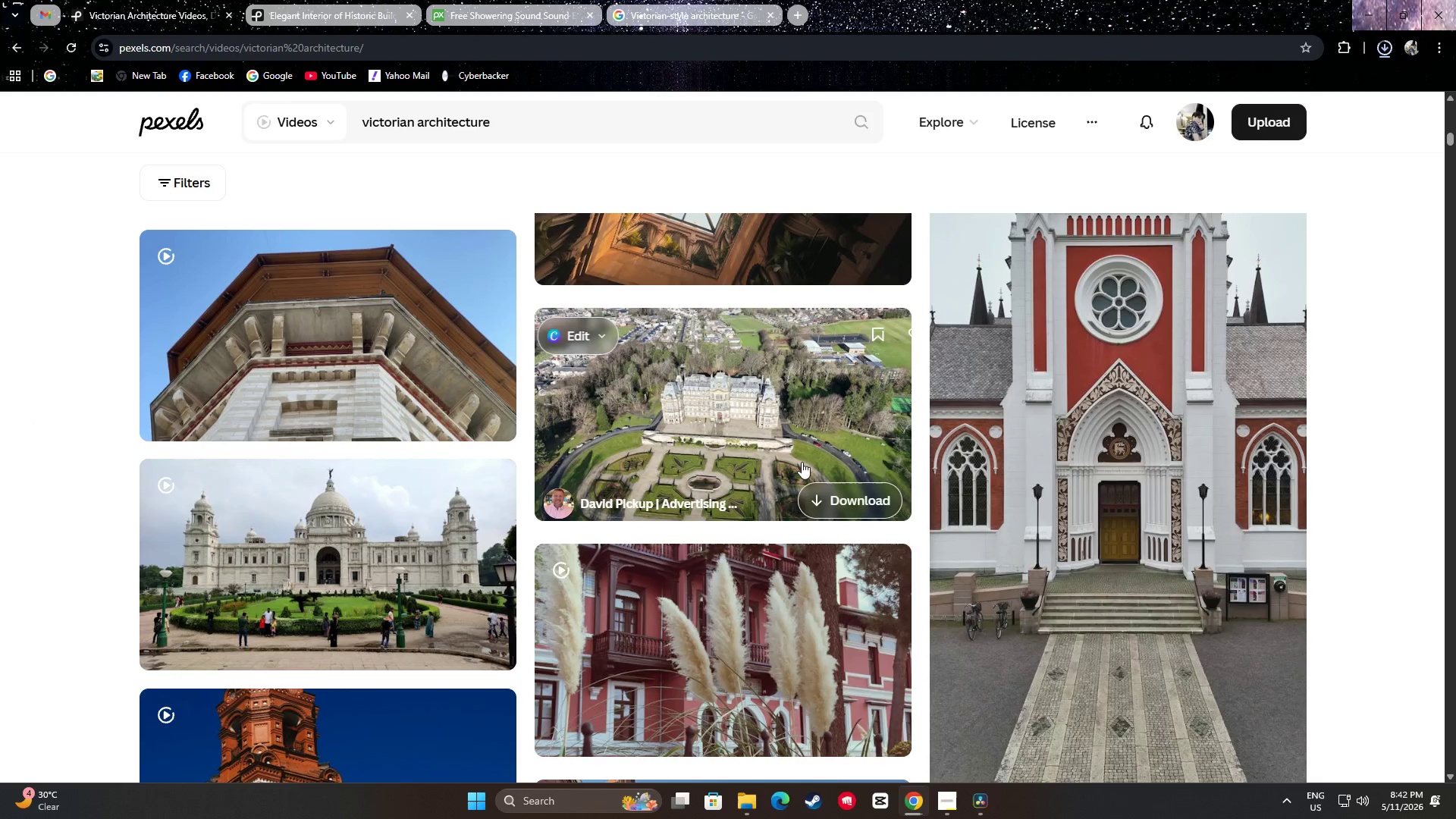 
scroll: coordinate [58, 452], scroll_direction: down, amount: 7.0
 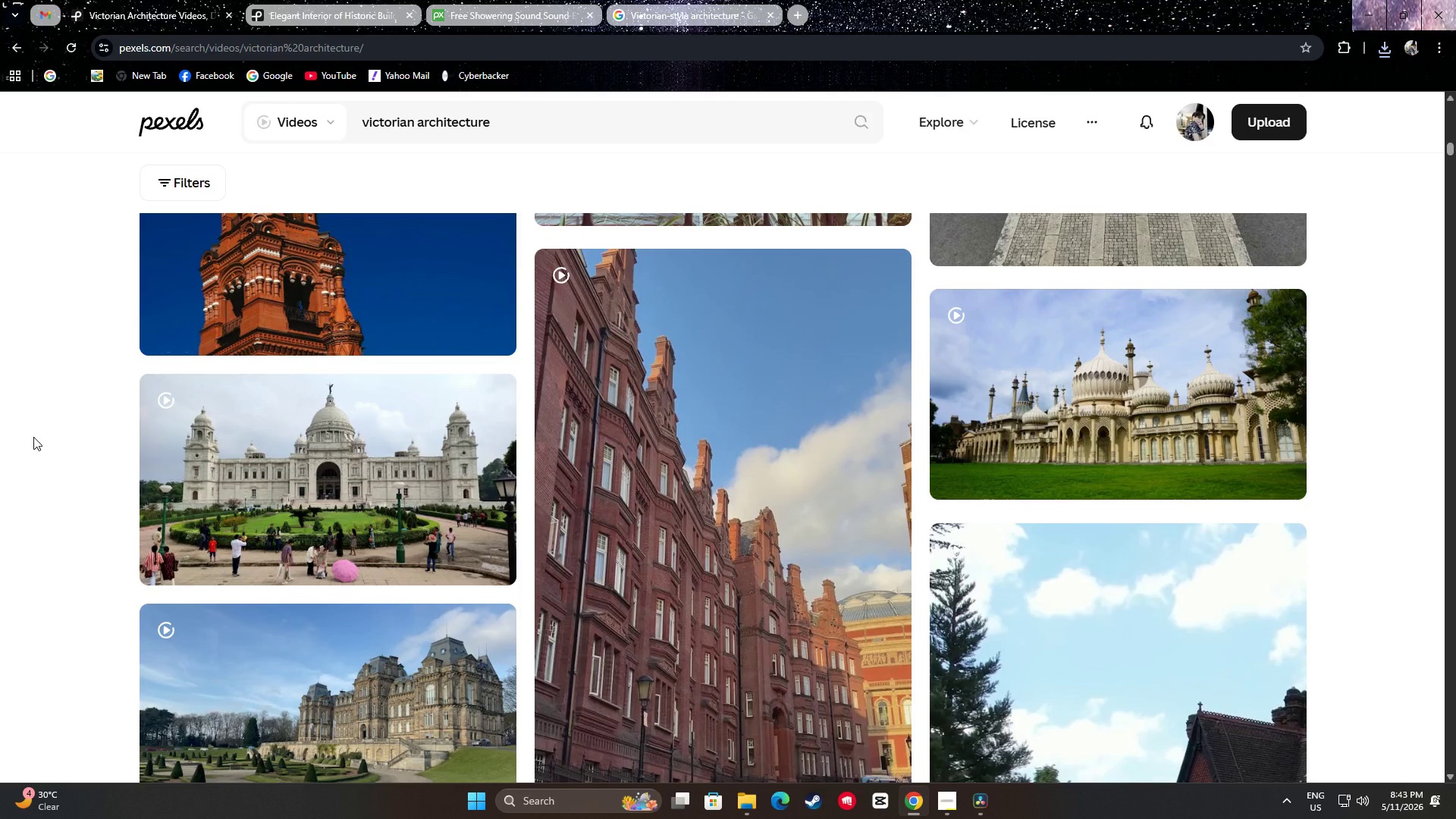 
wait(13.67)
 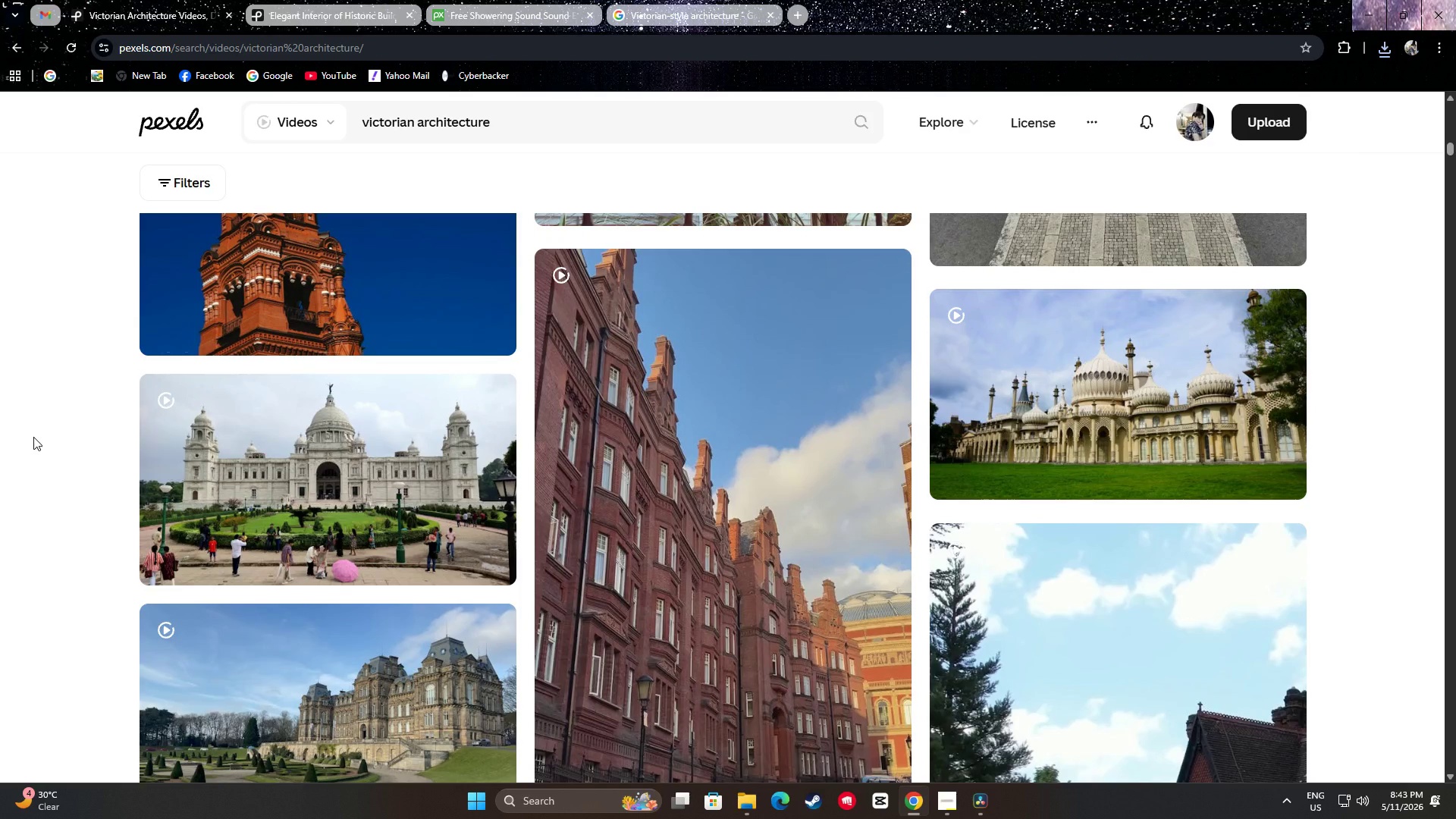 
scroll: coordinate [61, 420], scroll_direction: down, amount: 19.0
 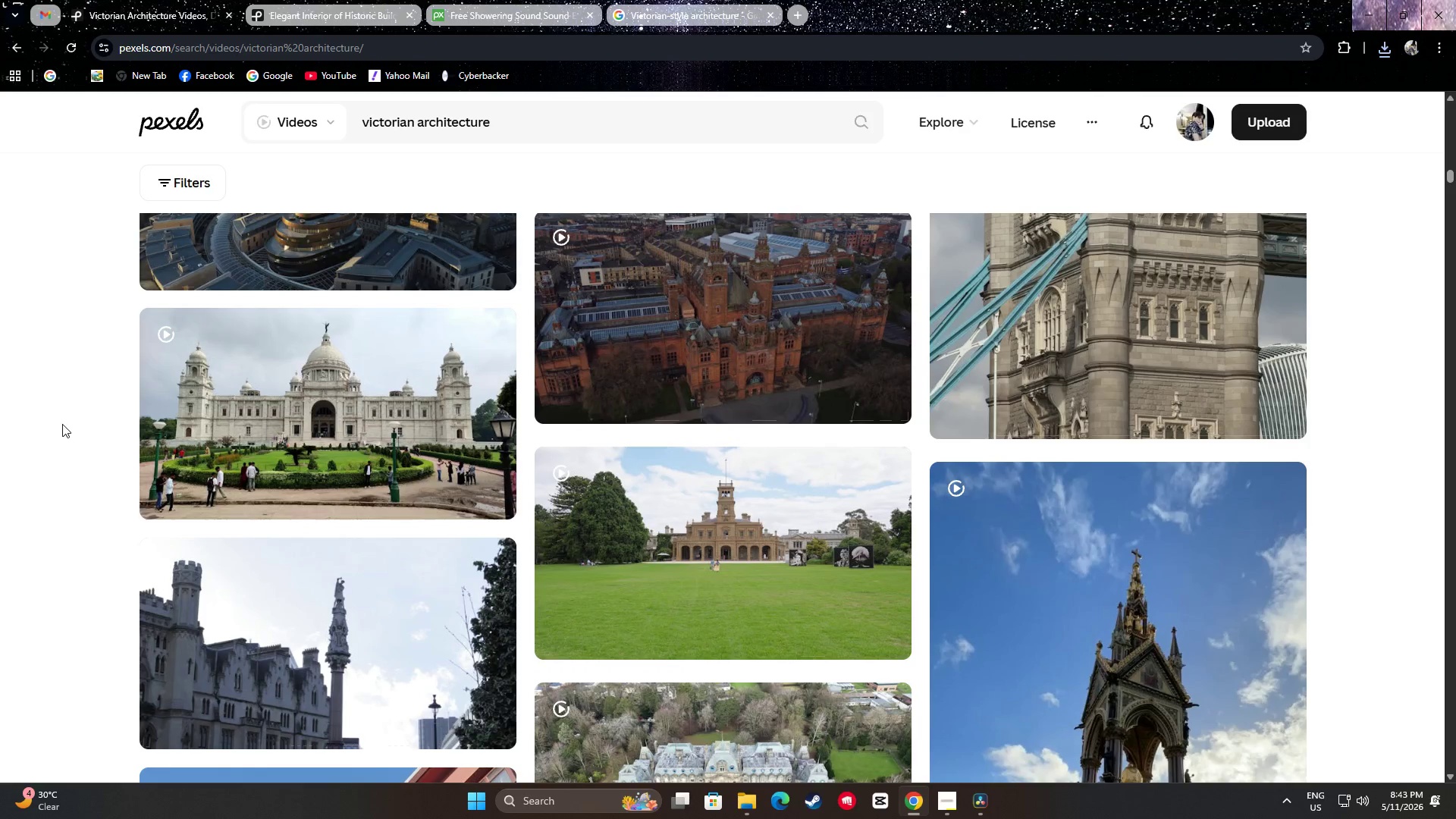 
scroll: coordinate [79, 441], scroll_direction: down, amount: 22.0
 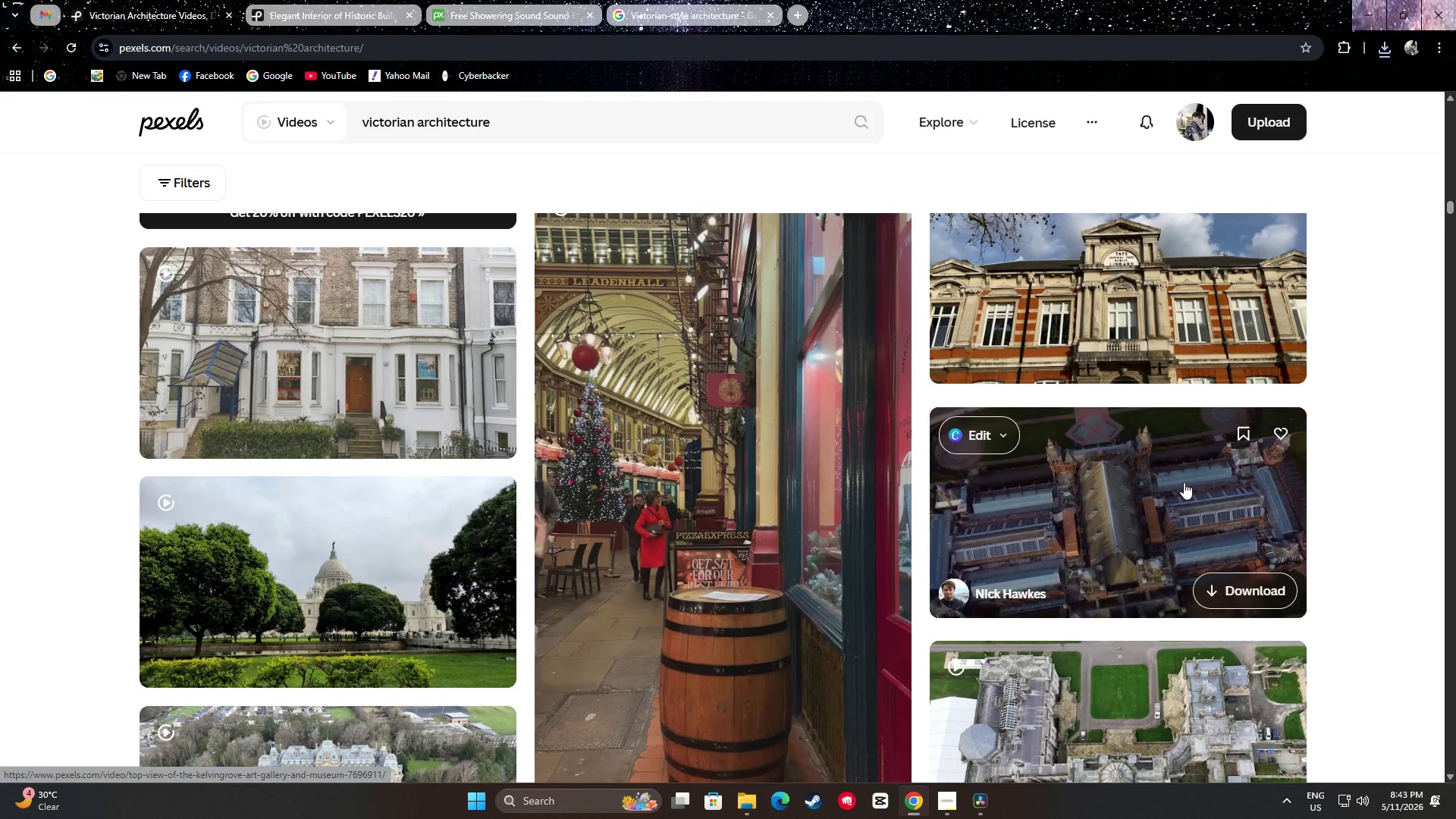 
wait(12.41)
 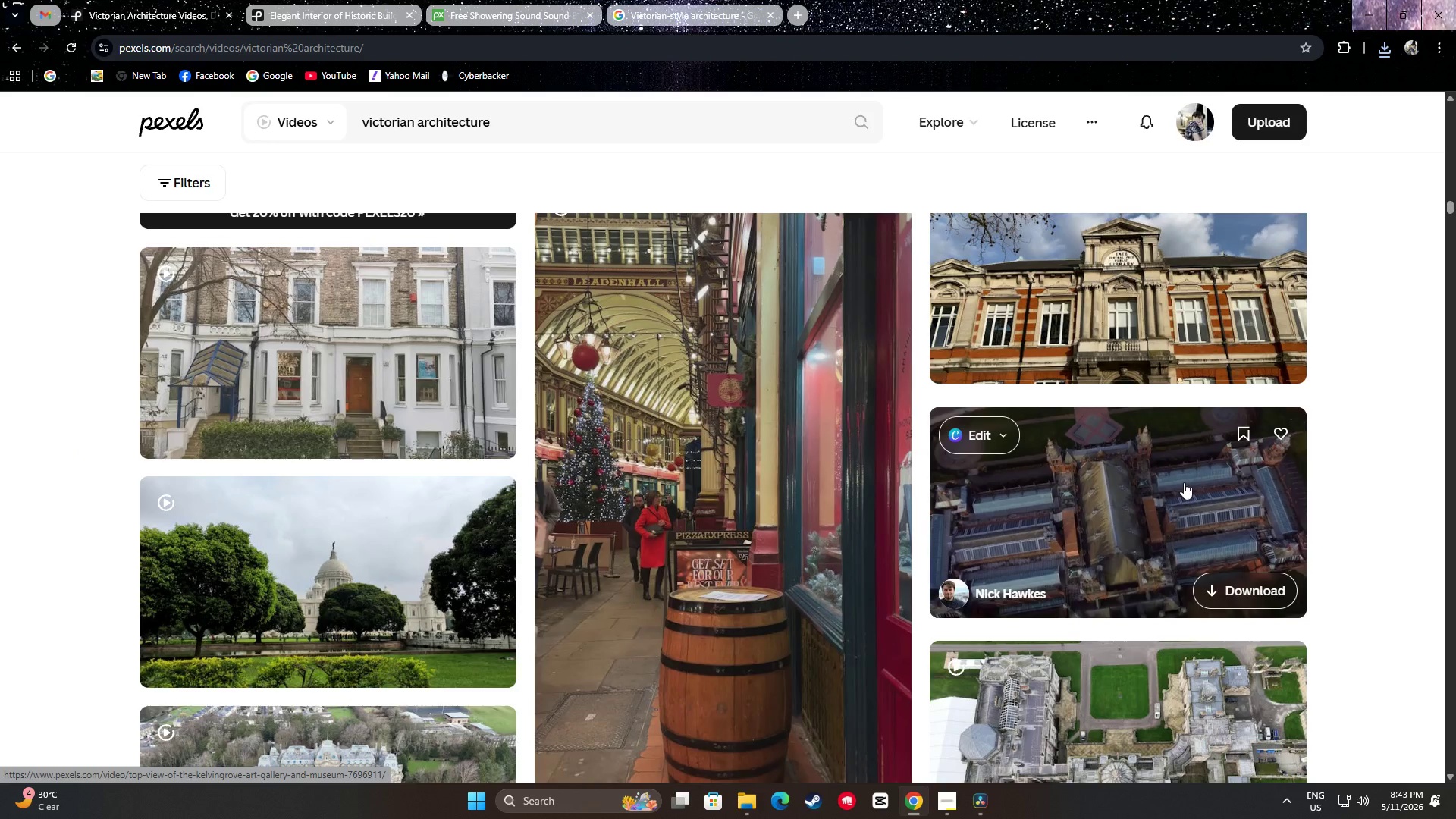 
scroll: coordinate [1366, 420], scroll_direction: down, amount: 13.0
 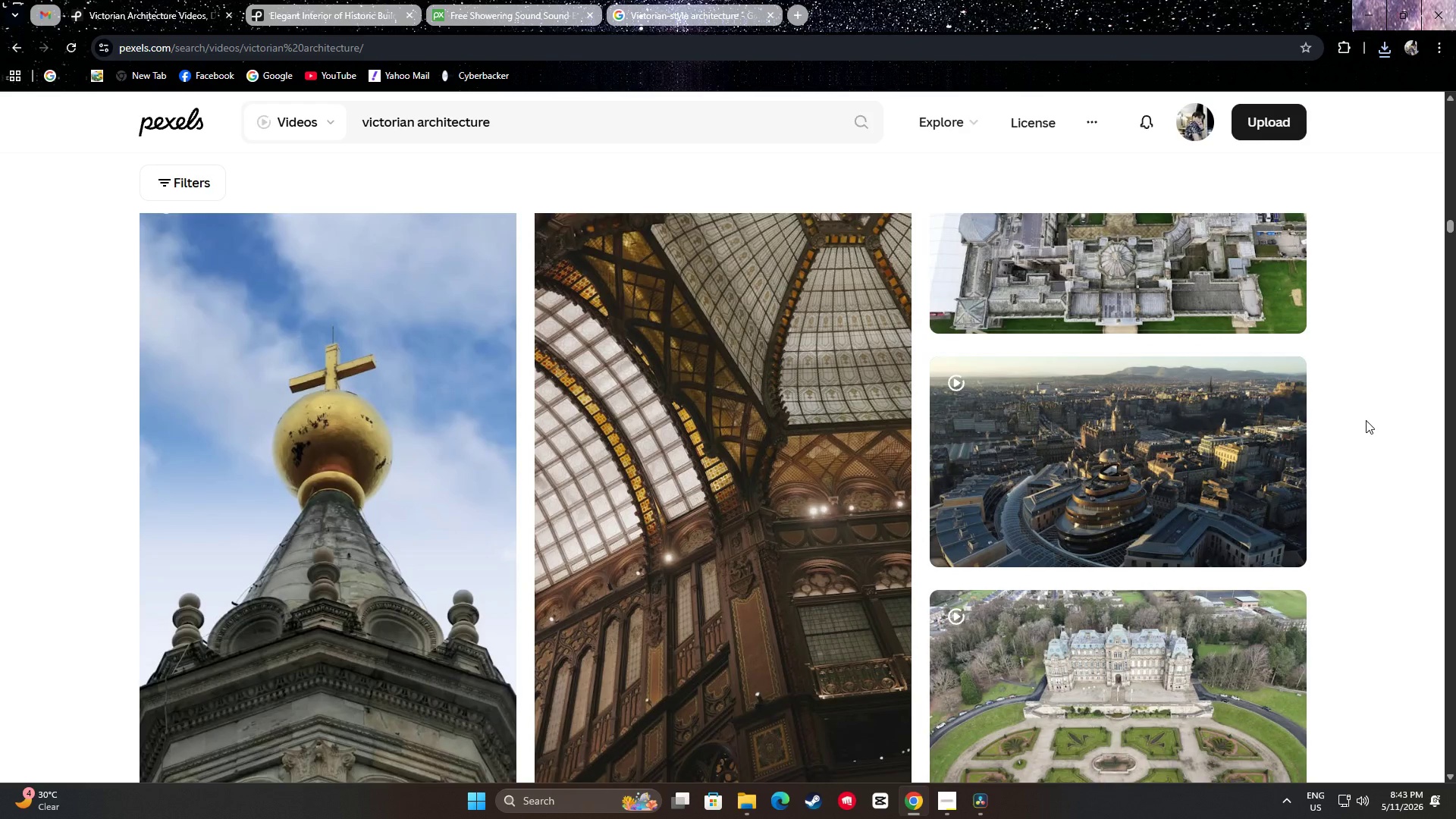 
scroll: coordinate [1367, 428], scroll_direction: down, amount: 3.0
 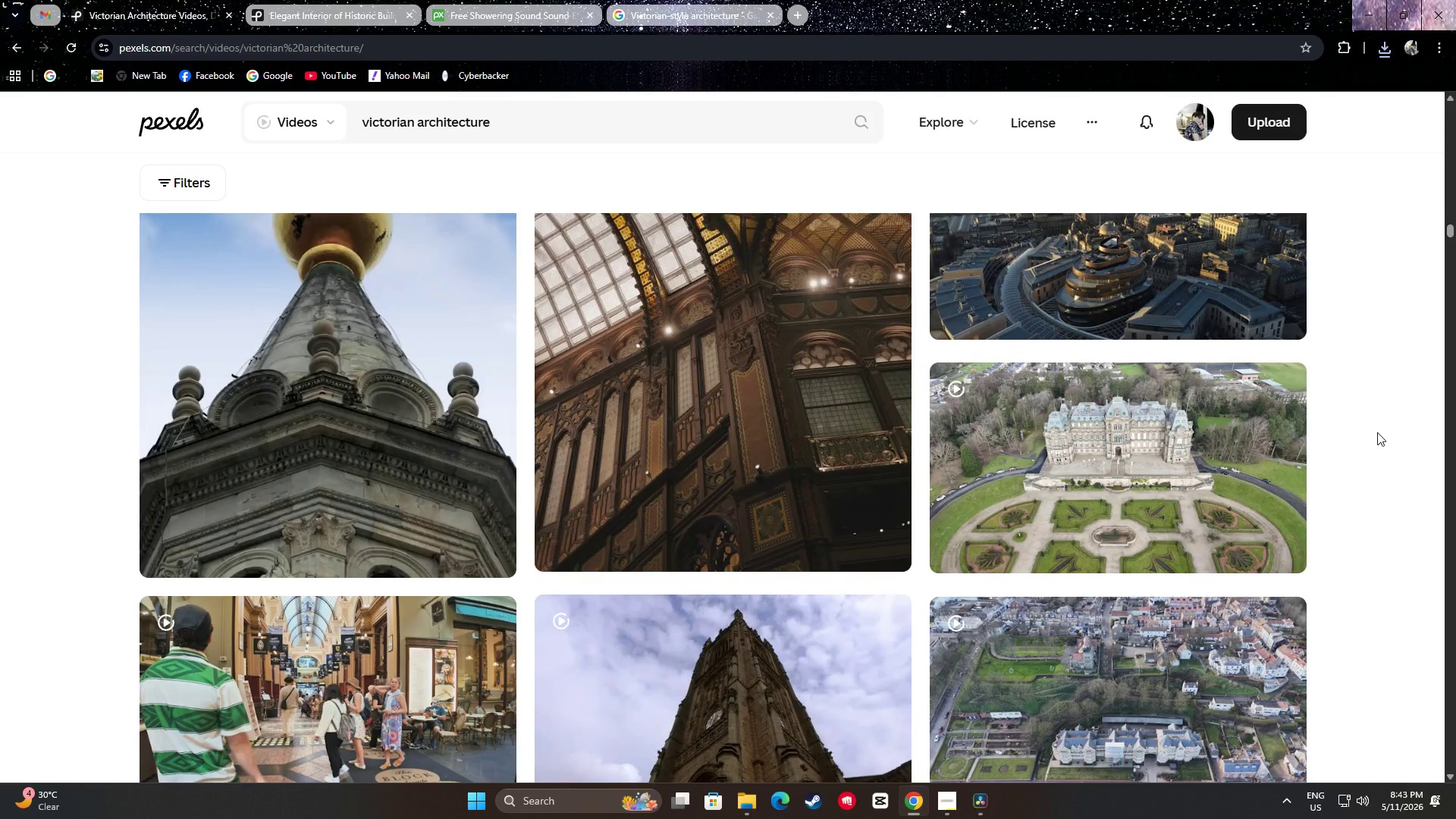 
scroll: coordinate [1377, 431], scroll_direction: up, amount: 3.0
 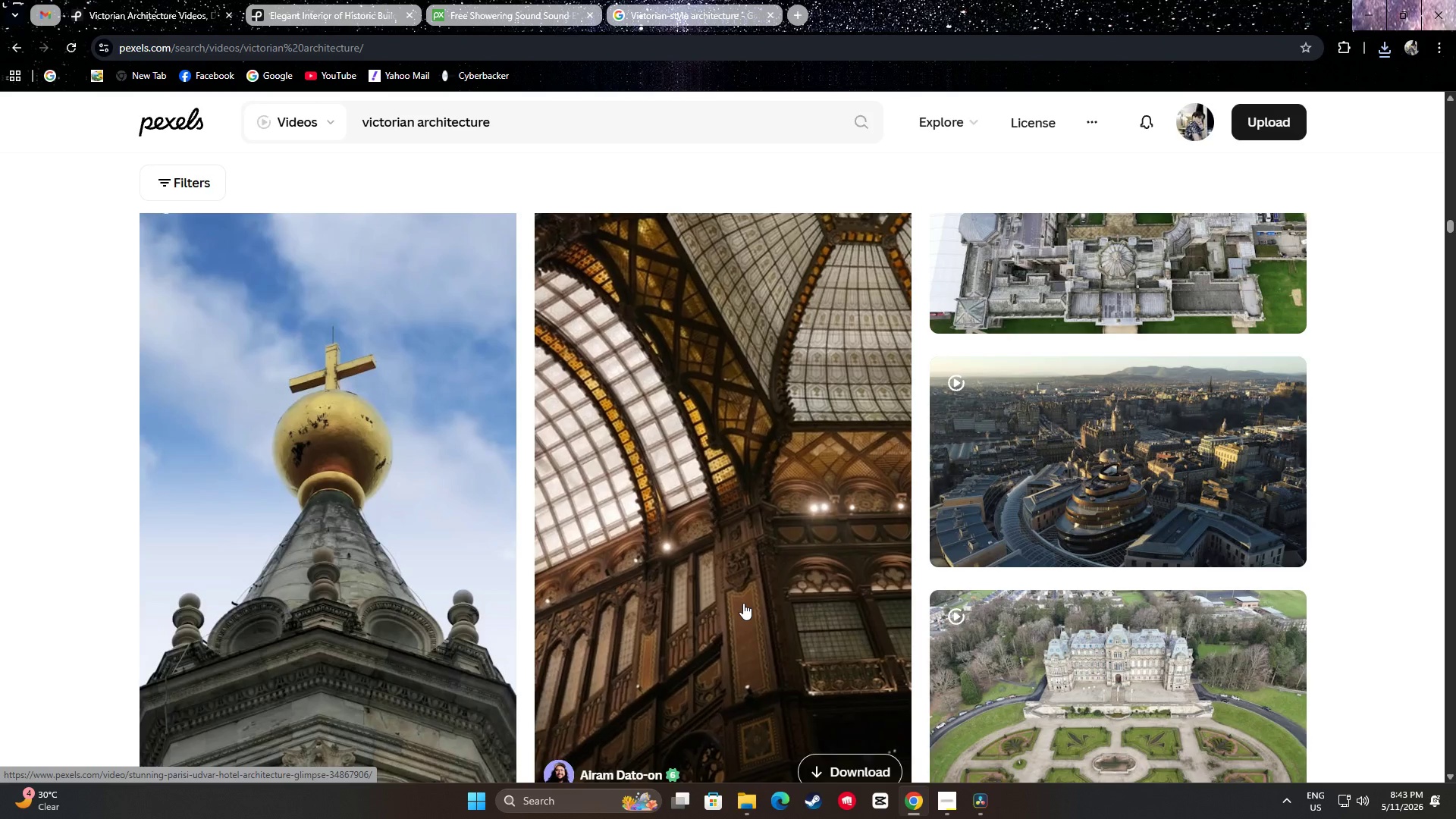 
scroll: coordinate [1392, 522], scroll_direction: down, amount: 20.0
 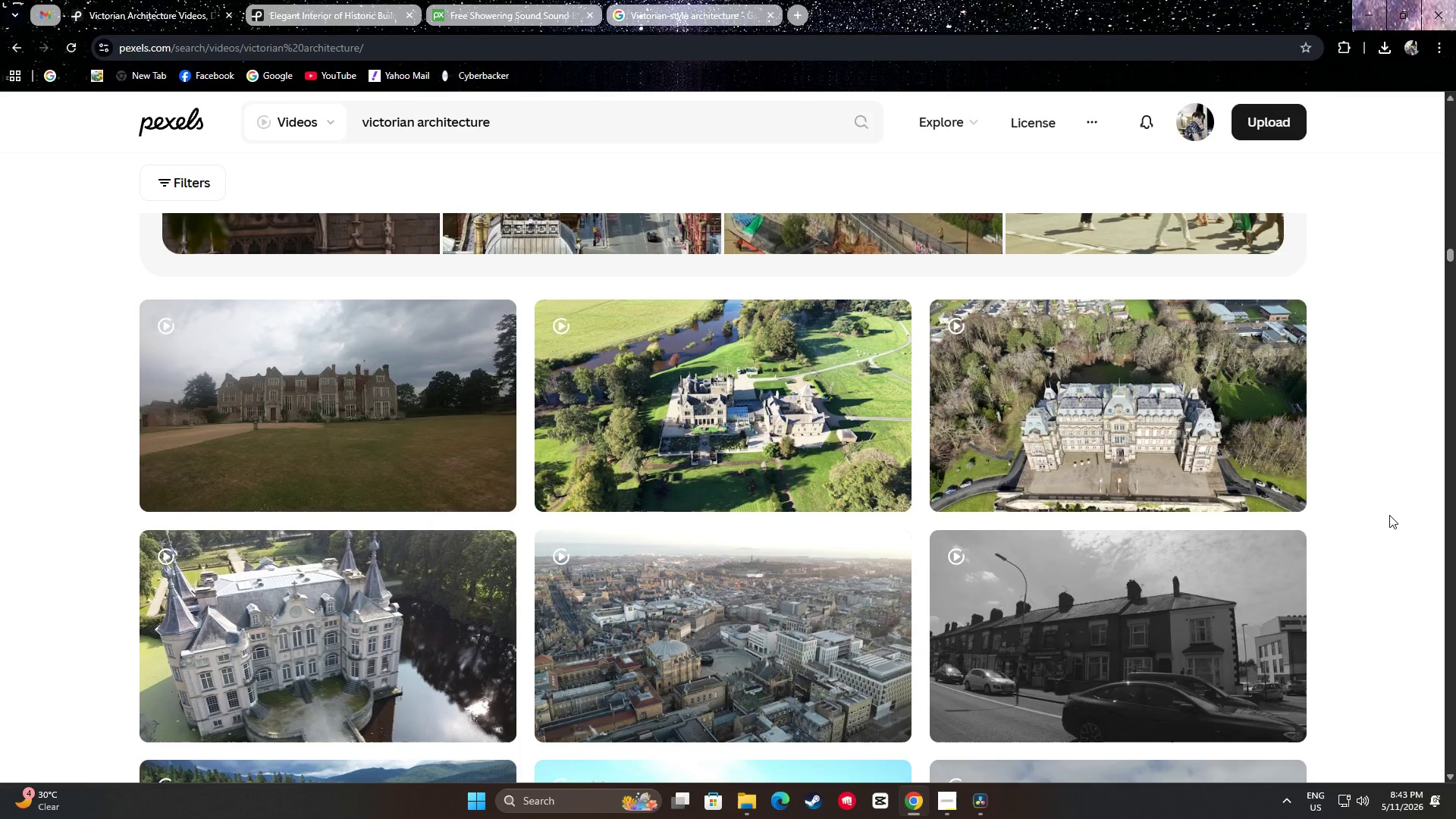 
scroll: coordinate [1375, 520], scroll_direction: down, amount: 24.0
 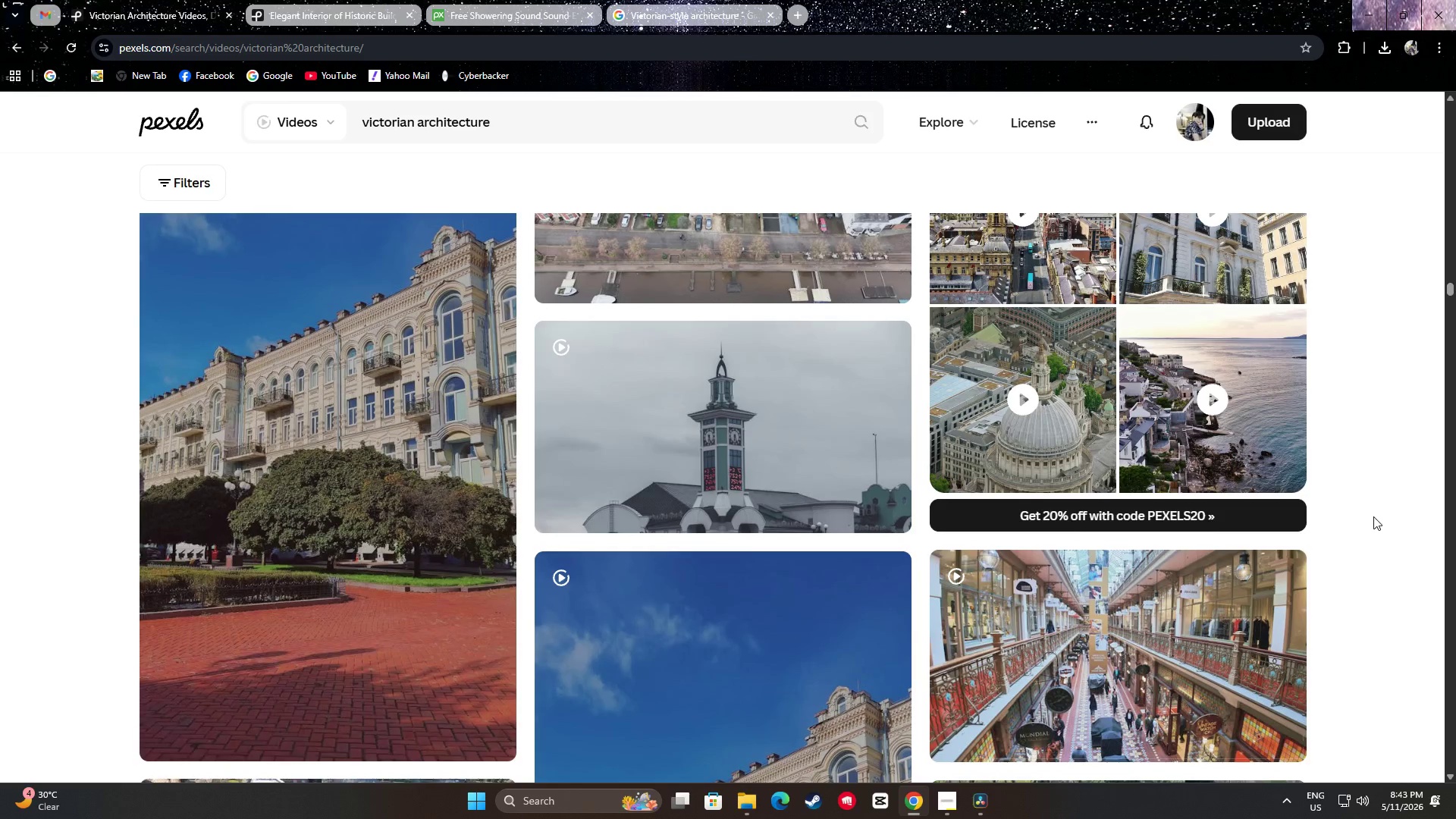 
scroll: coordinate [1369, 518], scroll_direction: down, amount: 7.0
 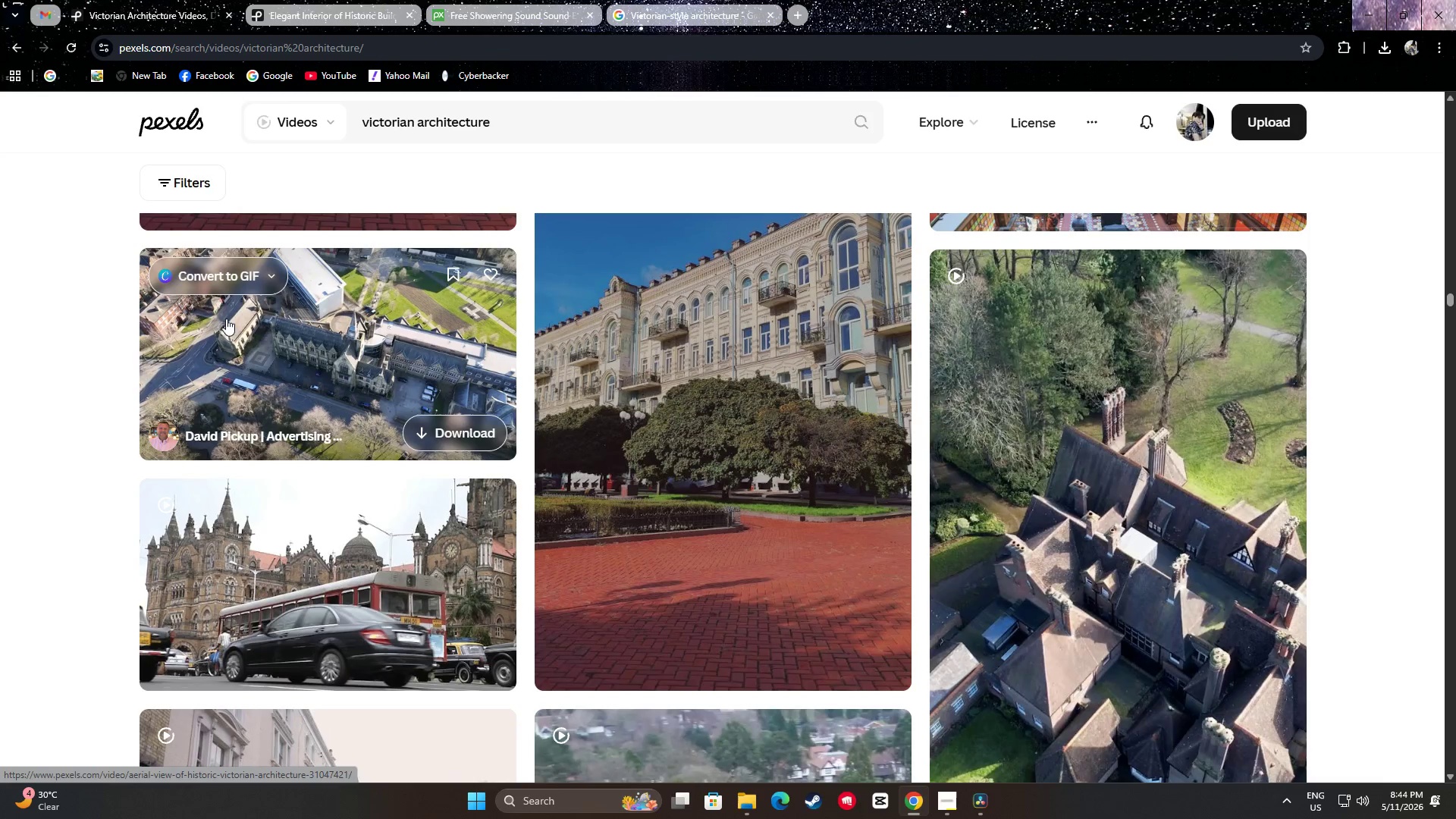 
wait(17.34)
 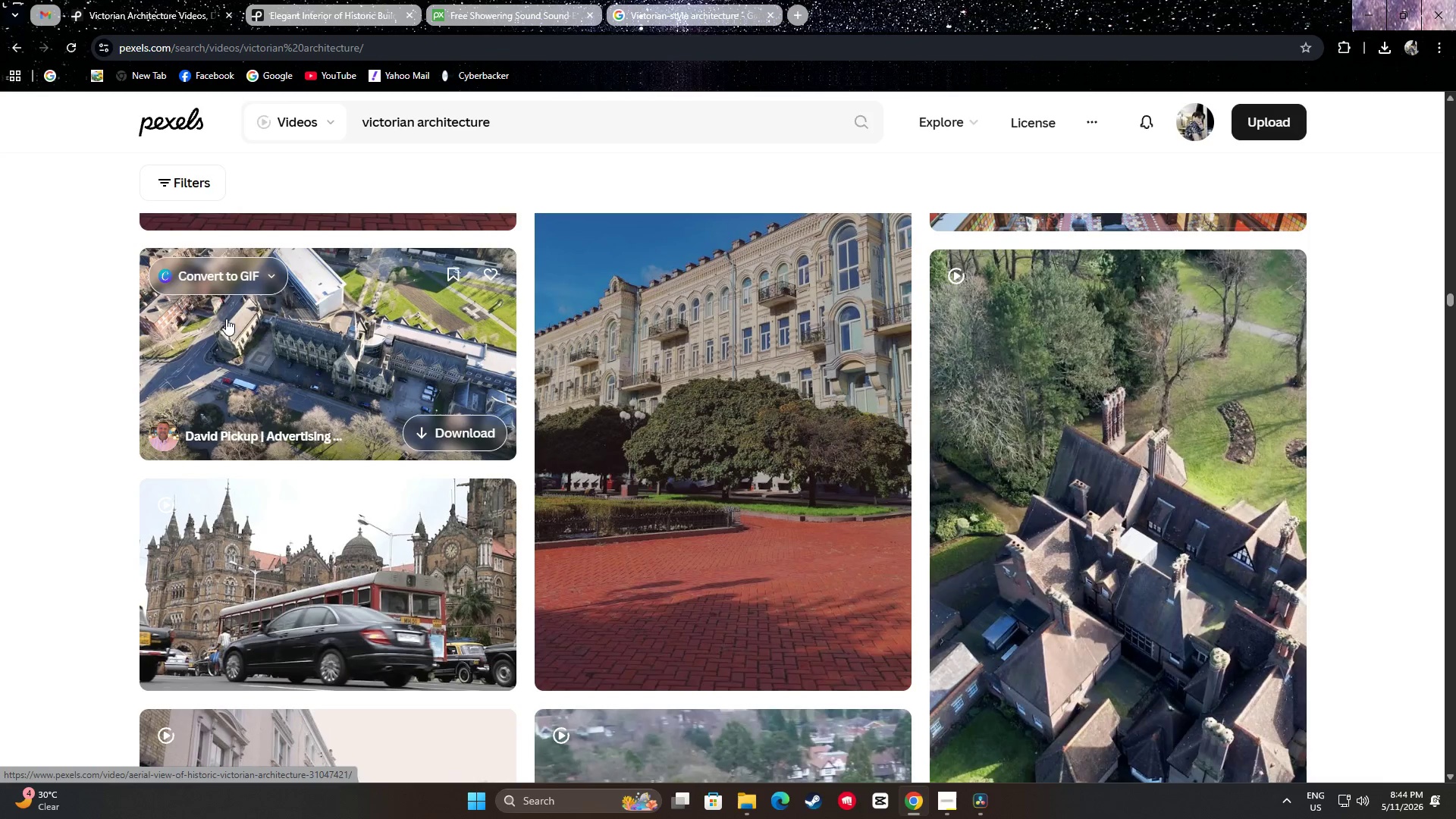 
scroll: coordinate [15, 284], scroll_direction: down, amount: 21.0
 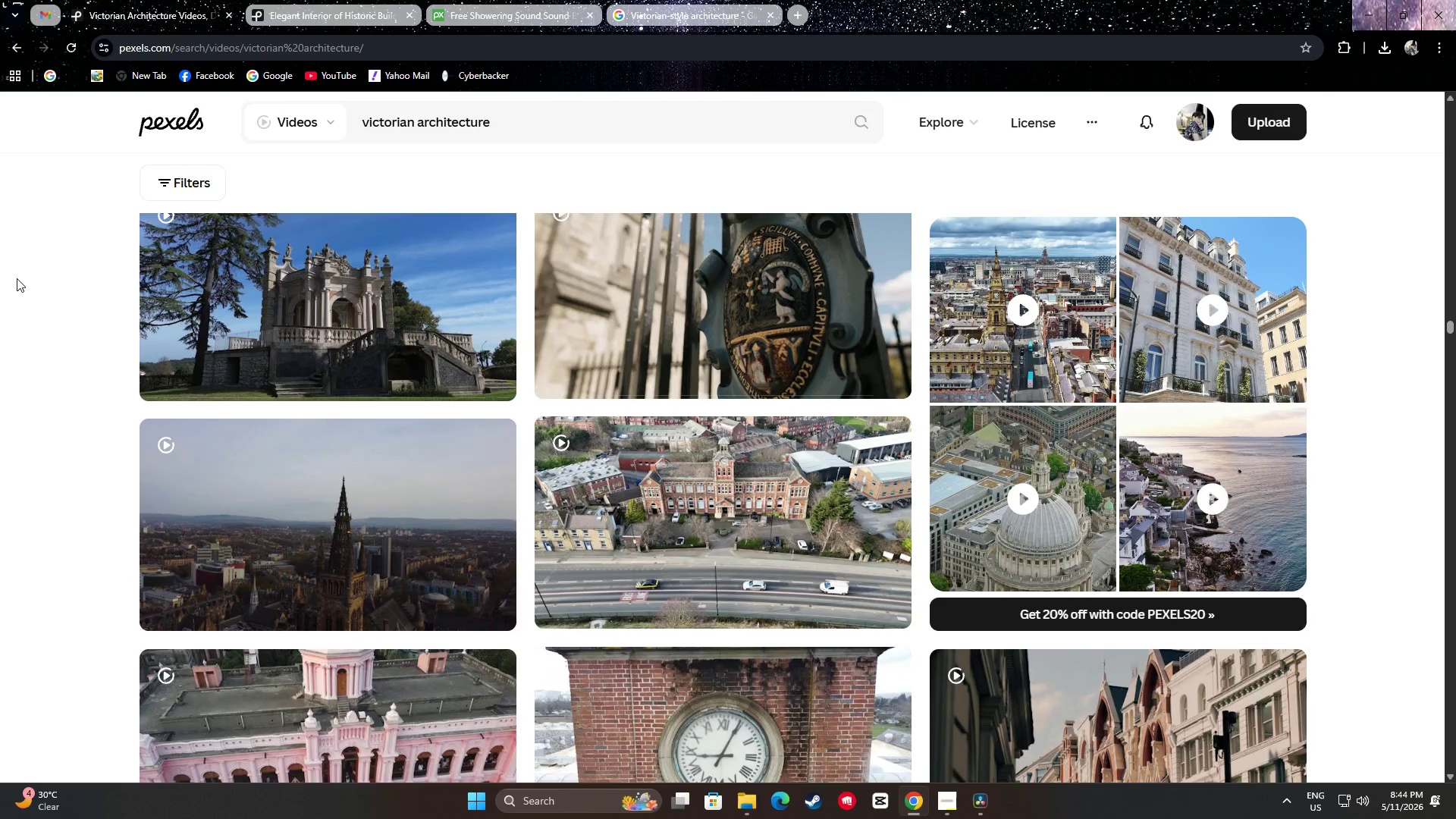 
scroll: coordinate [17, 283], scroll_direction: down, amount: 4.0
 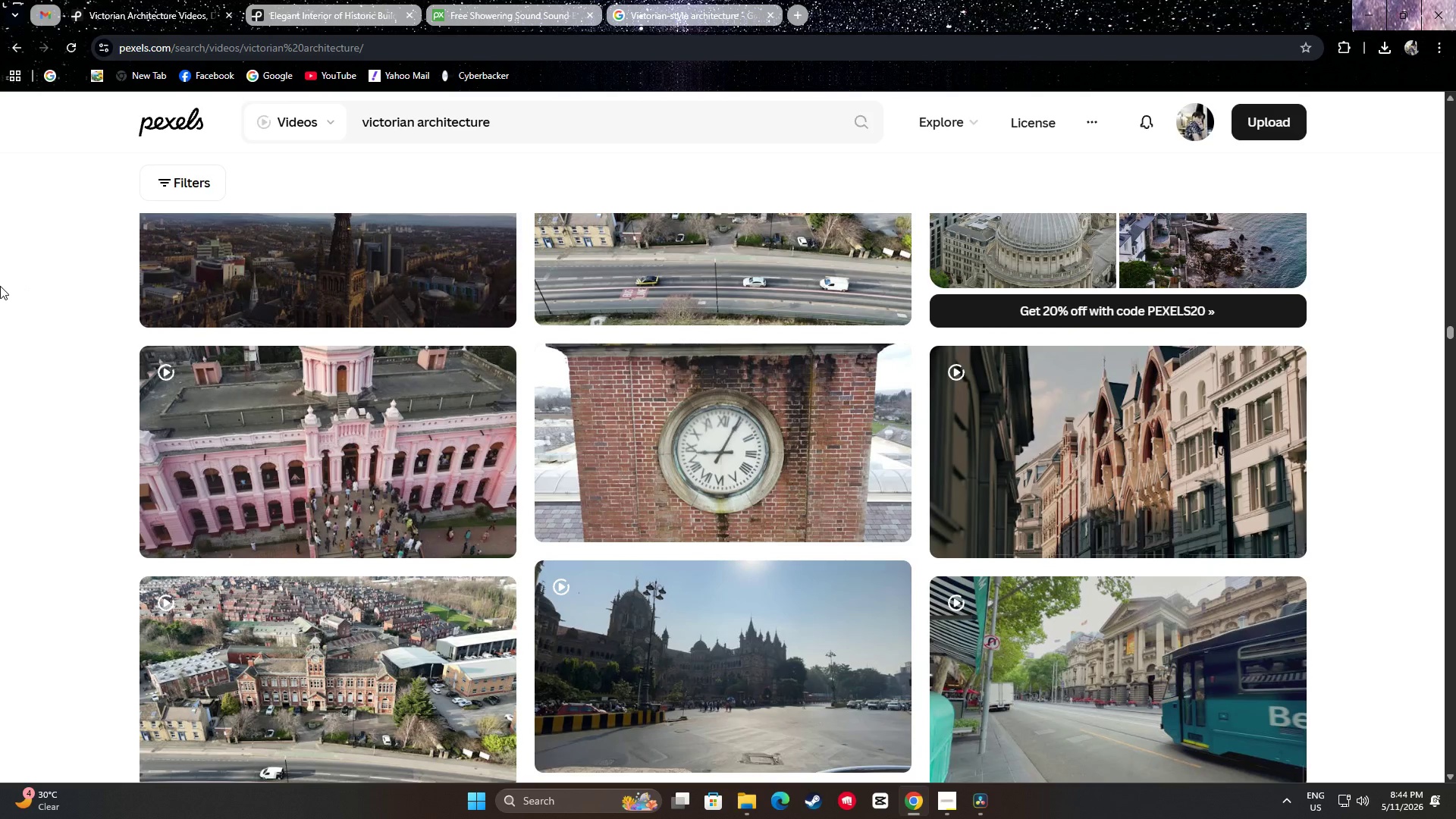 
scroll: coordinate [0, 284], scroll_direction: up, amount: 2.0
 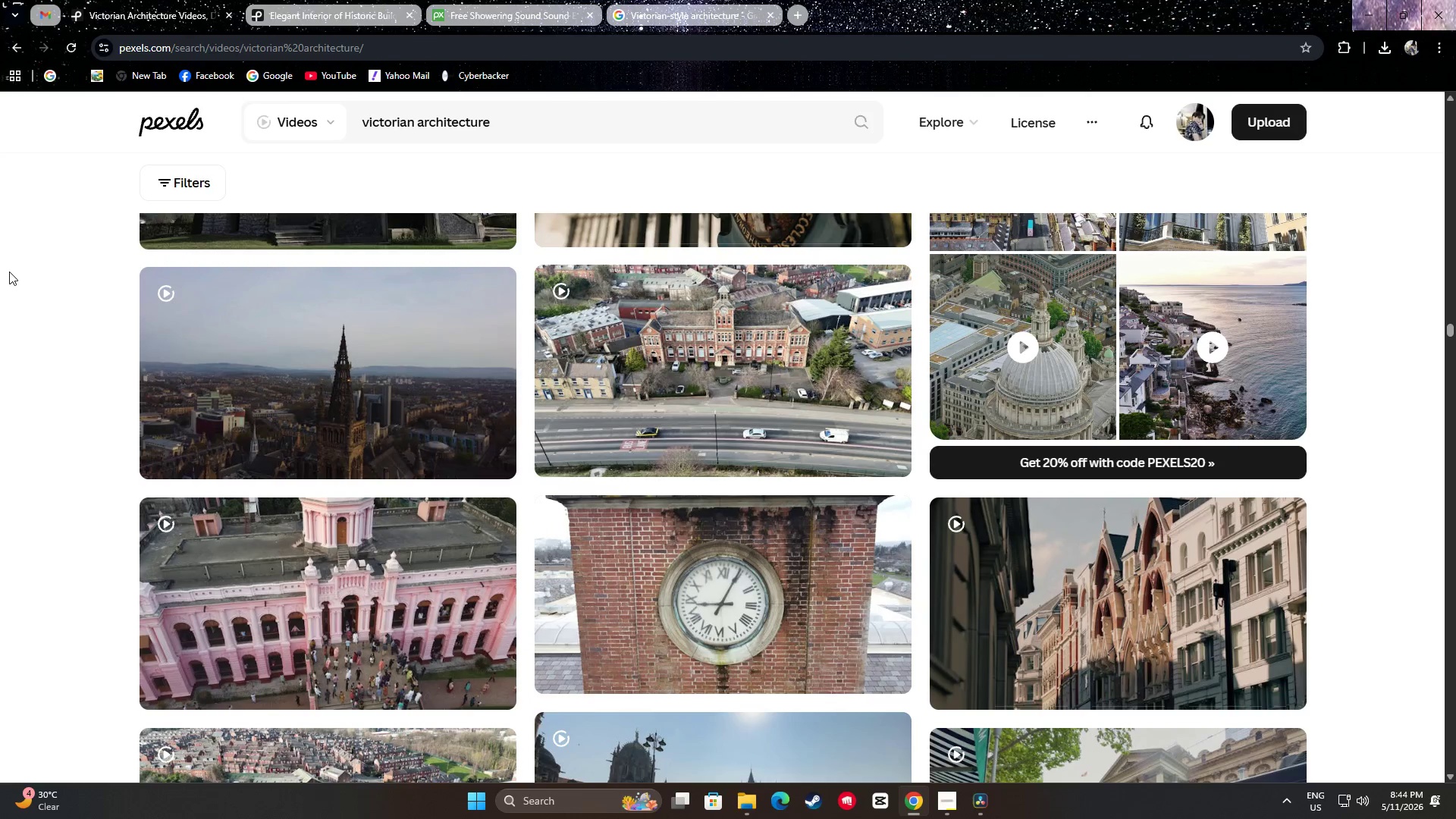 
scroll: coordinate [322, 450], scroll_direction: down, amount: 9.0
 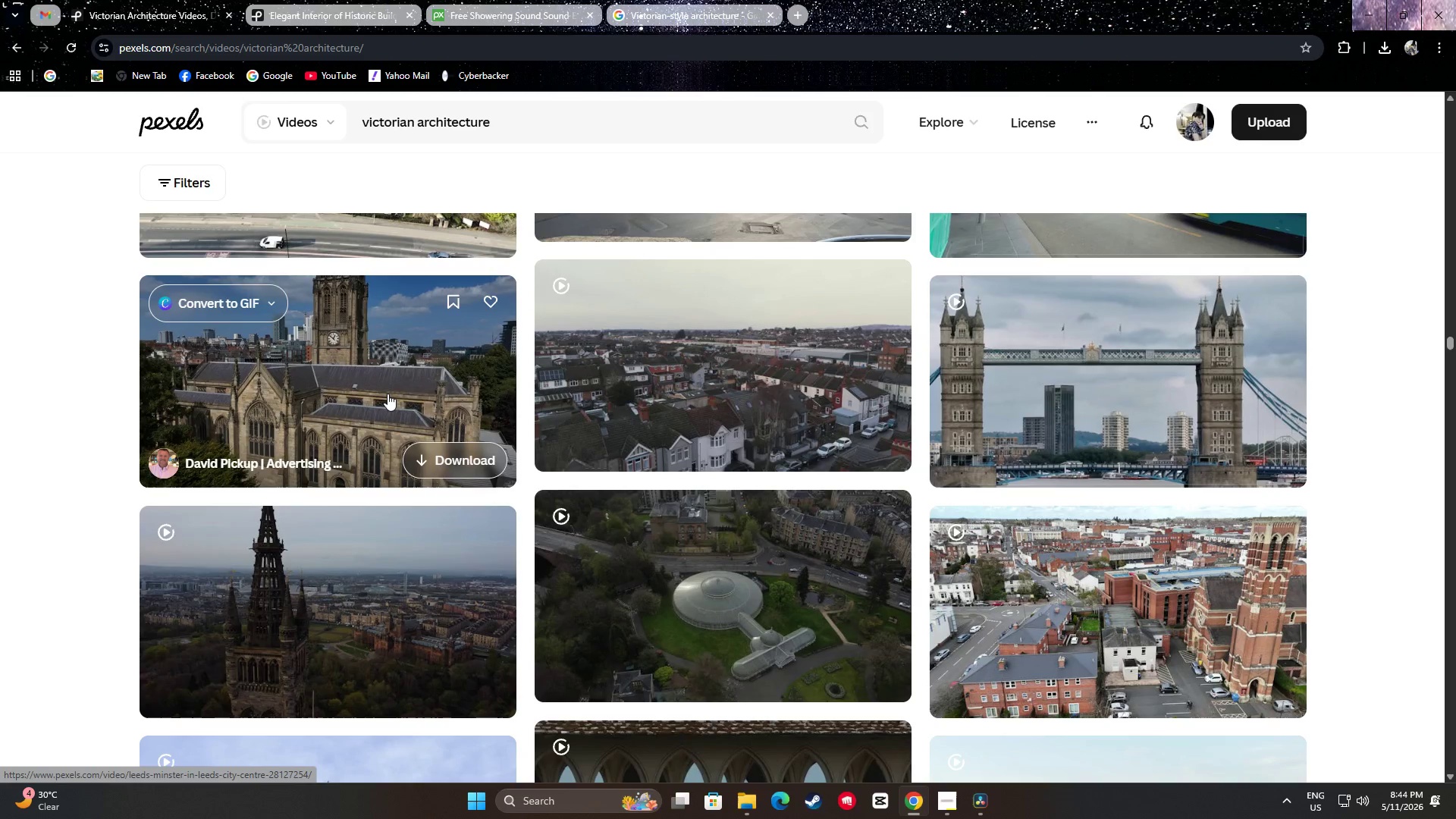 
wait(15.5)
 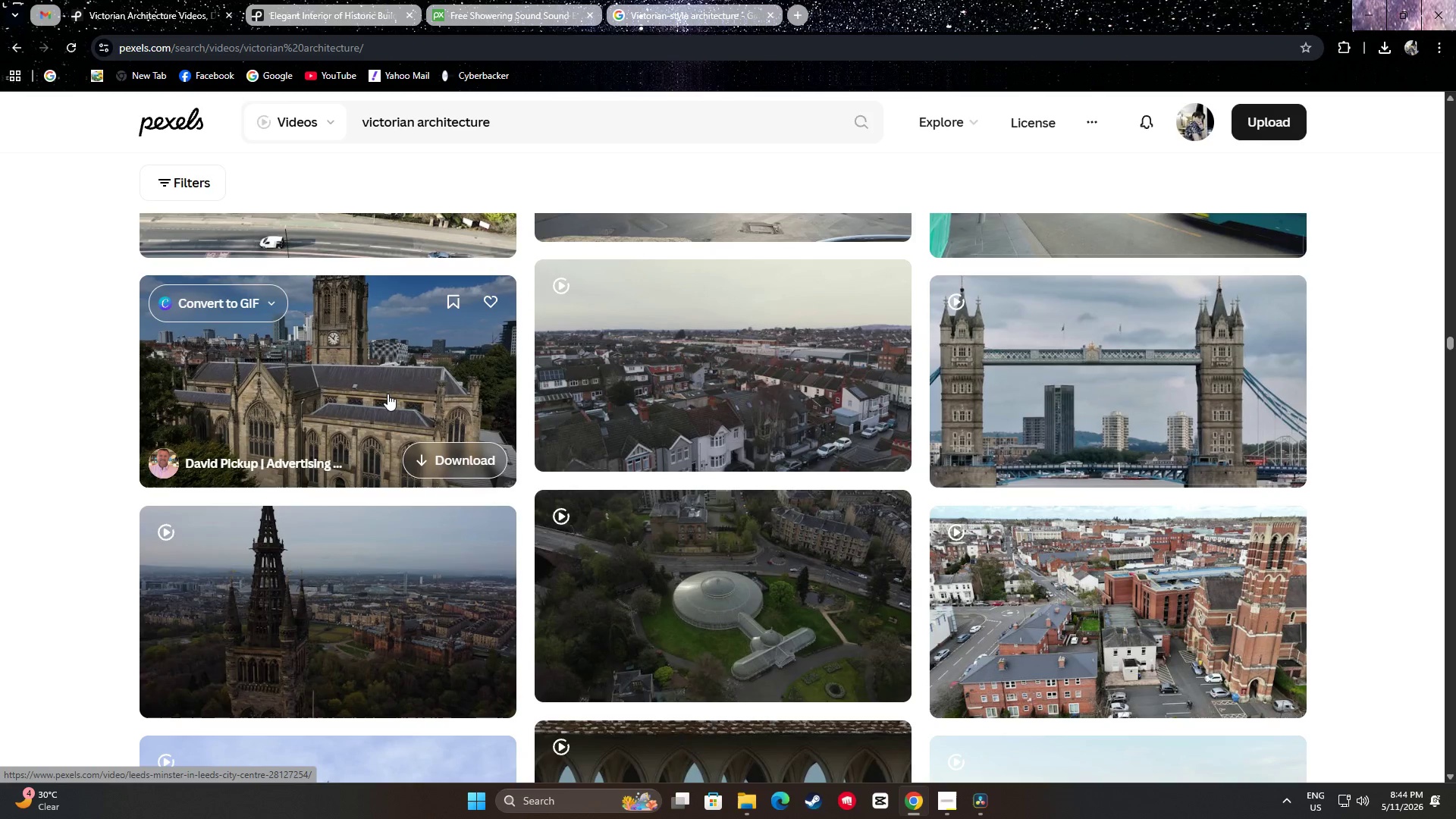 
scroll: coordinate [75, 391], scroll_direction: down, amount: 7.0
 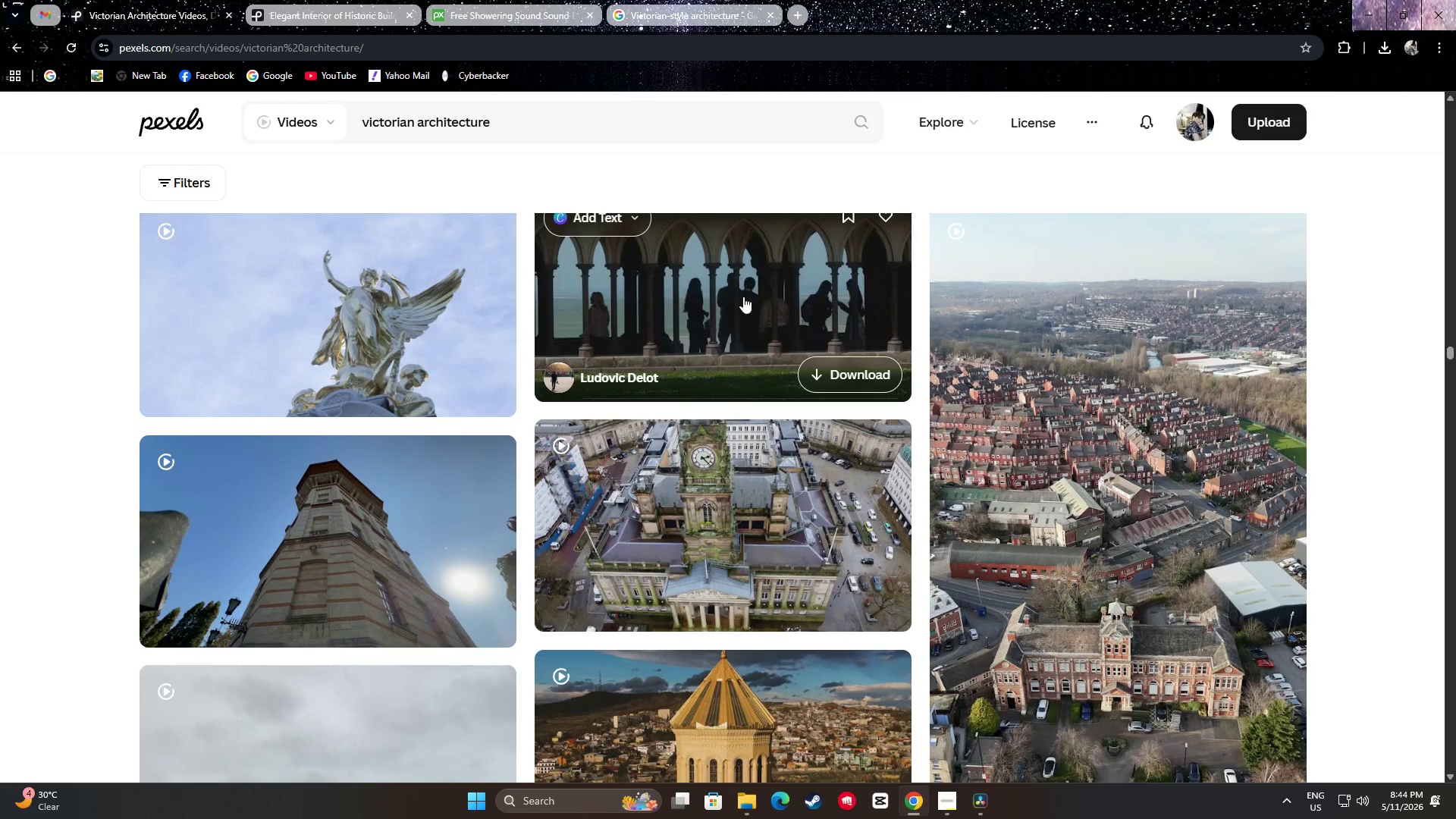 
scroll: coordinate [733, 305], scroll_direction: up, amount: 1.0
 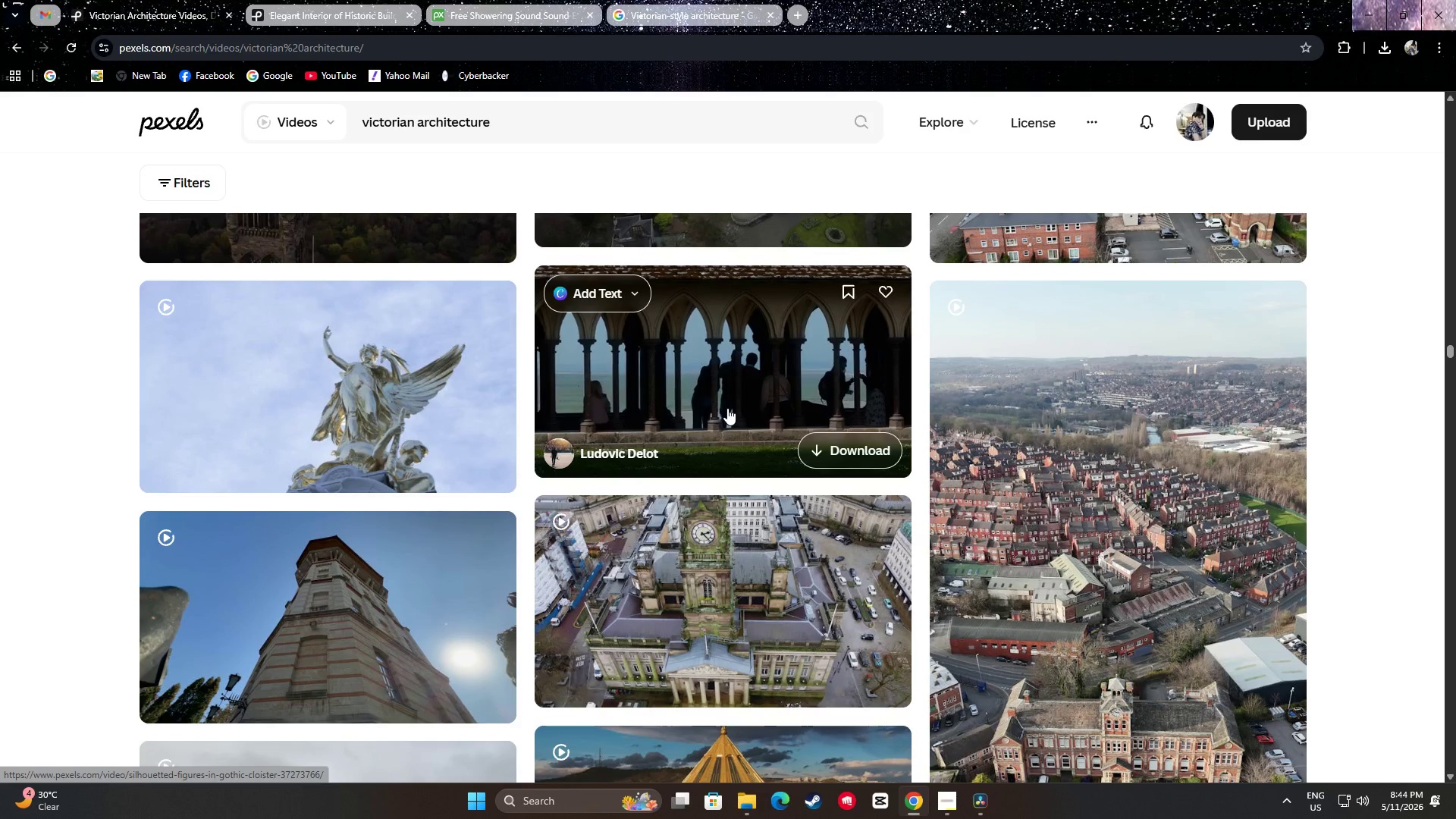 
scroll: coordinate [350, 408], scroll_direction: down, amount: 13.0
 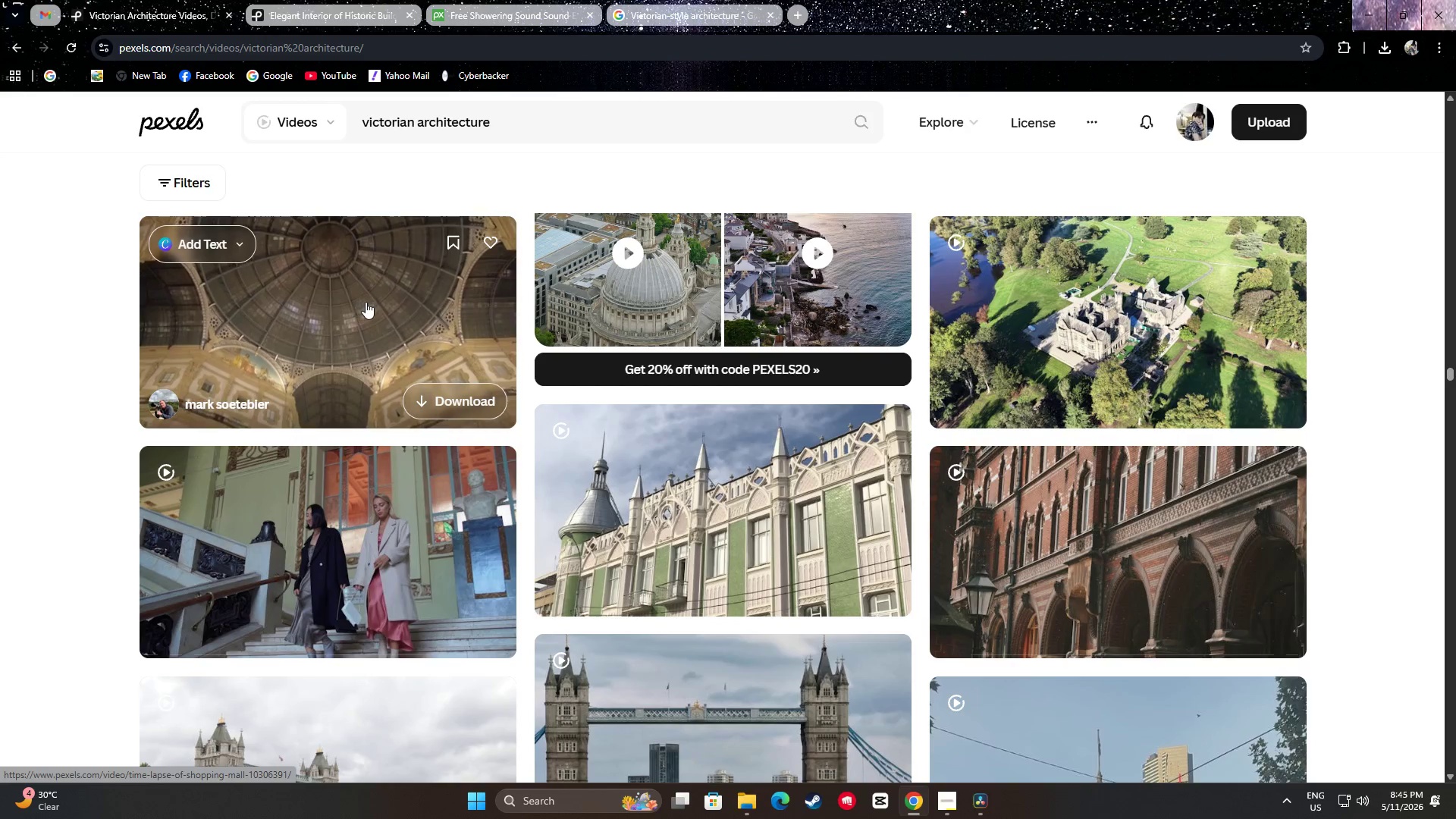 
scroll: coordinate [1271, 547], scroll_direction: down, amount: 1.0
 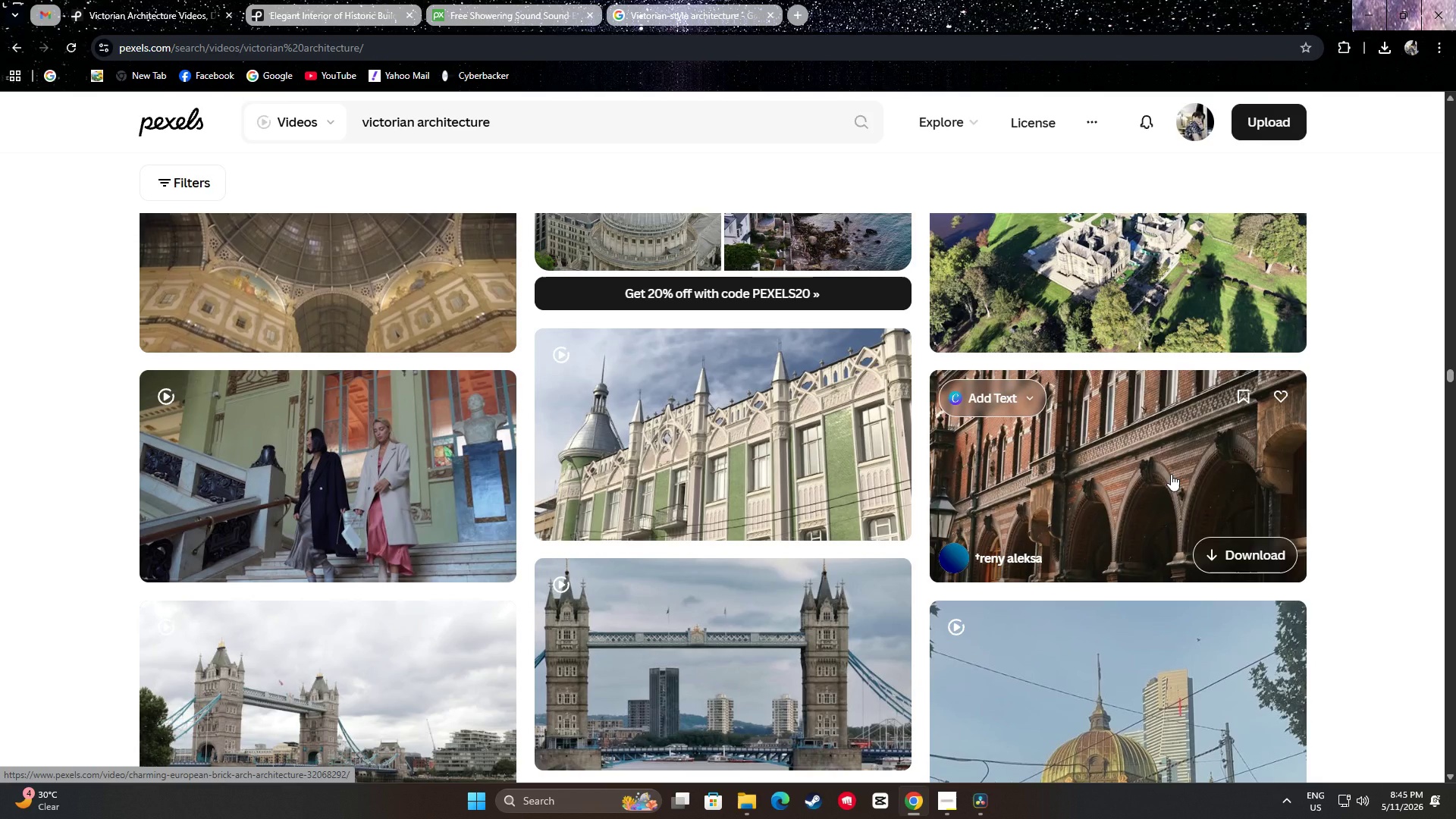 
wait(12.71)
 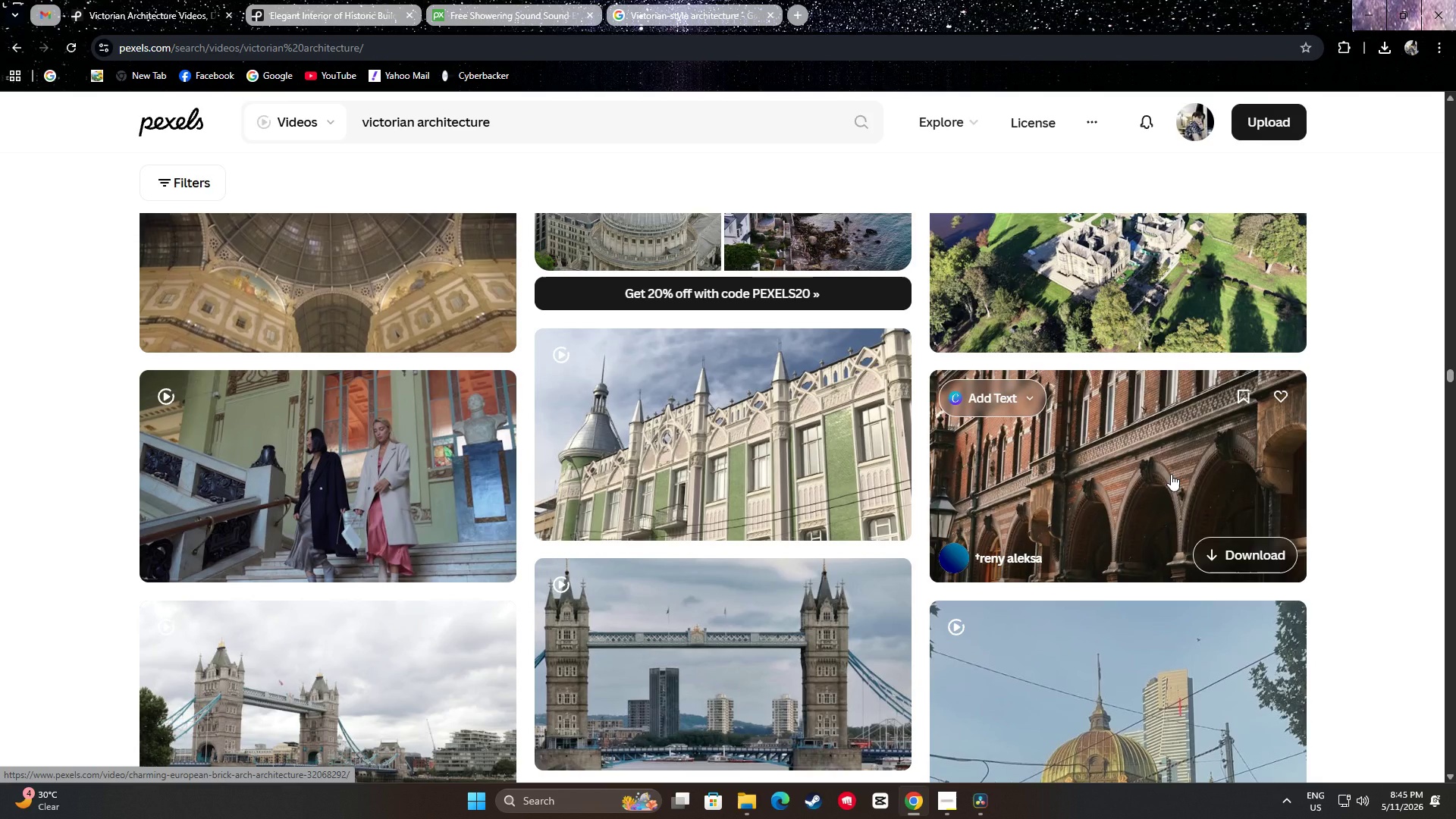 
scroll: coordinate [1116, 388], scroll_direction: down, amount: 4.0
 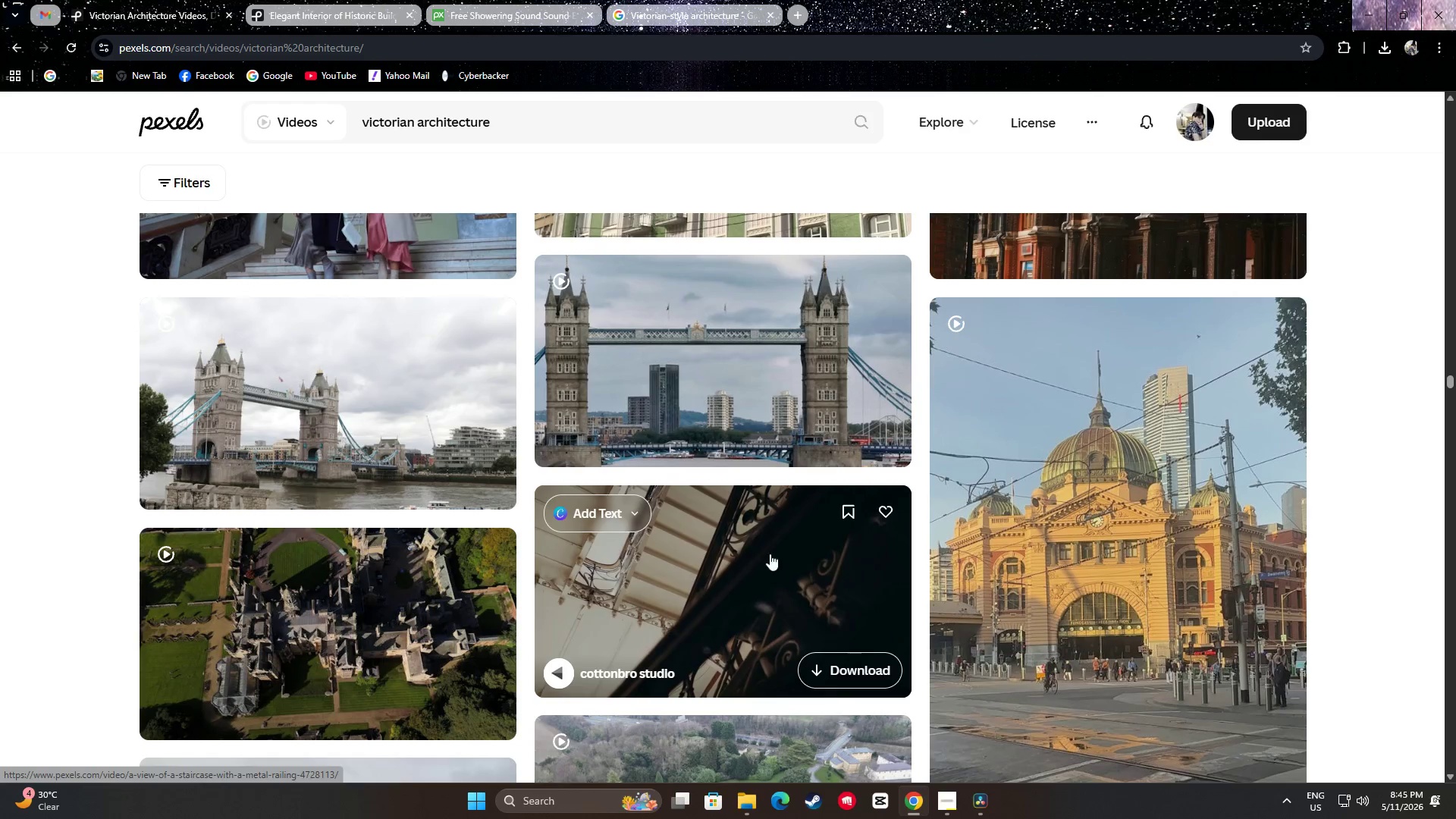 
wait(8.99)
 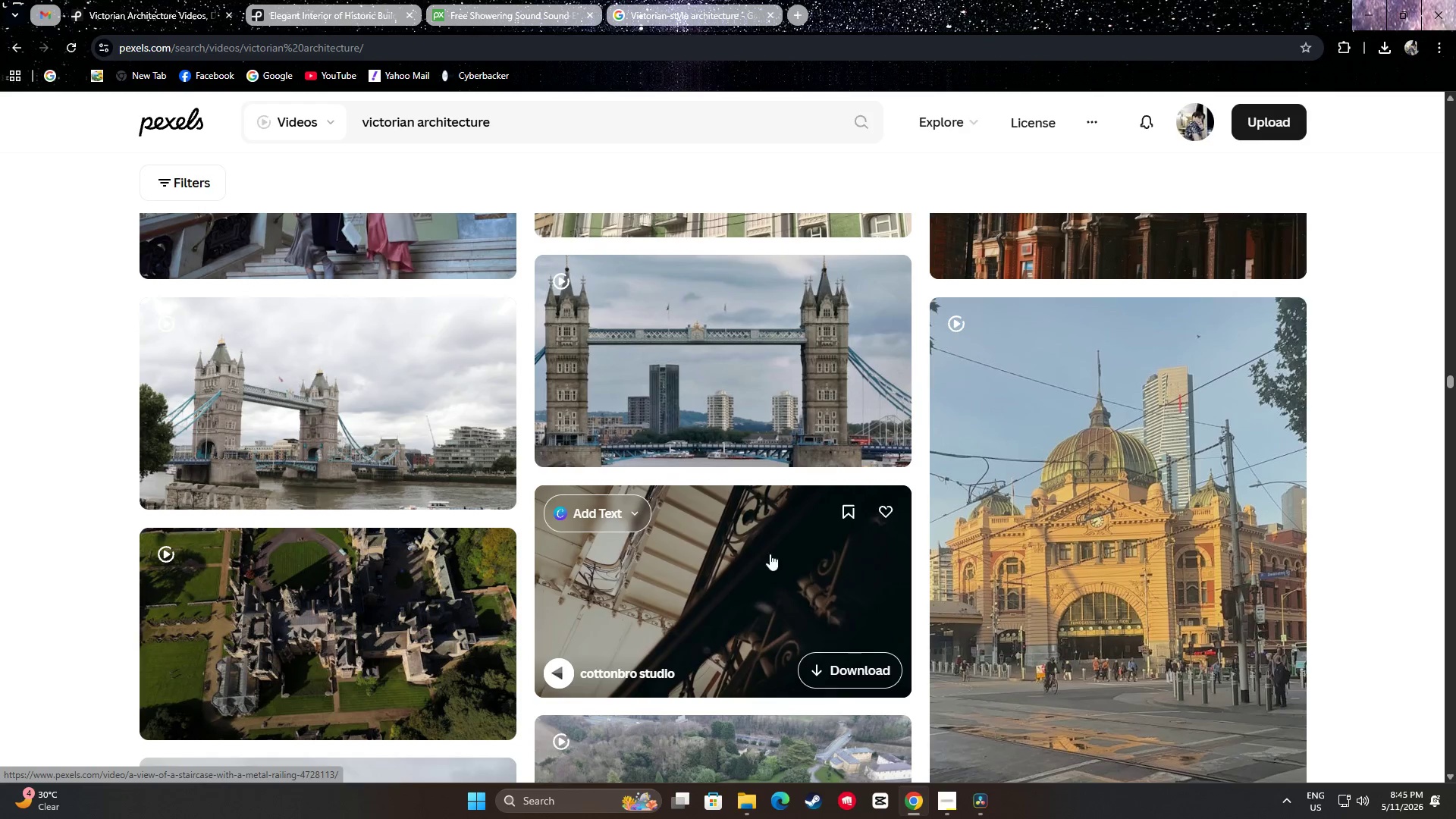 
scroll: coordinate [749, 567], scroll_direction: down, amount: 1.0
 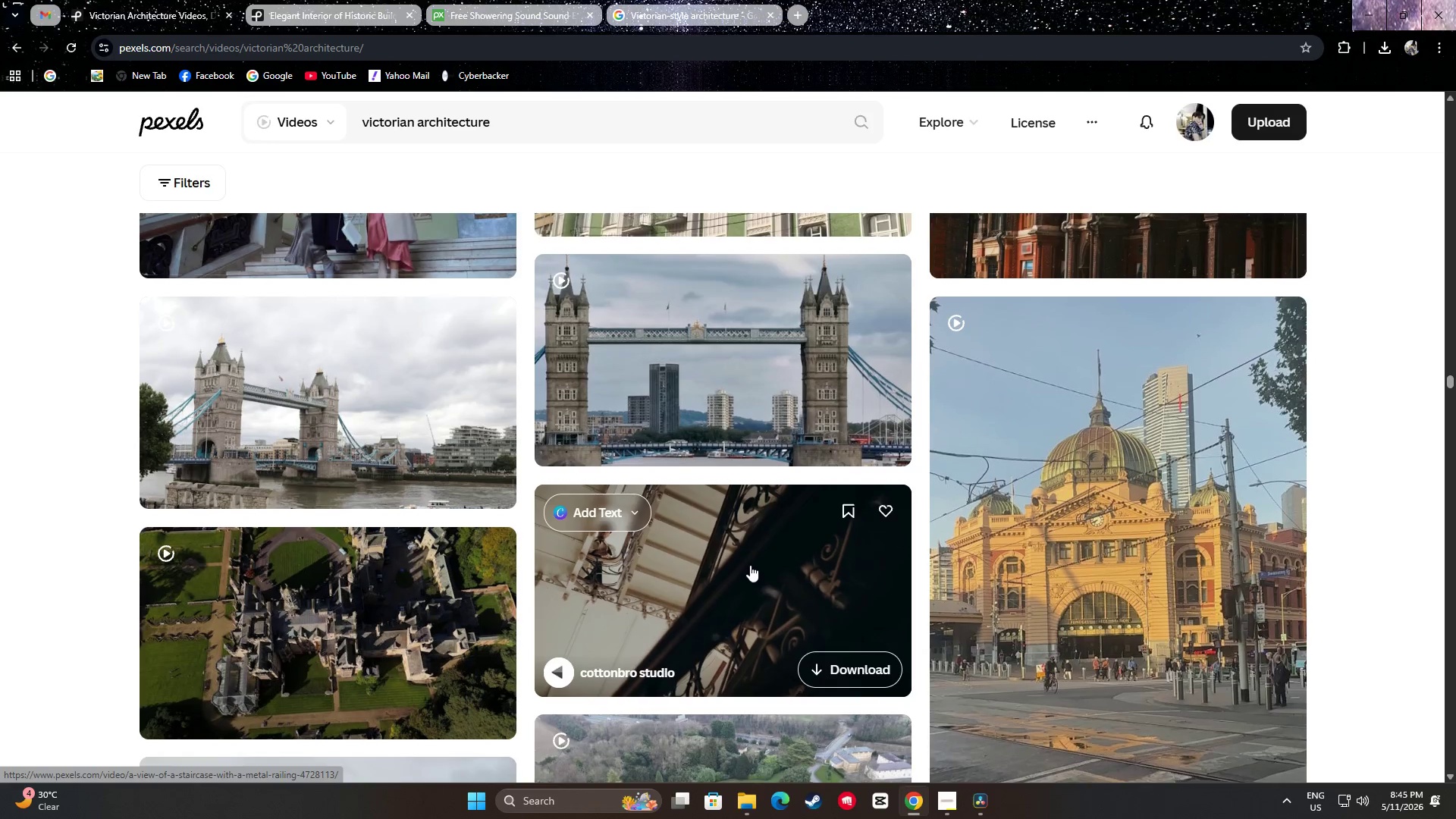 
mouse_move([770, 473])
 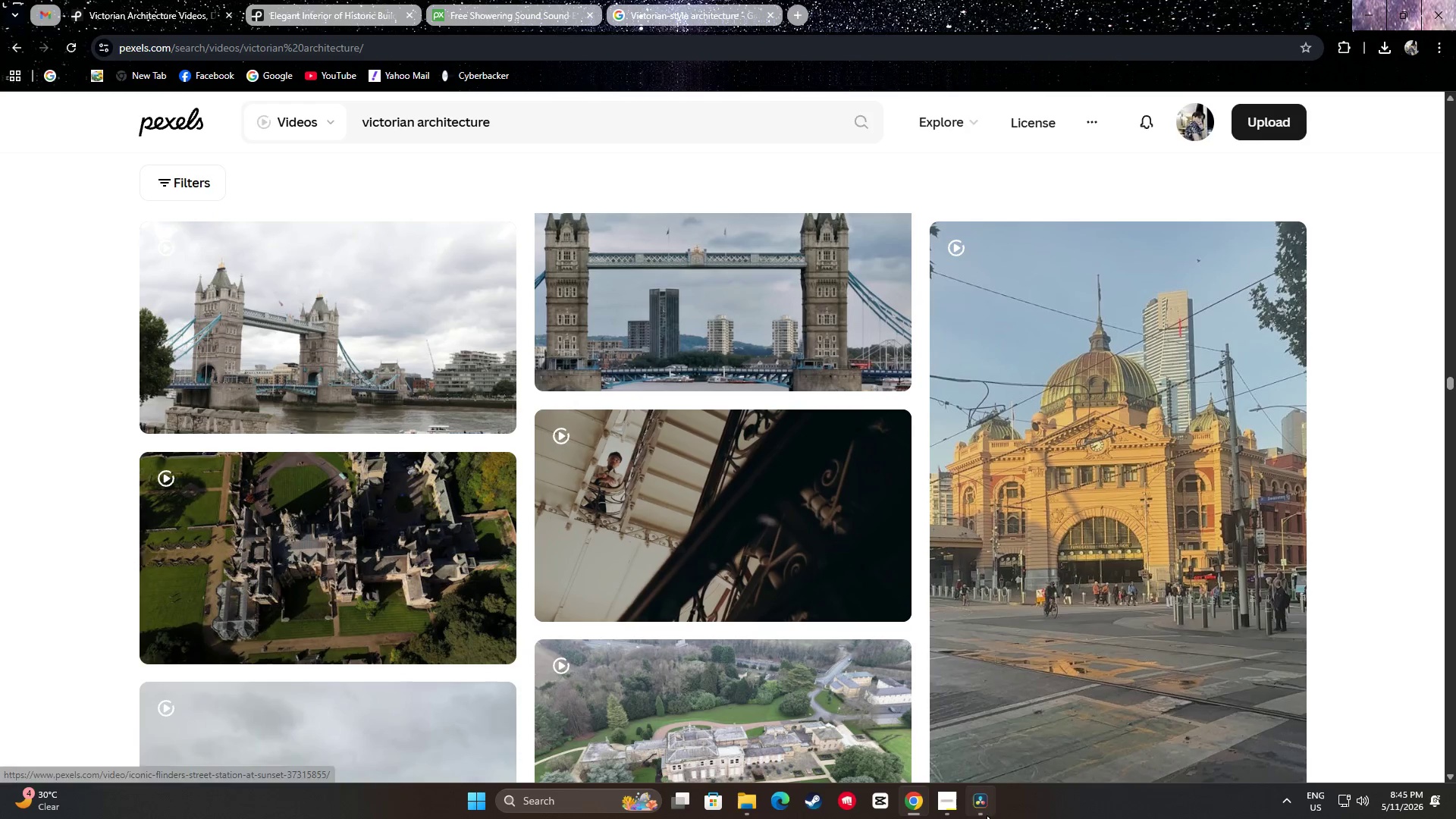 
left_click_drag(start_coordinate=[999, 805], to_coordinate=[994, 805])
 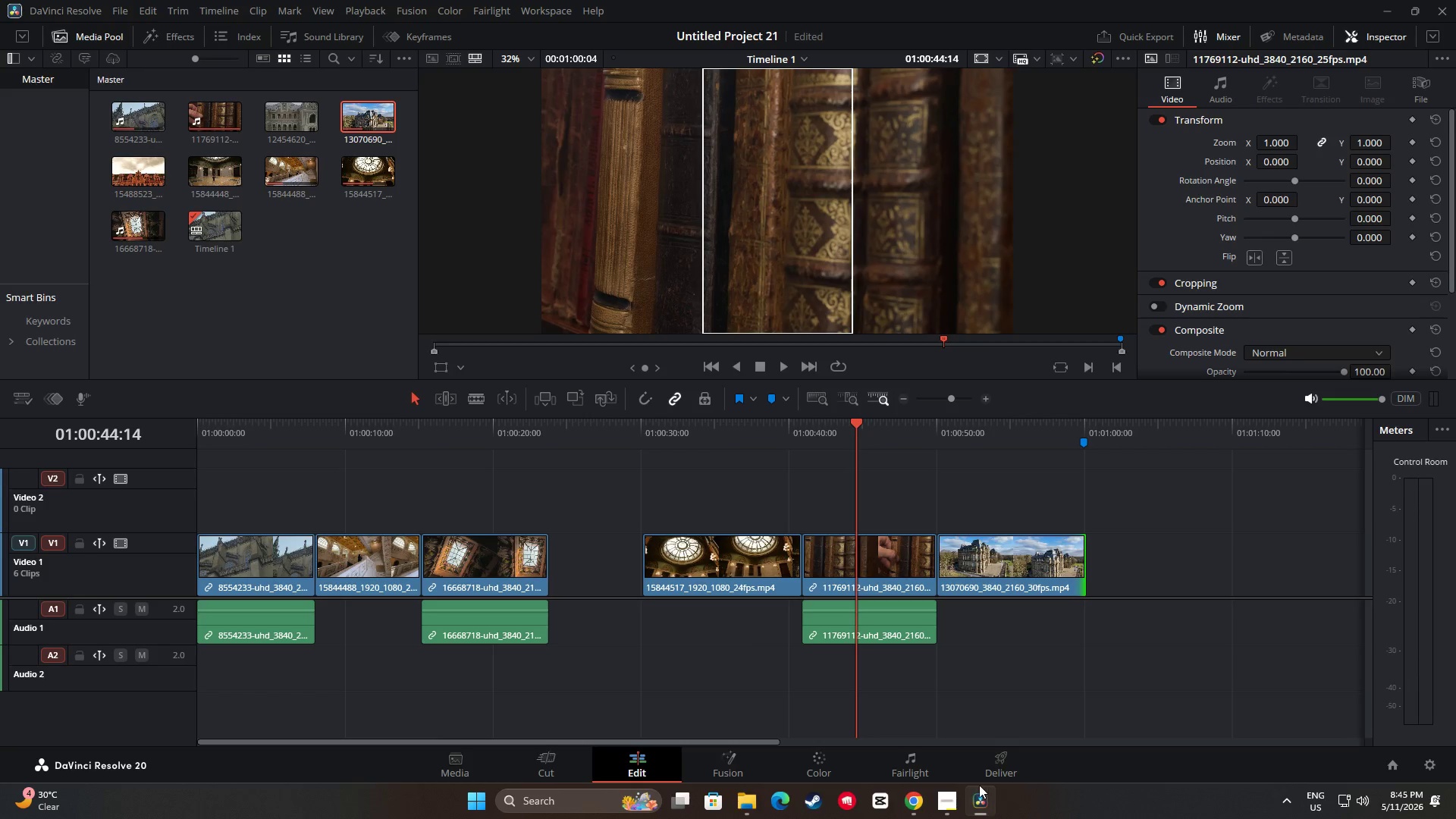 
left_click_drag(start_coordinate=[855, 428], to_coordinate=[344, 503])
 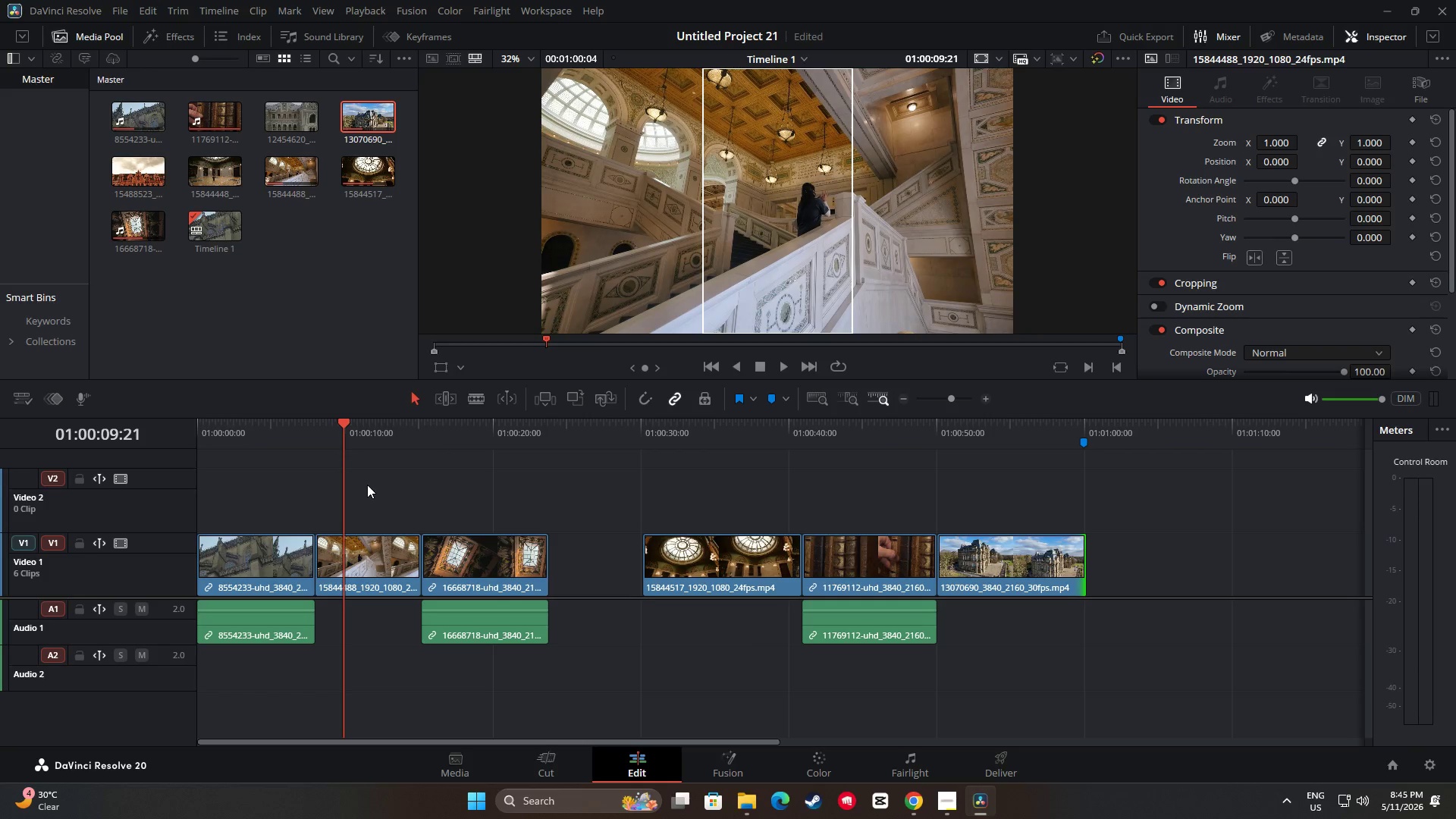 
left_click_drag(start_coordinate=[343, 428], to_coordinate=[238, 434])
 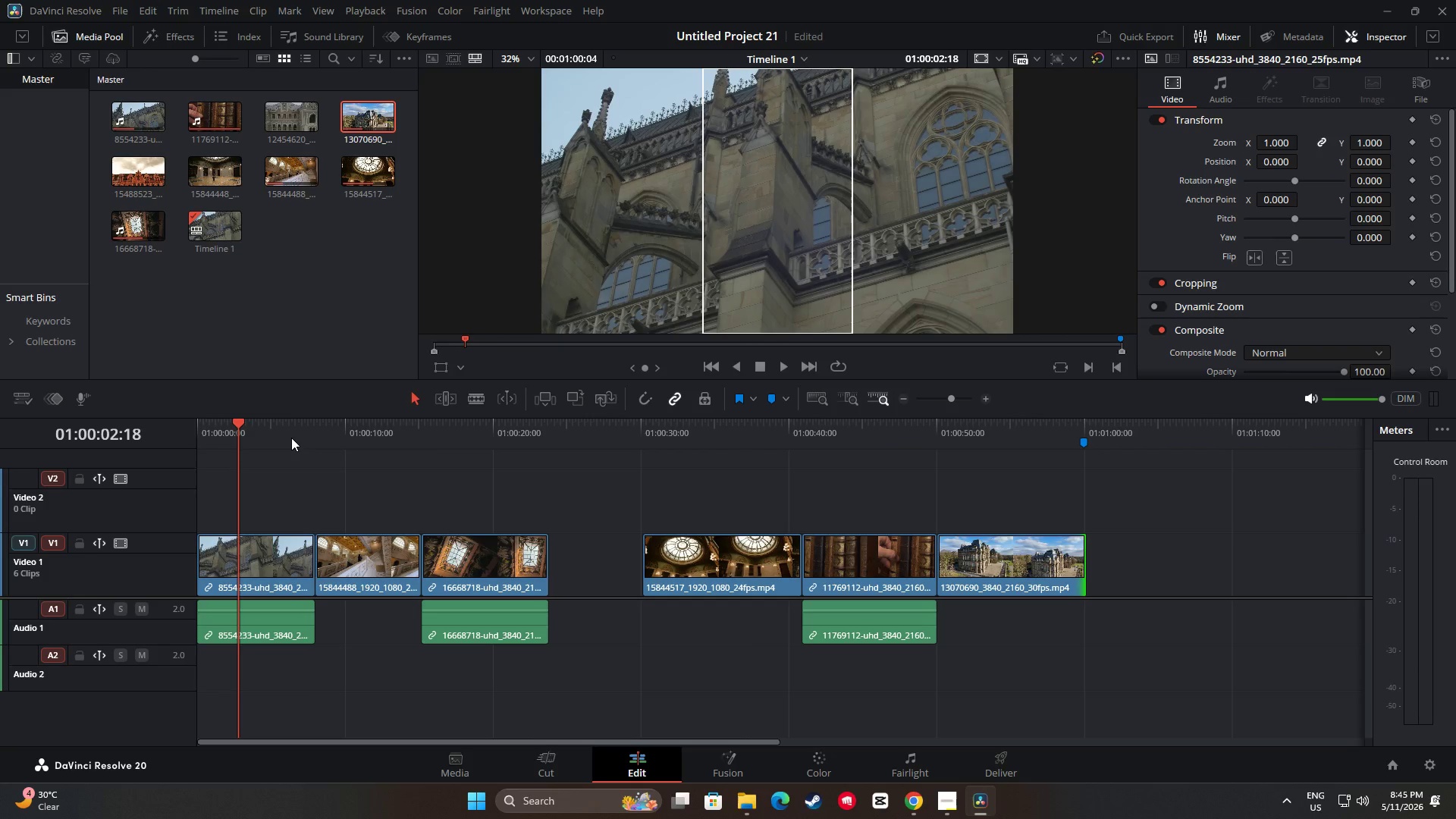 
key(Space)
 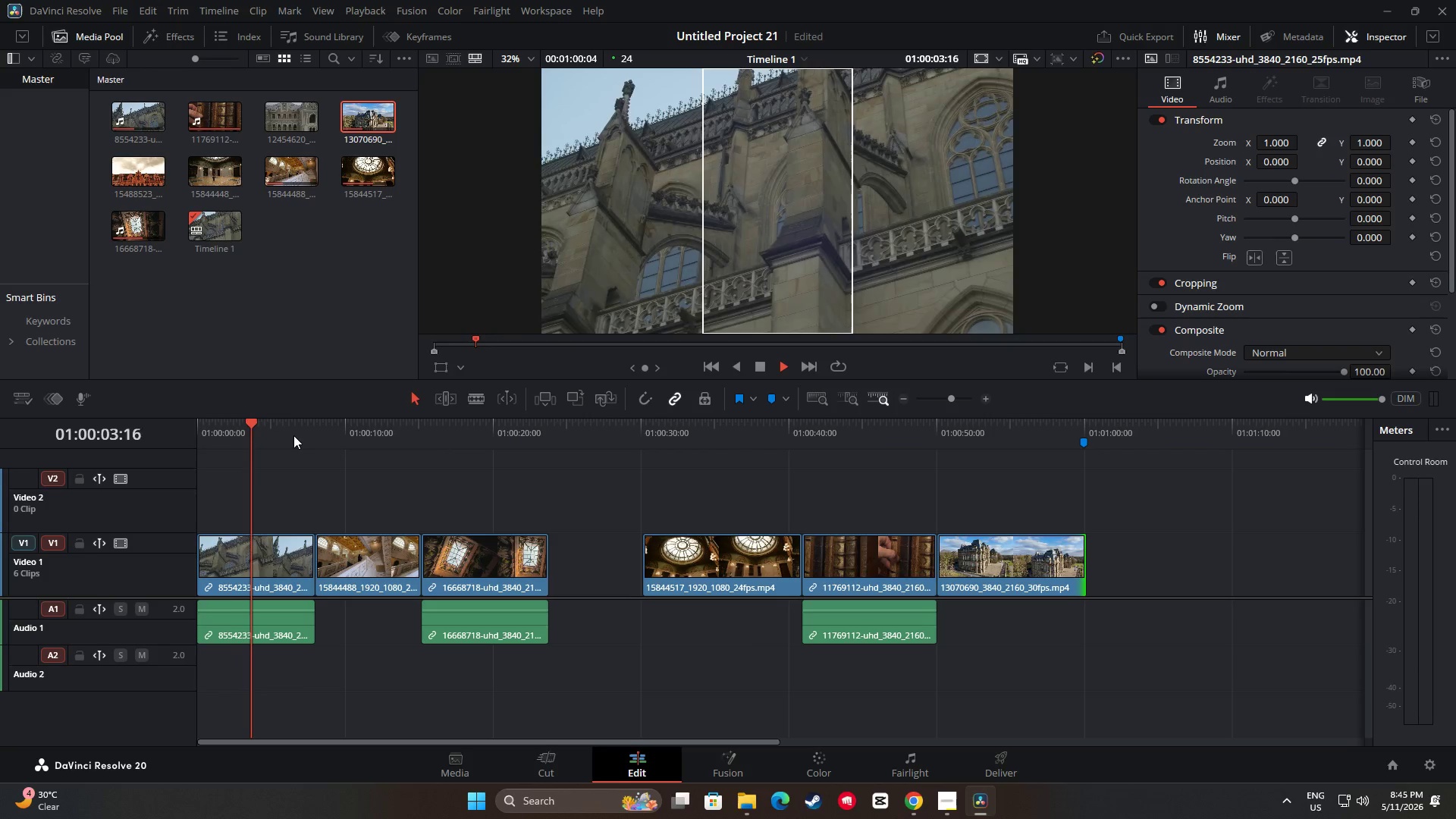 
key(Space)
 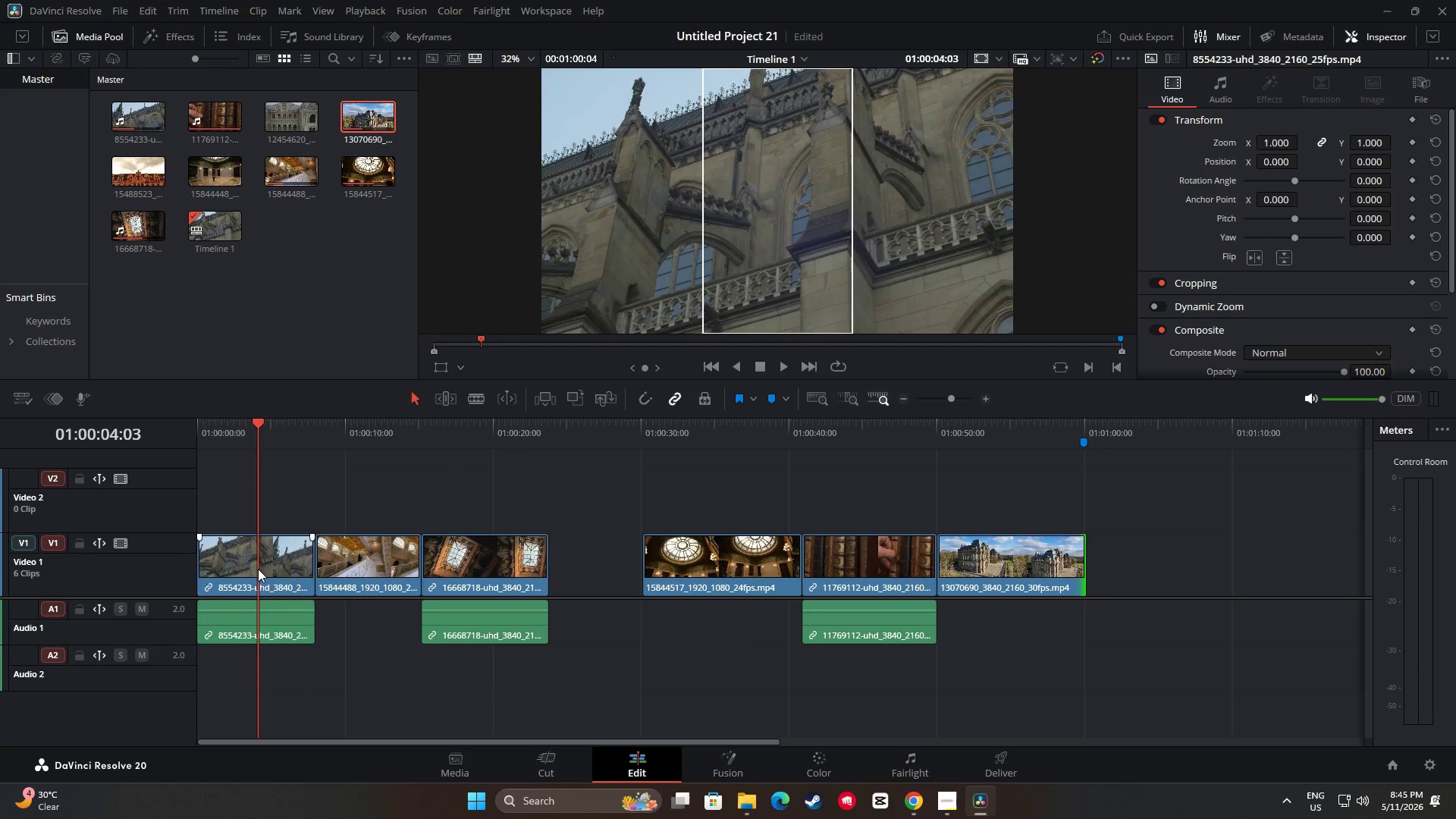 
left_click_drag(start_coordinate=[249, 581], to_coordinate=[580, 488])
 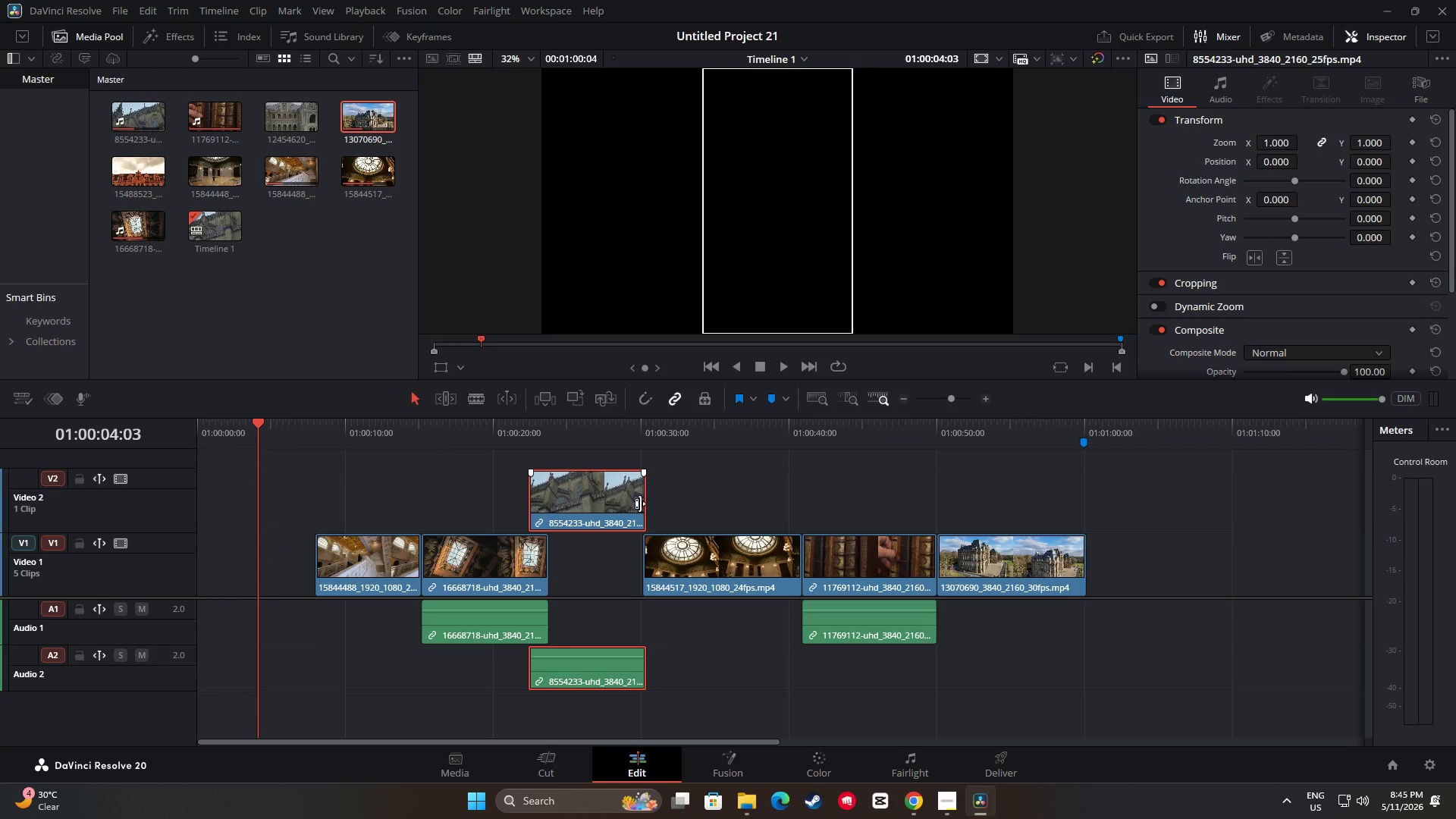 
left_click_drag(start_coordinate=[639, 503], to_coordinate=[624, 502])
 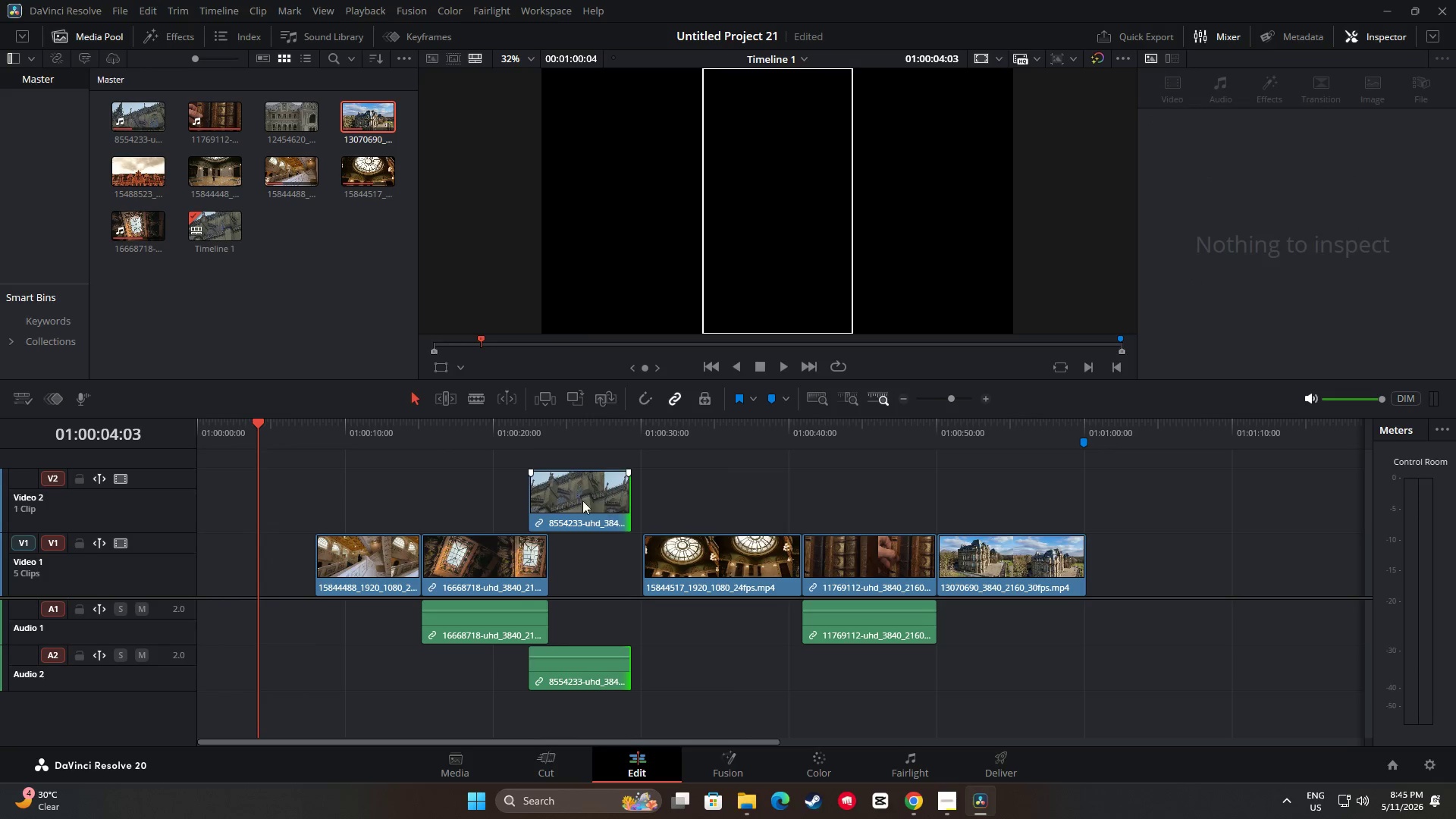 
left_click_drag(start_coordinate=[582, 500], to_coordinate=[596, 499])
 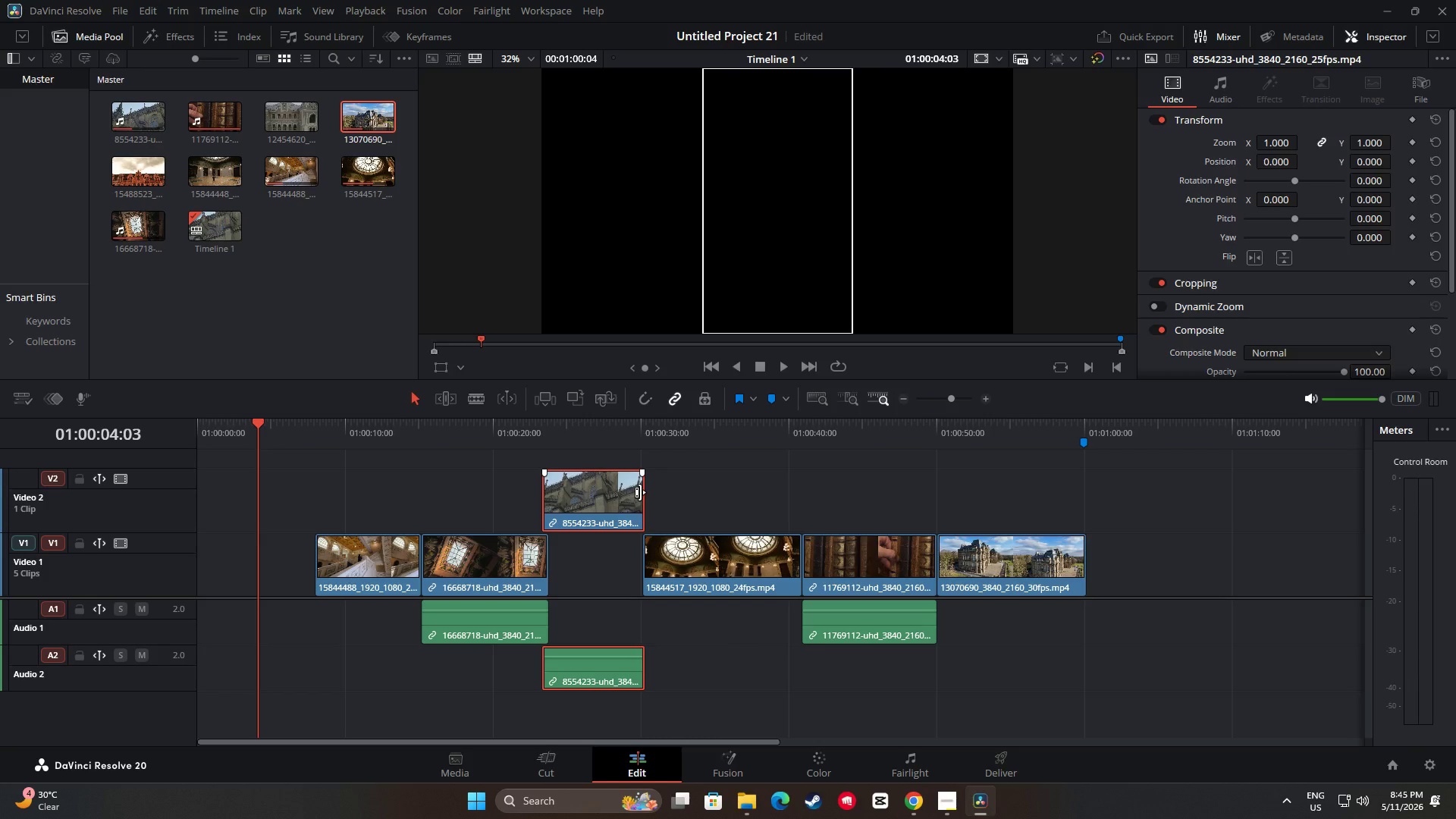 
left_click_drag(start_coordinate=[640, 492], to_coordinate=[631, 494])
 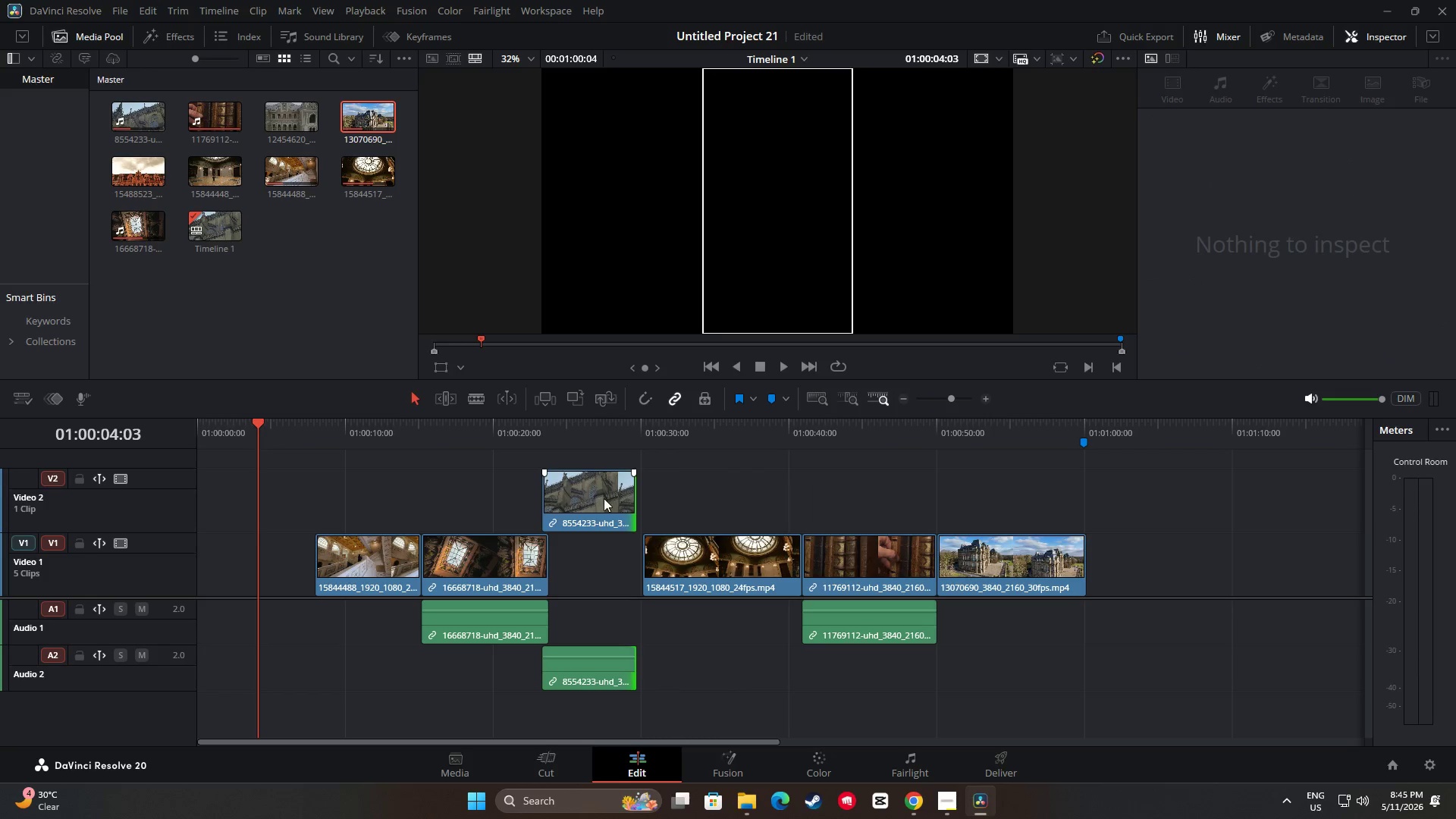 
left_click_drag(start_coordinate=[604, 498], to_coordinate=[613, 498])
 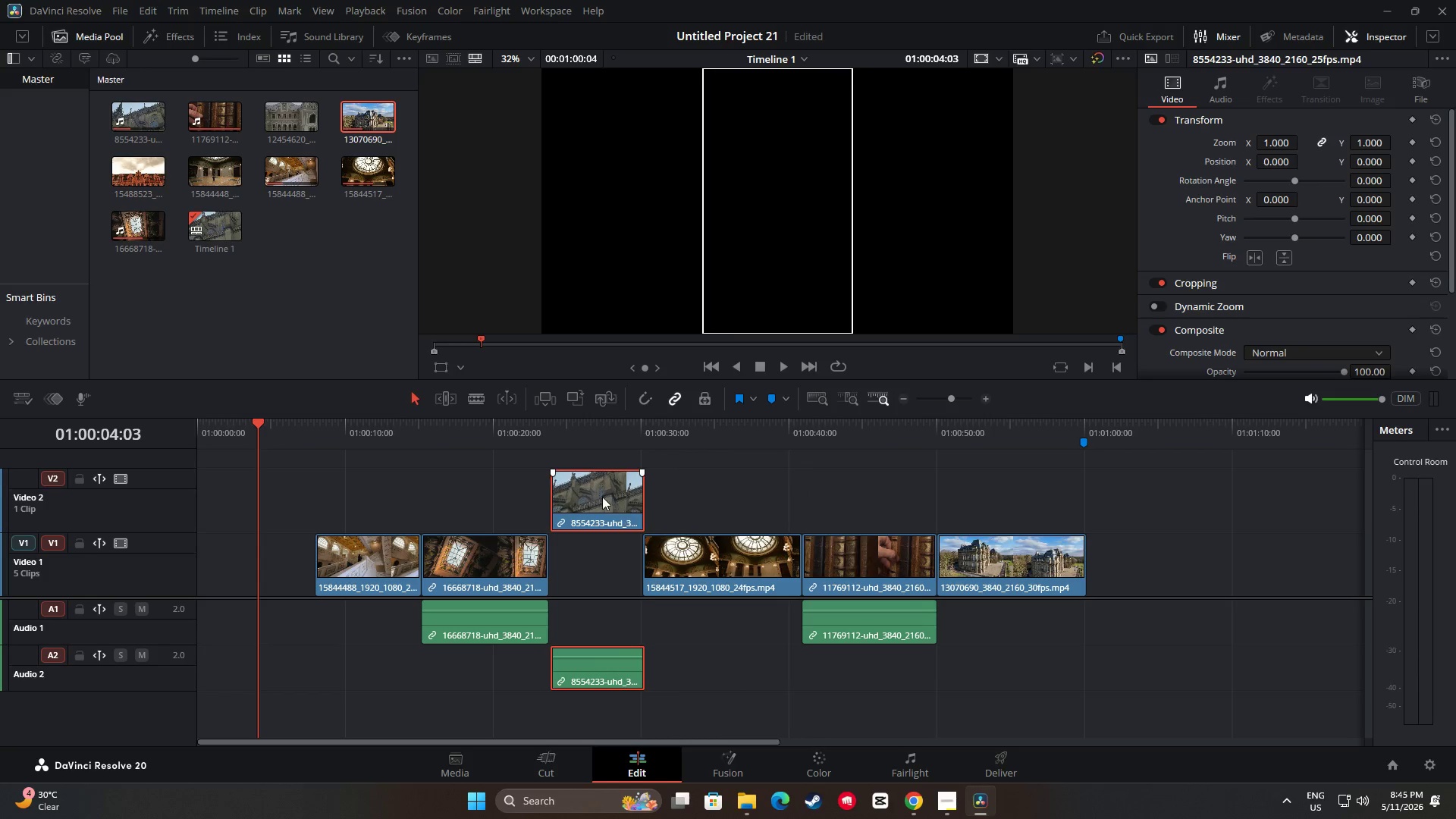 
left_click_drag(start_coordinate=[602, 497], to_coordinate=[600, 548])
 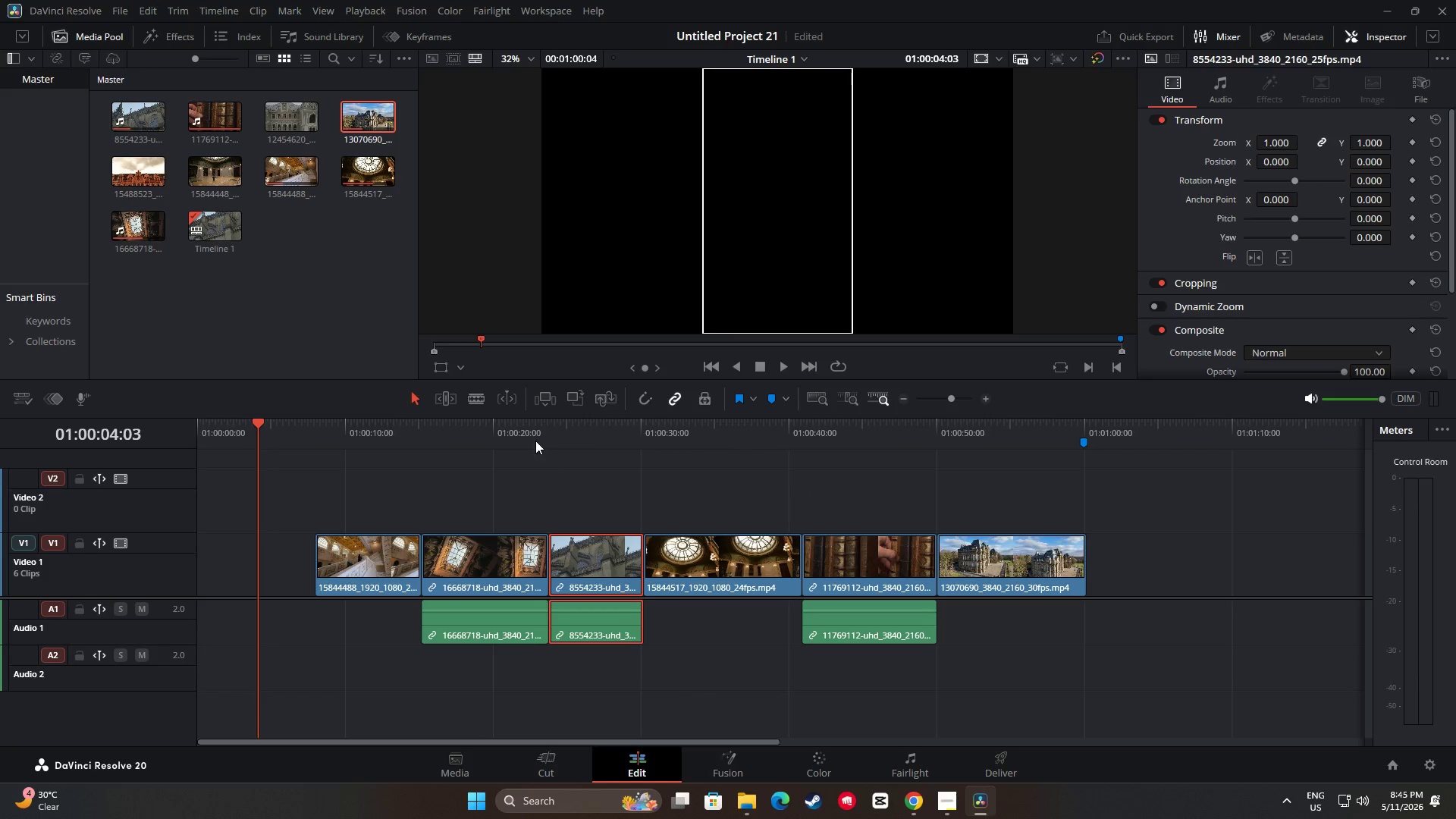 
key(Space)
 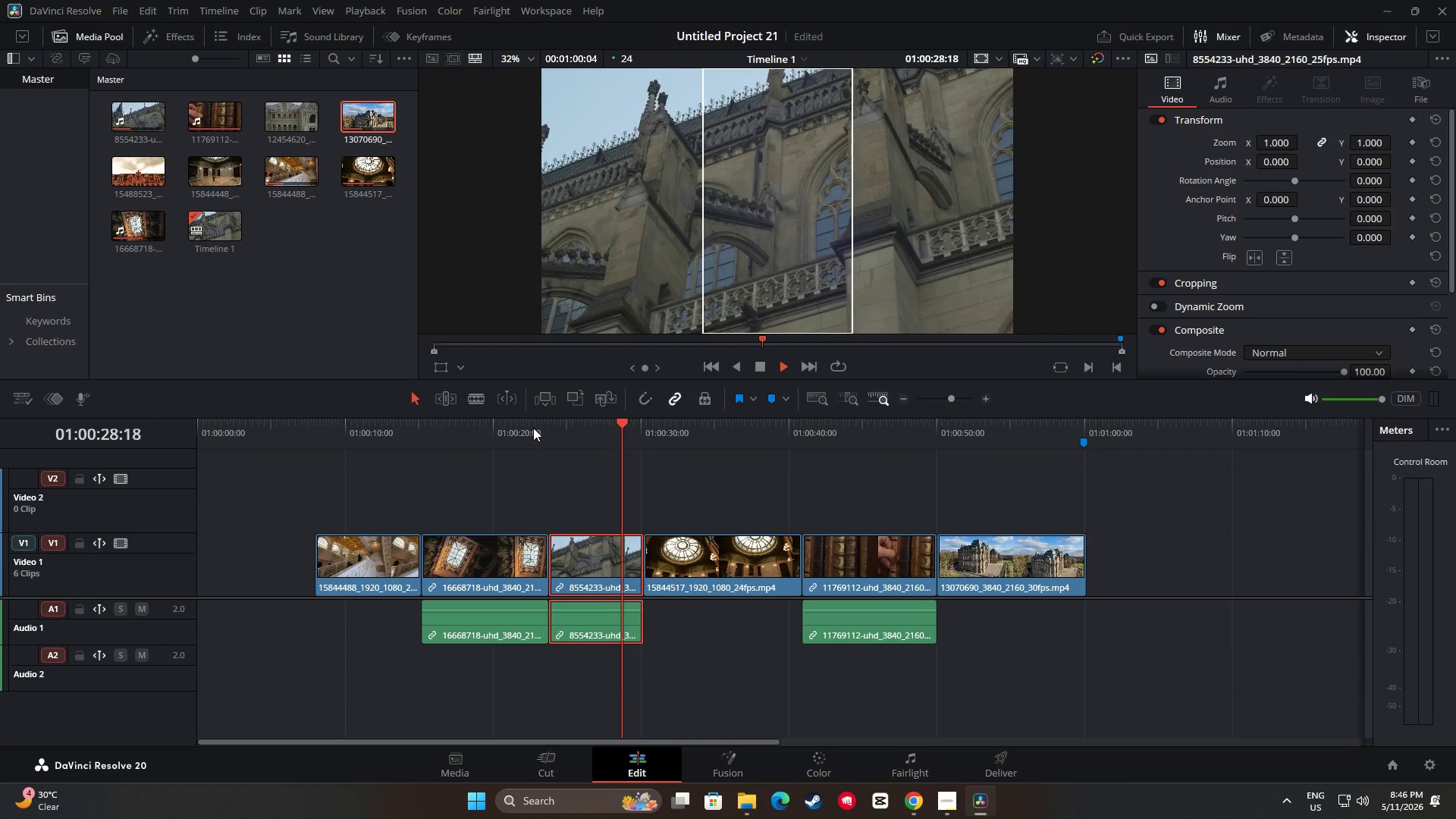 
wait(11.17)
 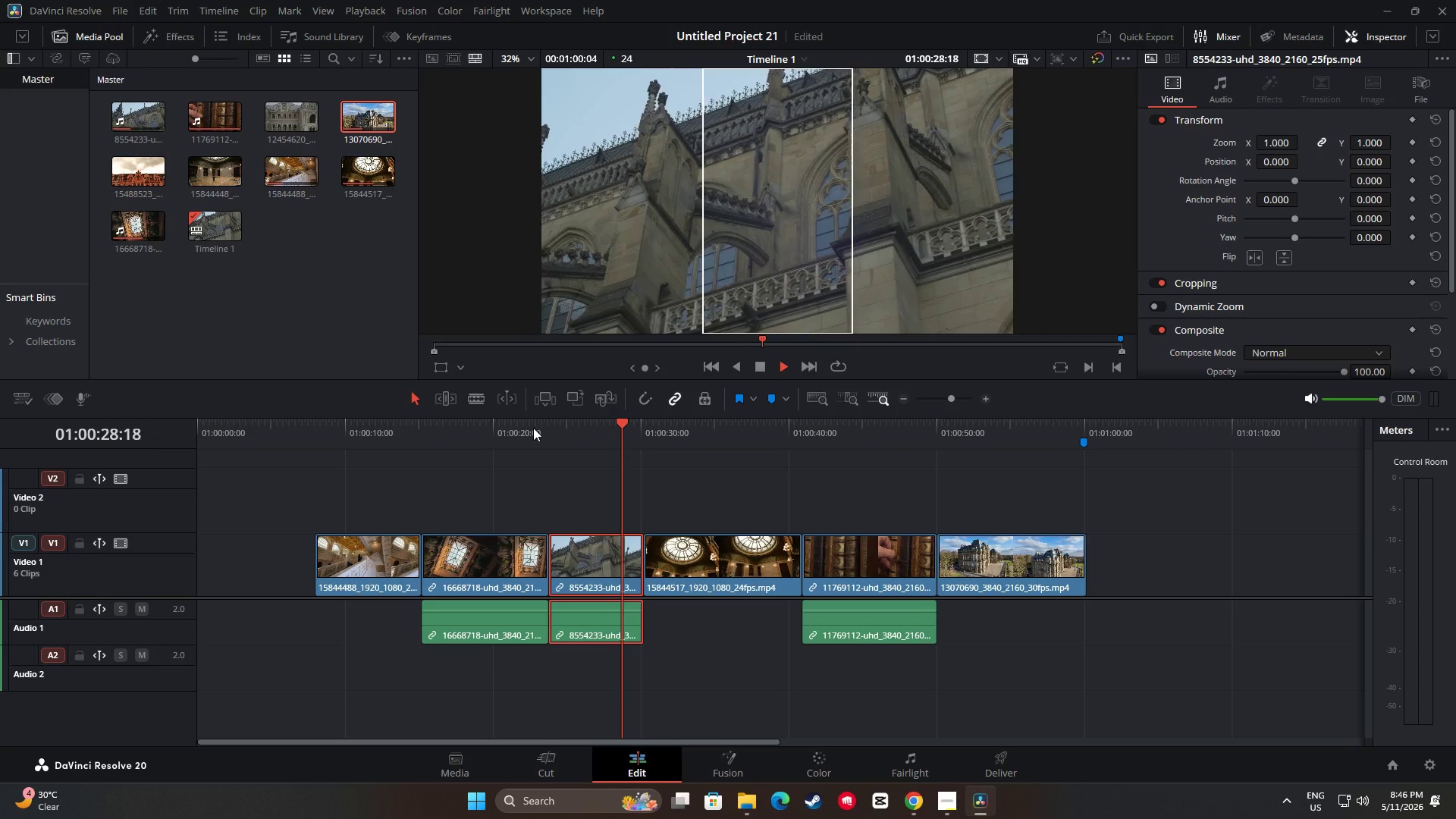 
key(Space)
 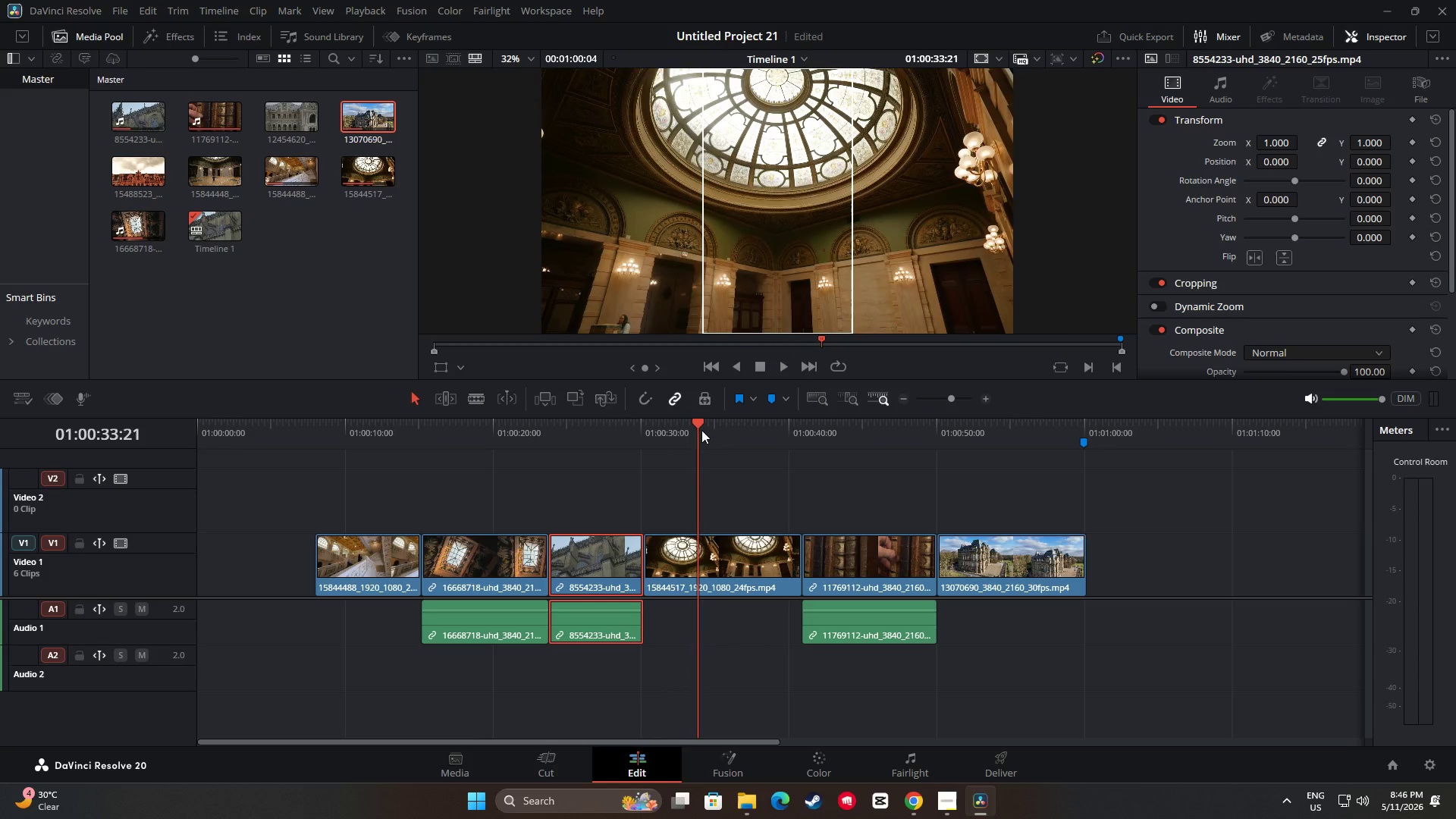 
left_click_drag(start_coordinate=[702, 428], to_coordinate=[327, 453])
 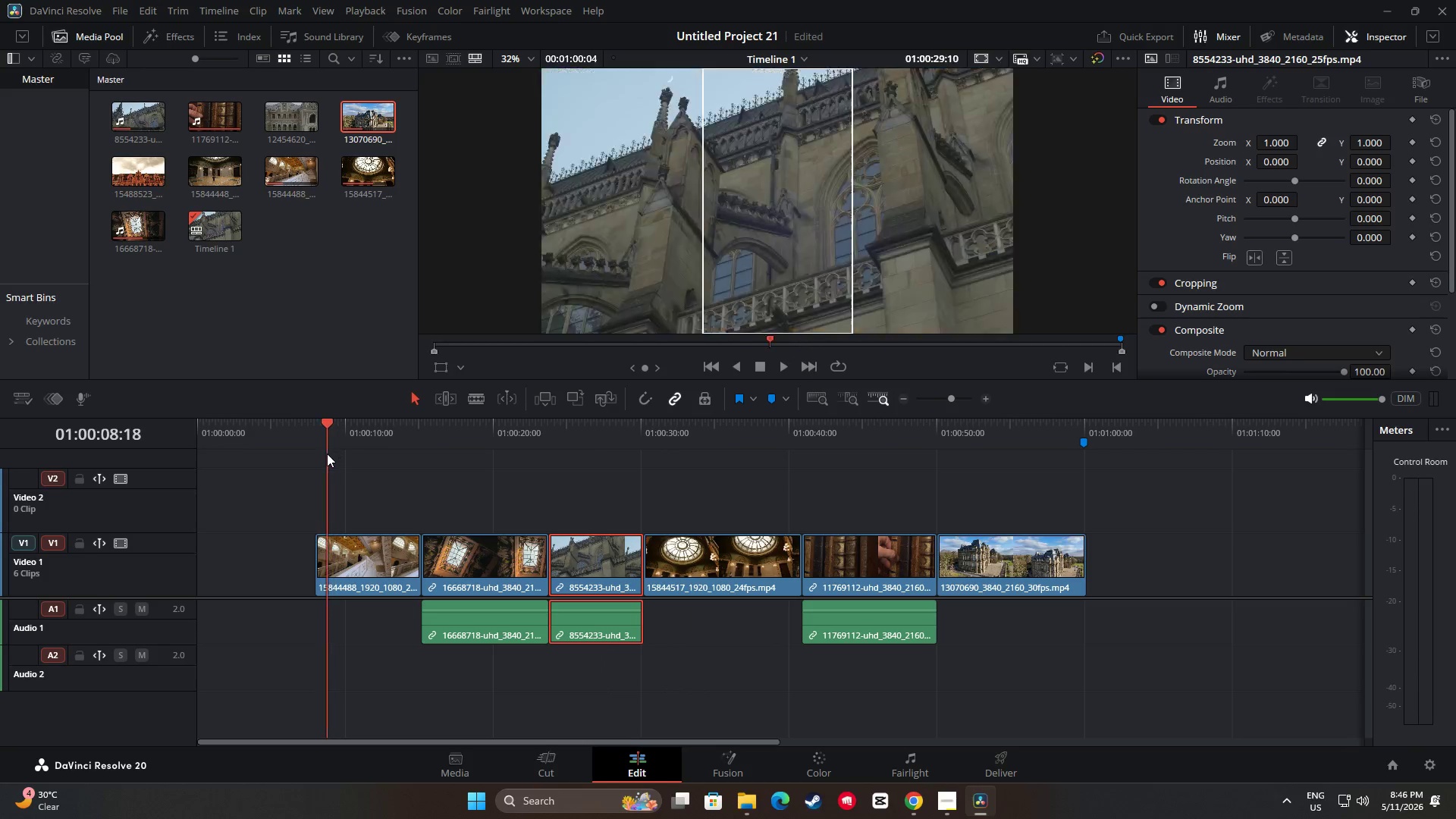 
key(Space)
 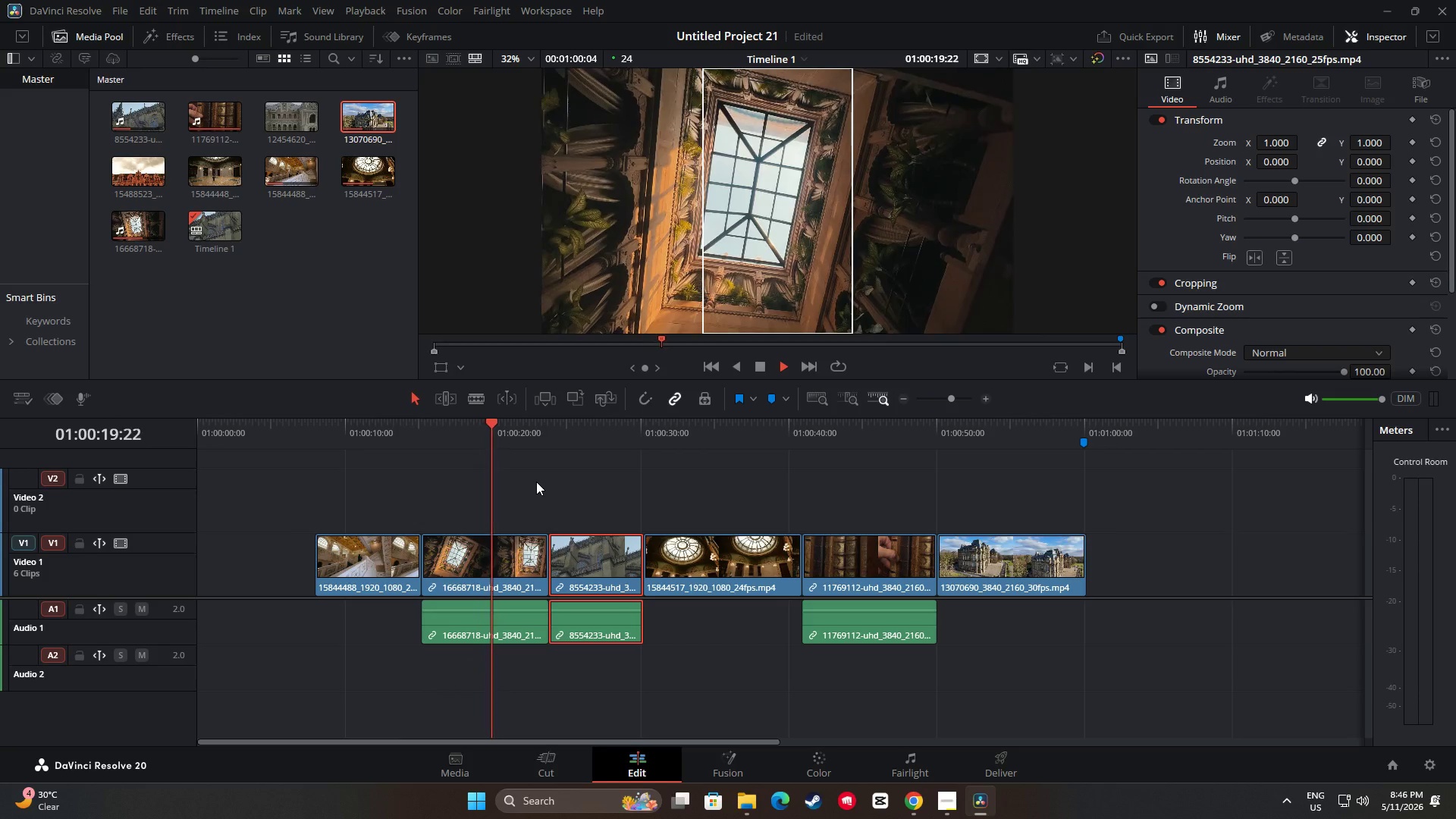 
wait(16.34)
 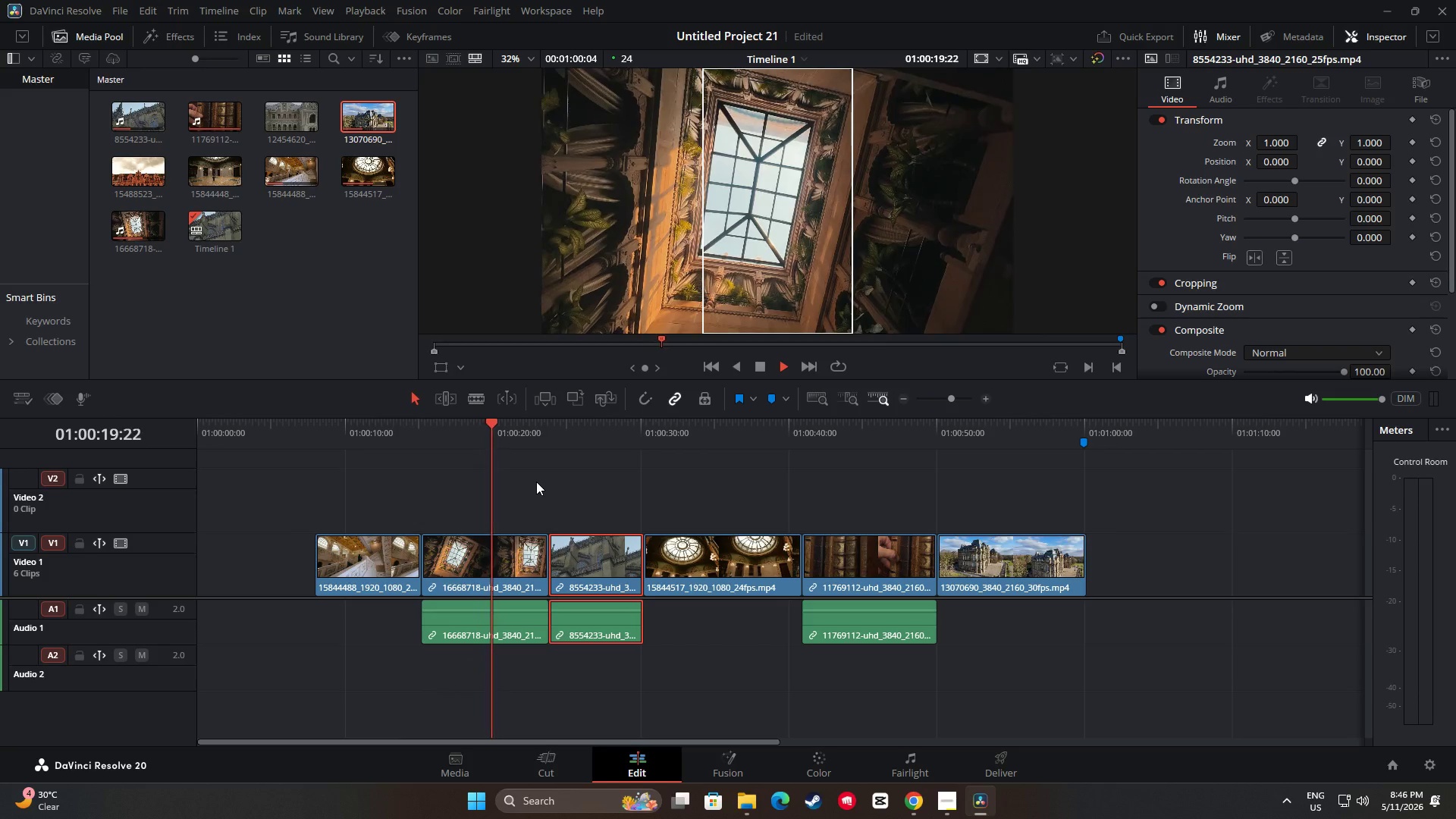 
key(Space)
 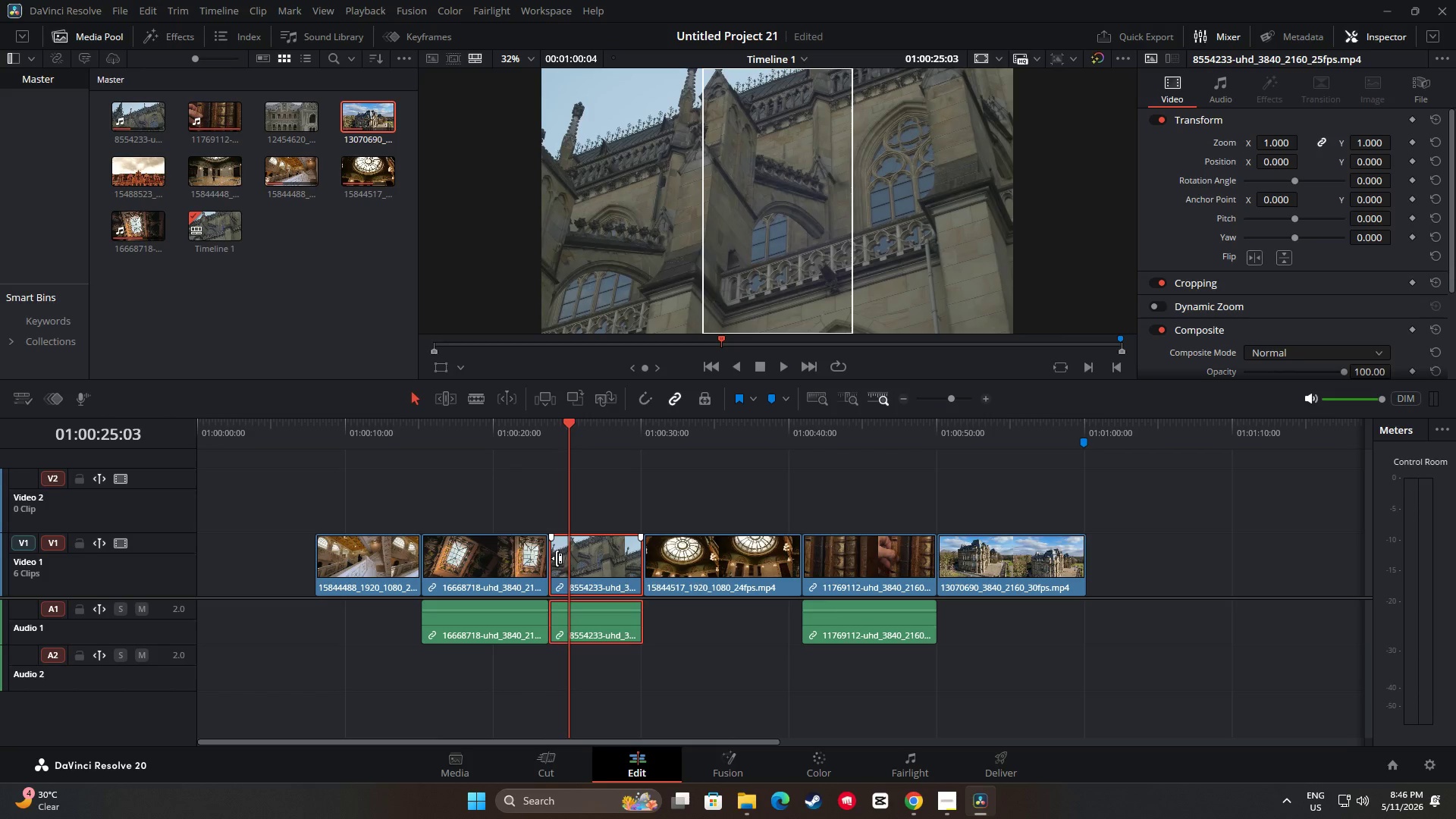 
left_click_drag(start_coordinate=[557, 558], to_coordinate=[542, 557])
 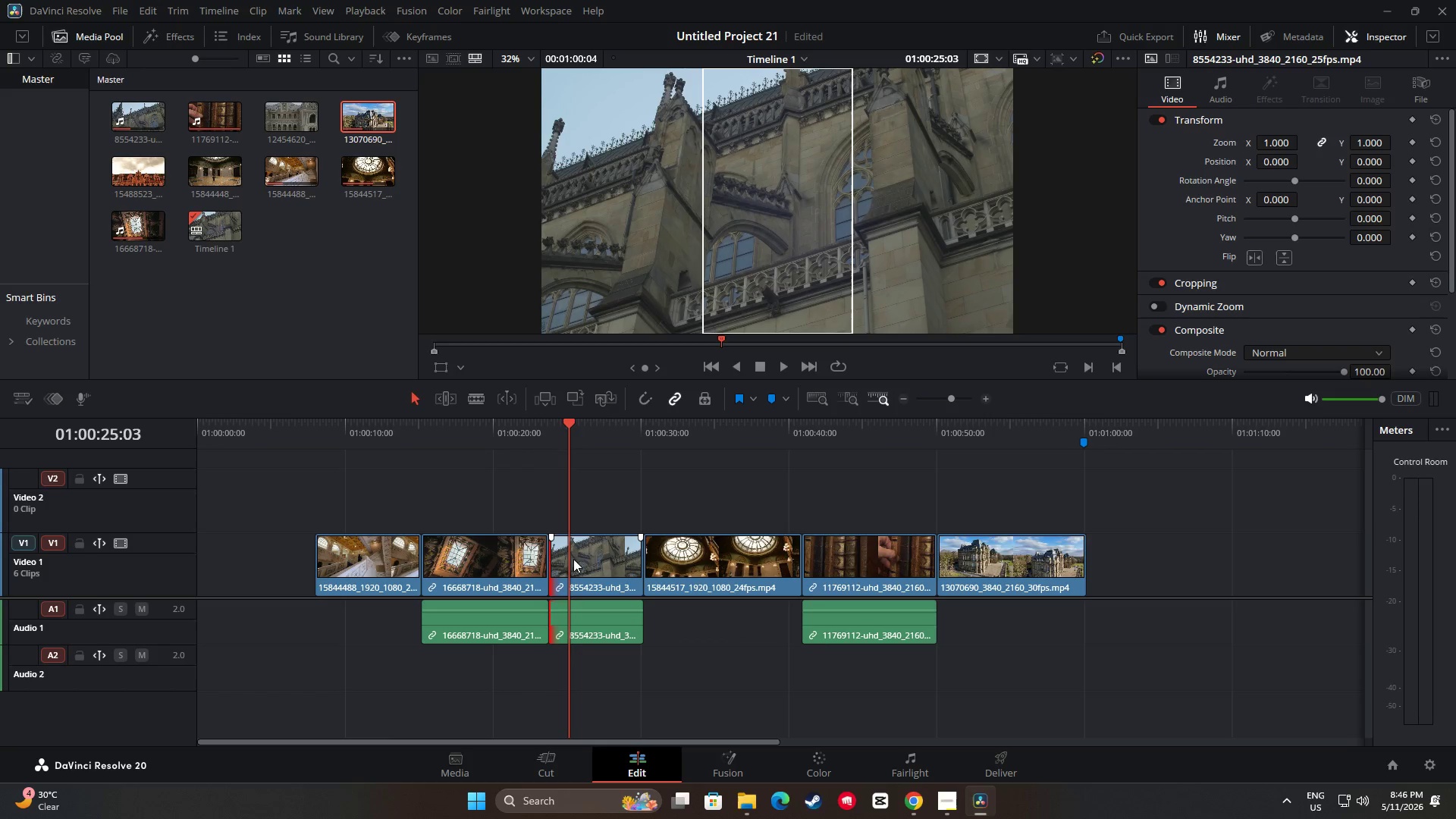 
left_click_drag(start_coordinate=[584, 560], to_coordinate=[573, 560])
 